 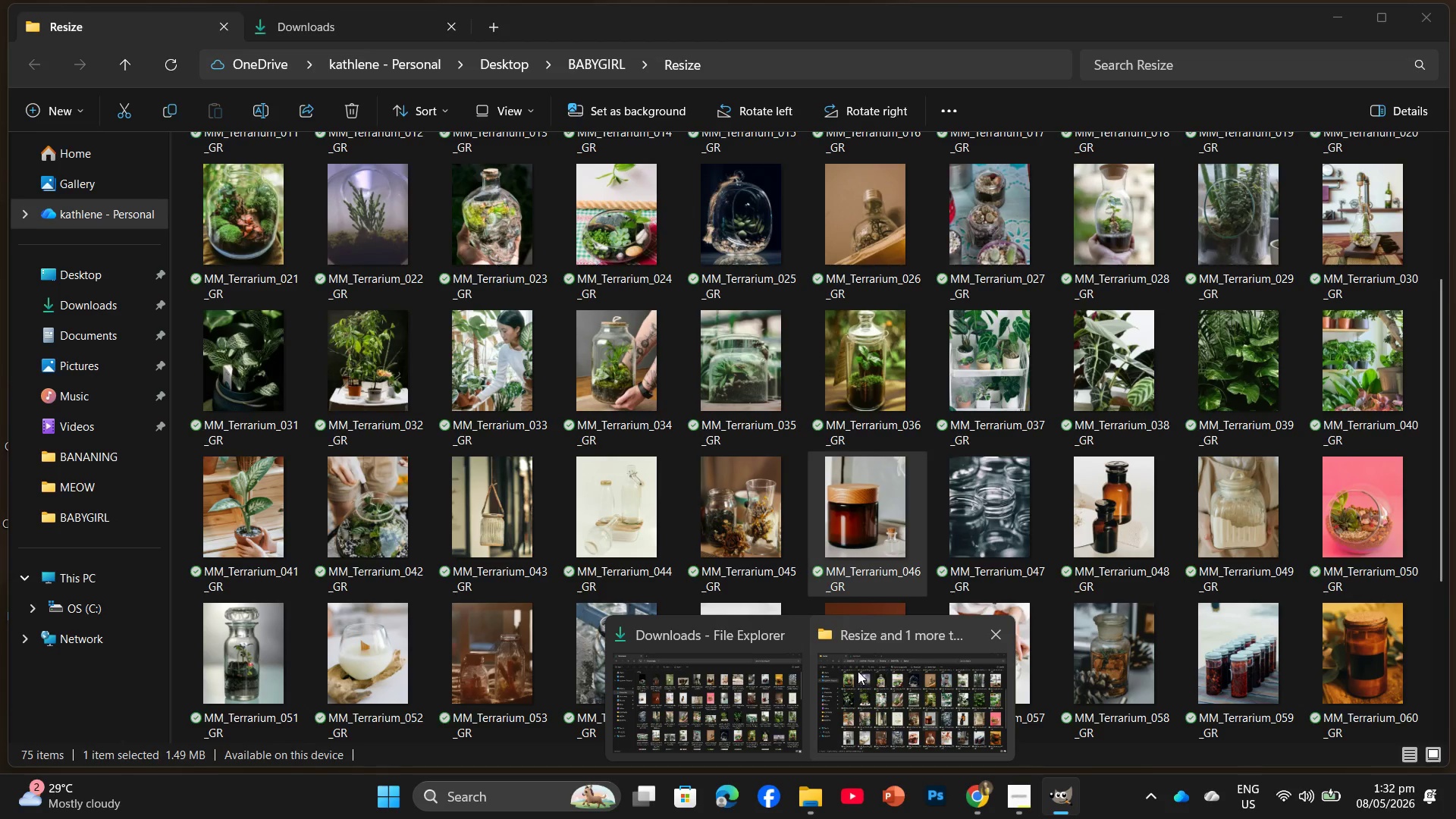 
key(Control+Shift+E)
 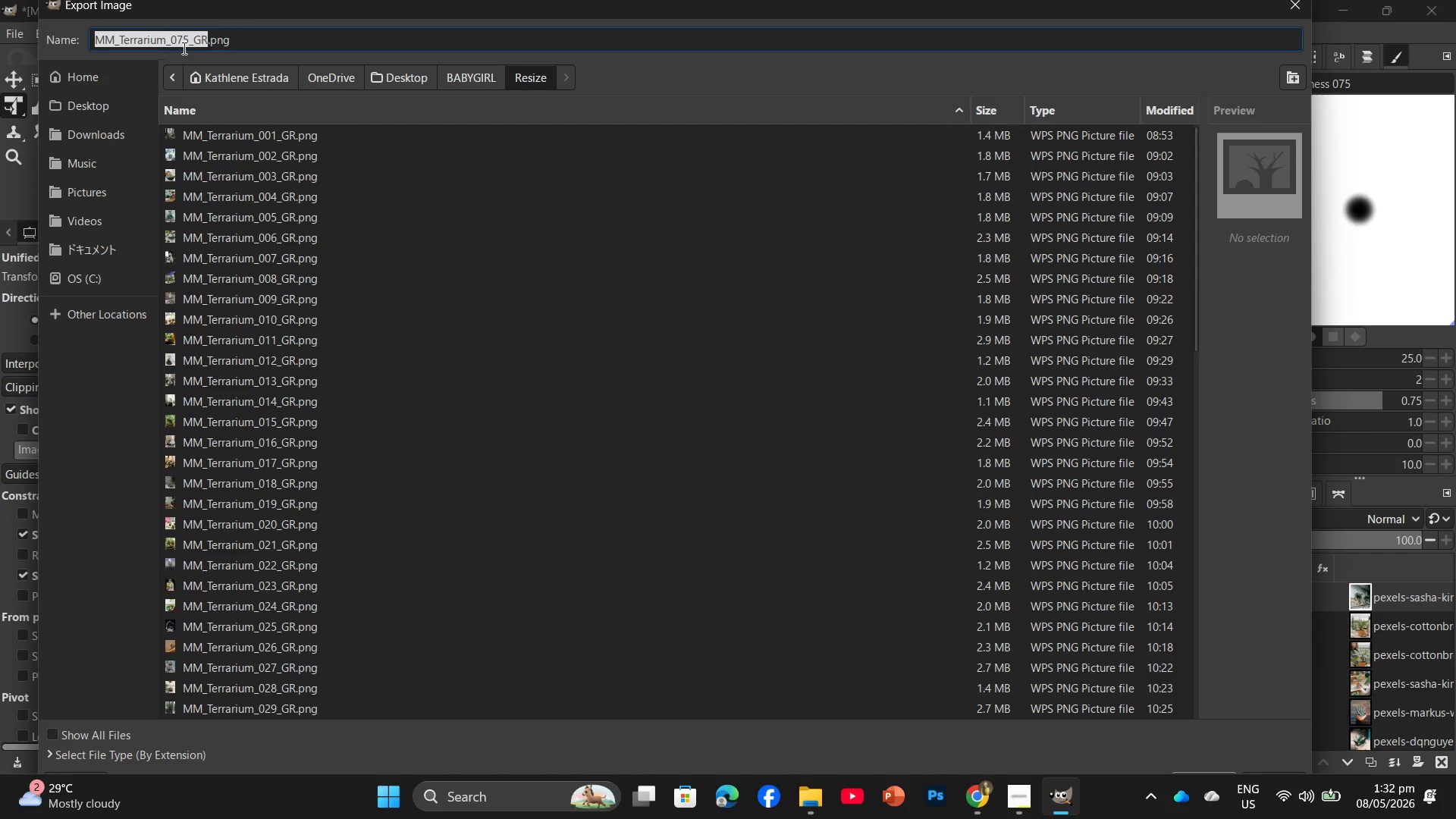 
left_click([188, 46])
 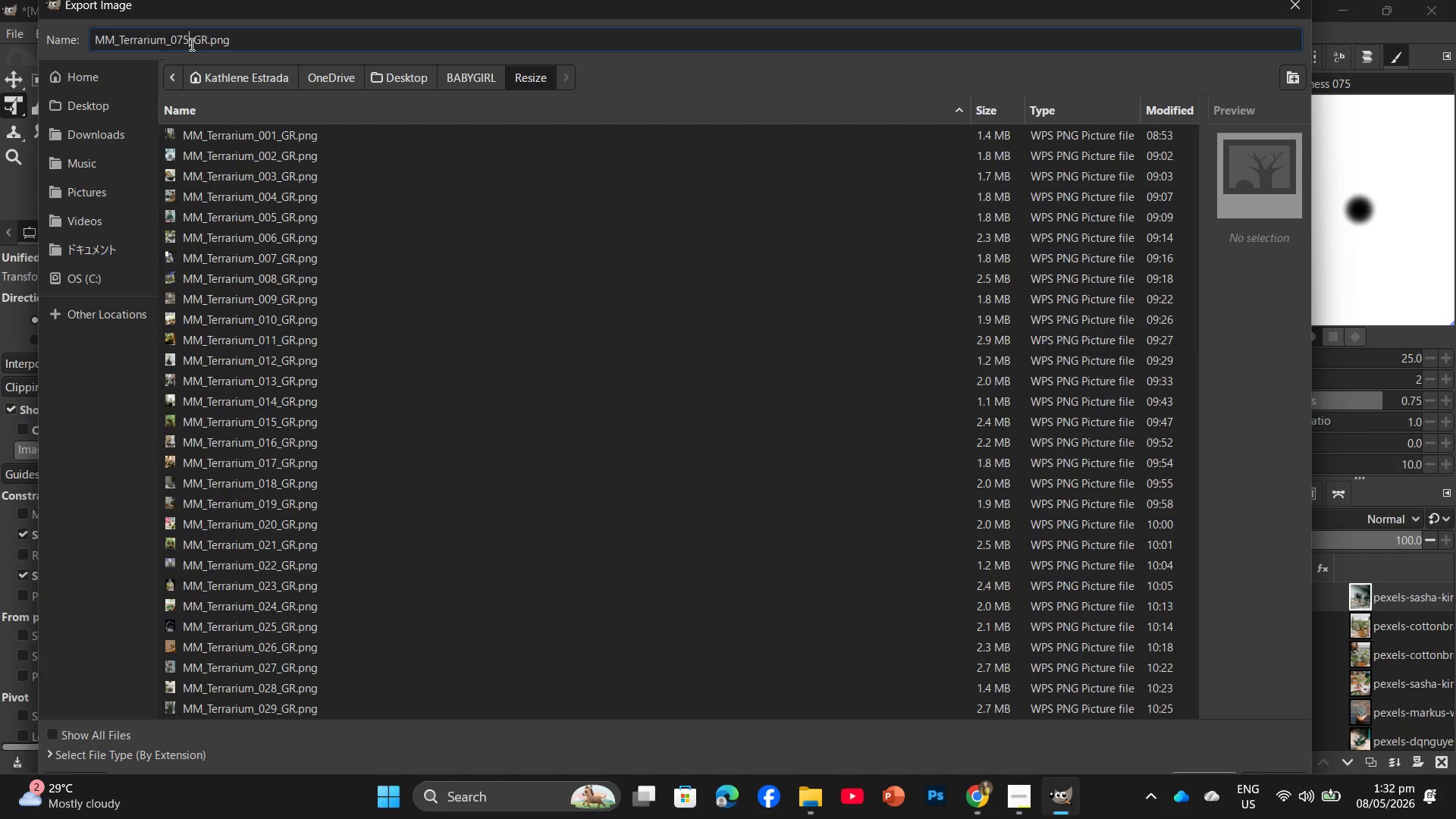 
key(Backspace)
 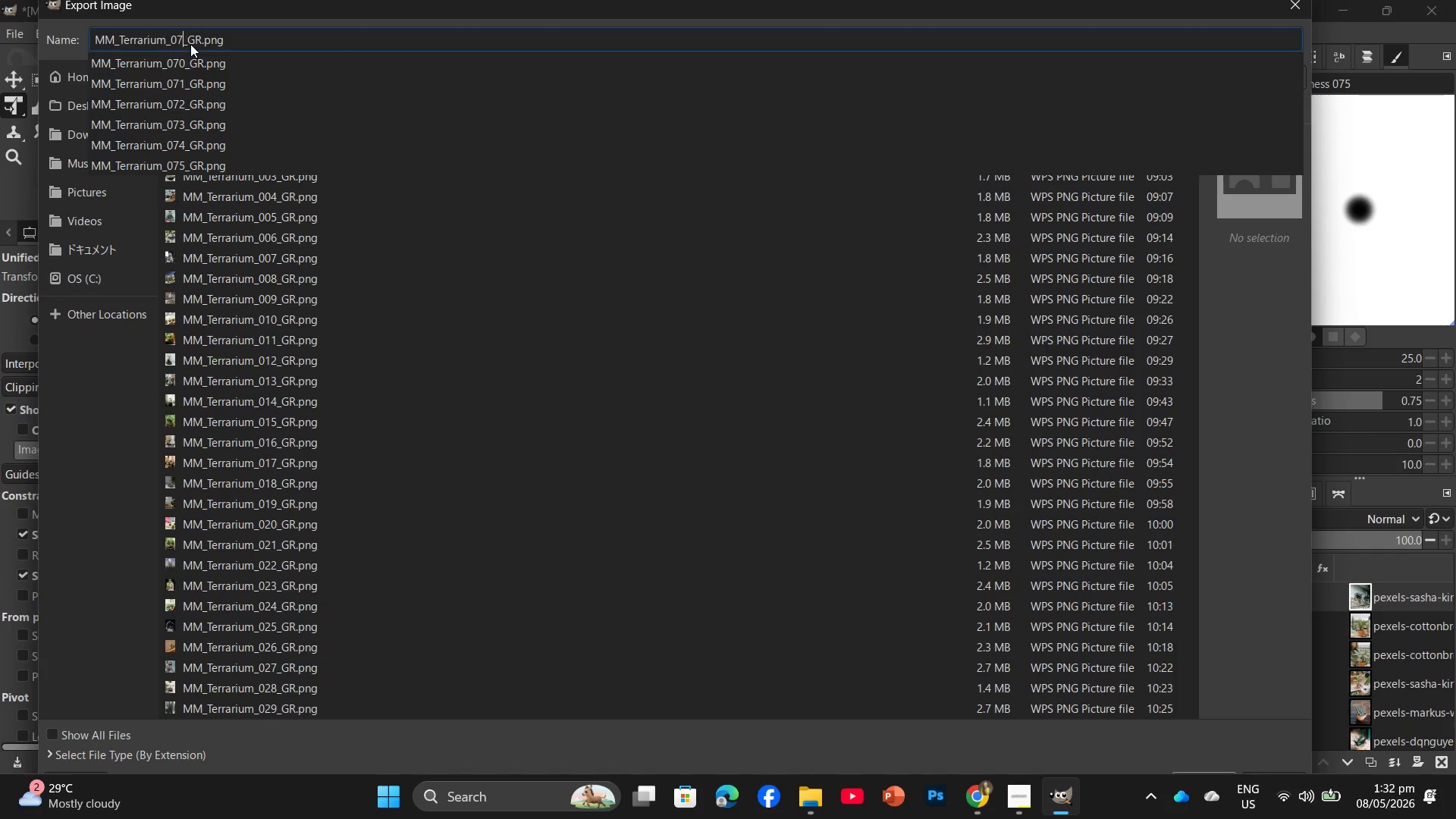 
key(Numpad6)
 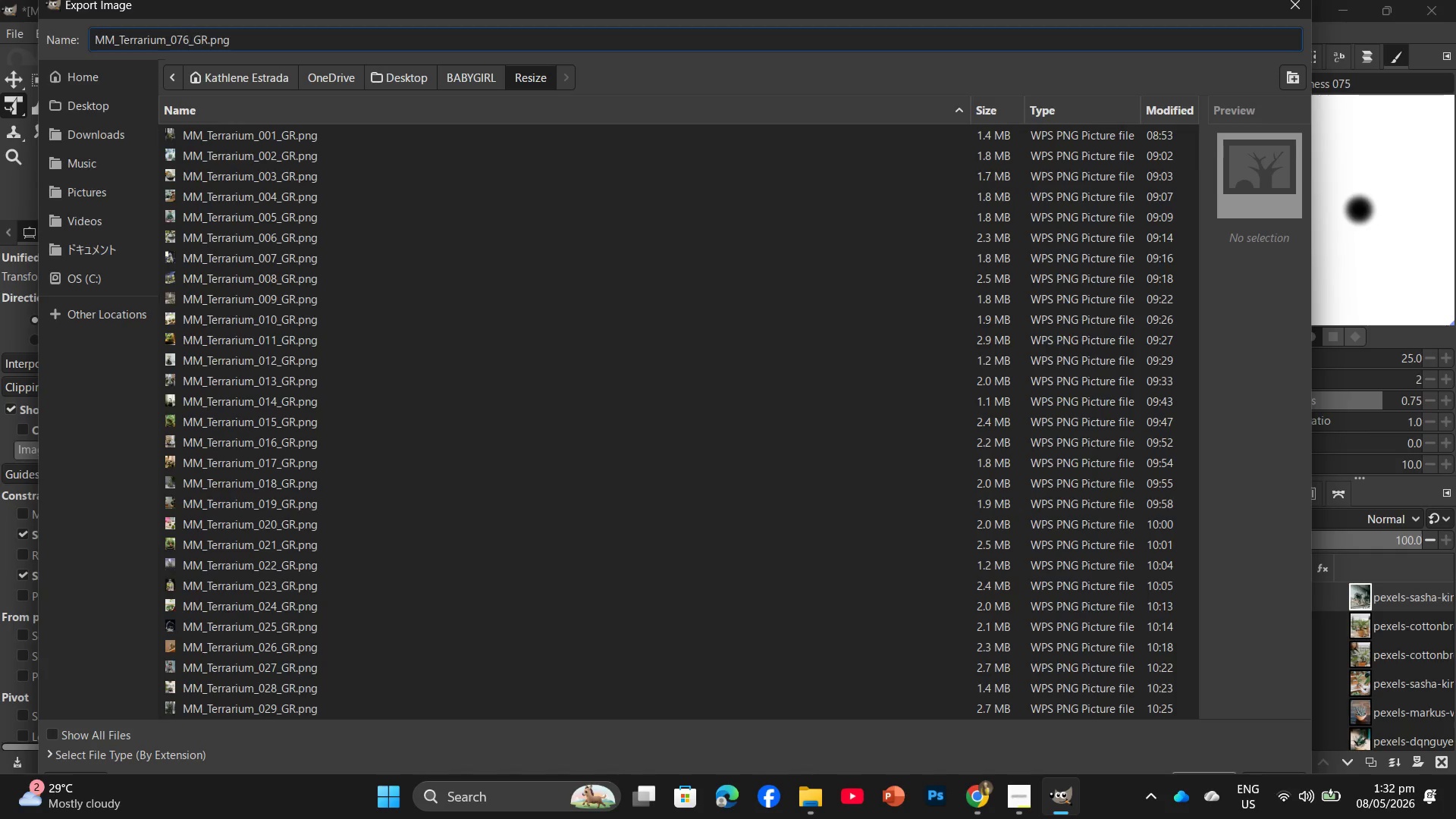 
key(Enter)
 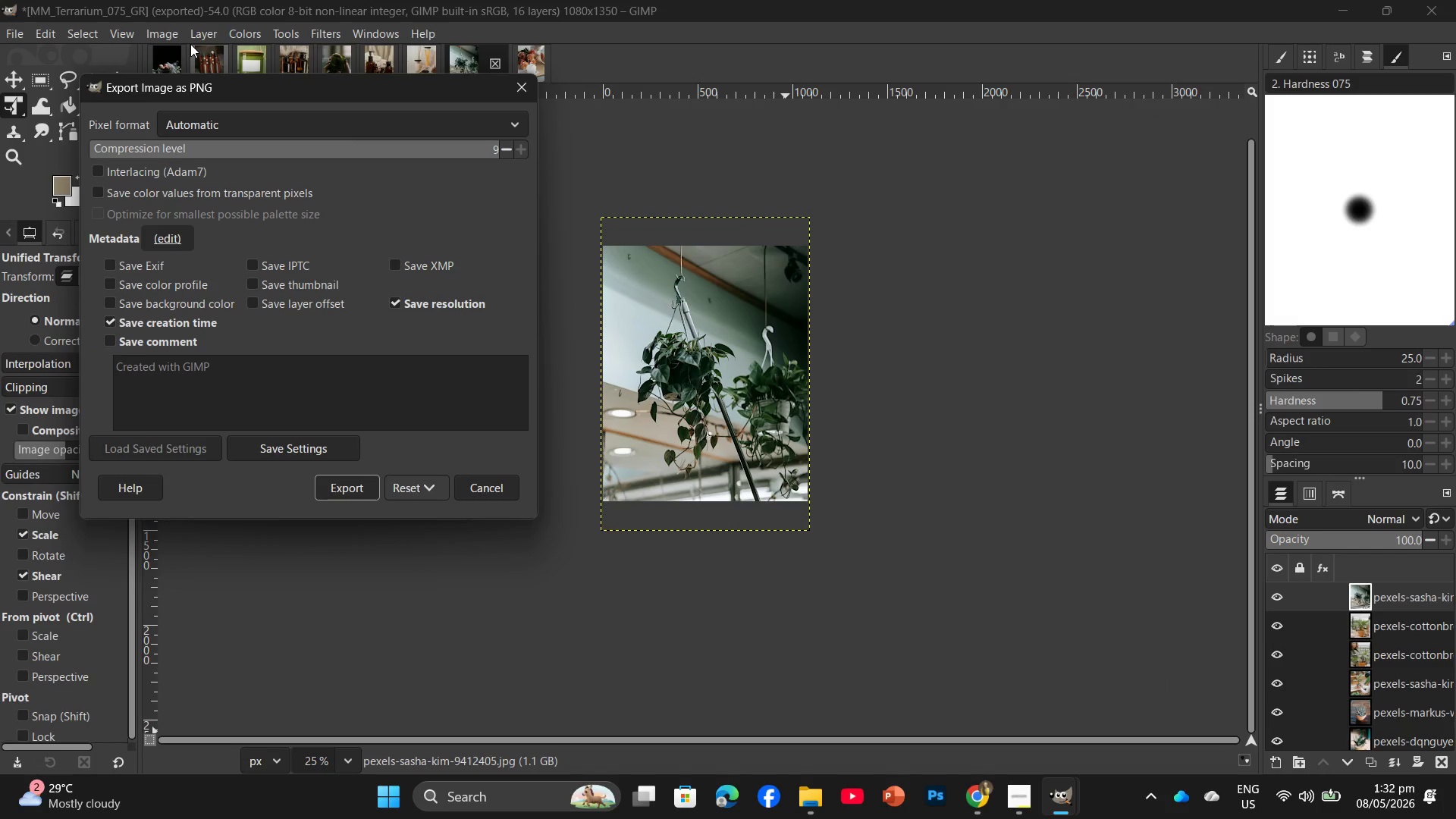 
key(Enter)
 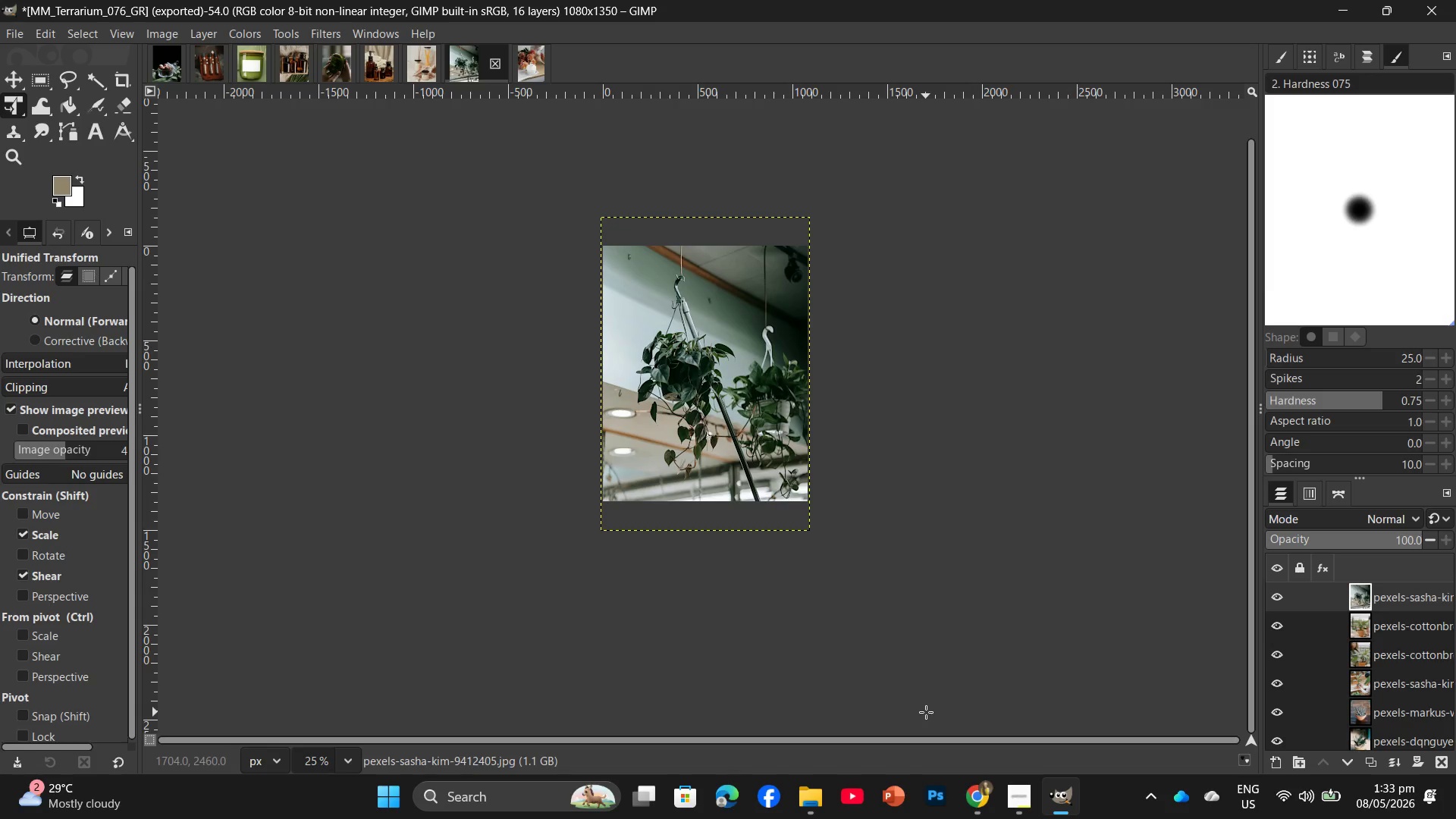 
wait(41.74)
 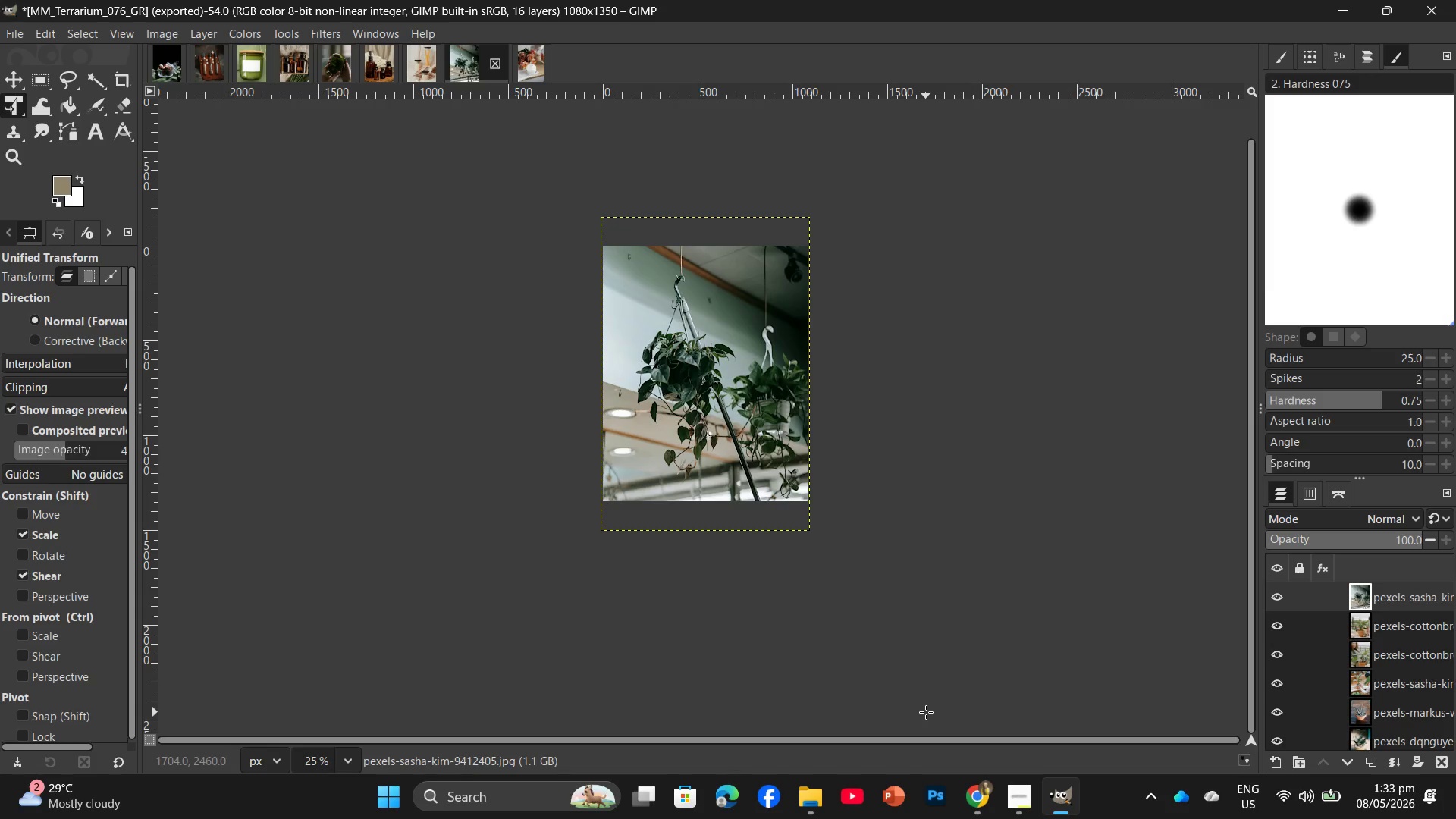 
mouse_move([1023, 798])
 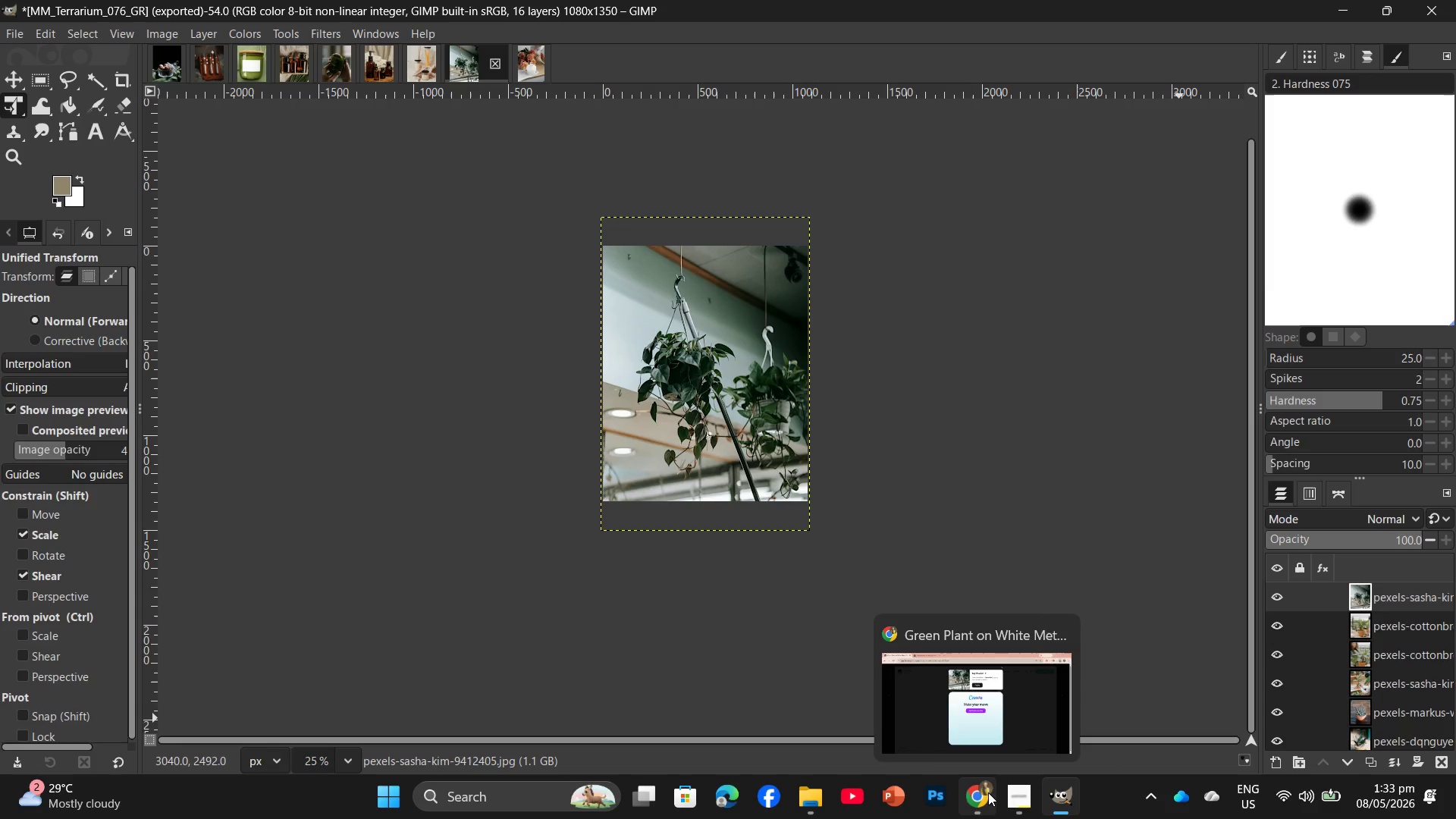 
left_click([988, 792])
 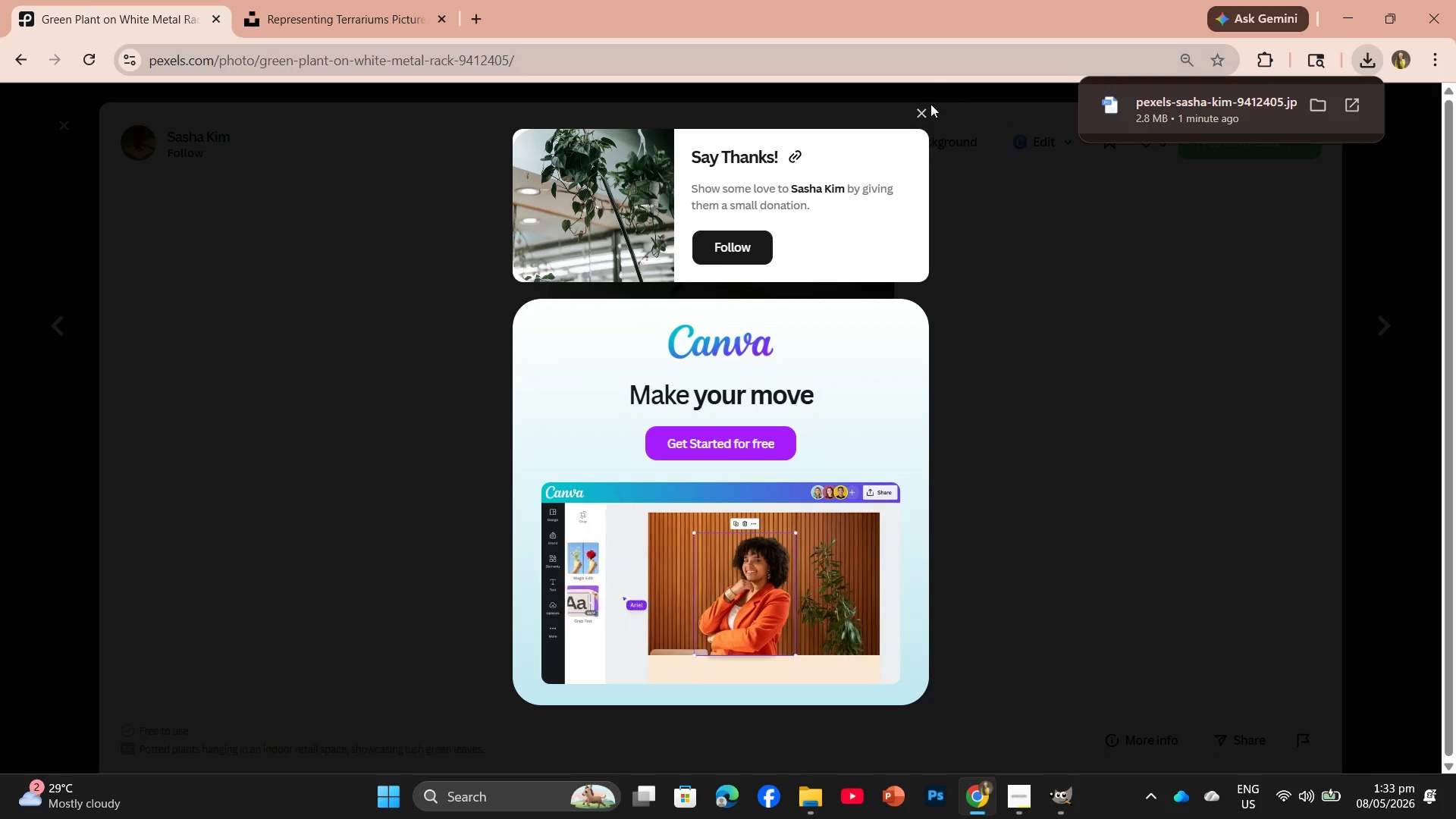 
left_click([923, 110])
 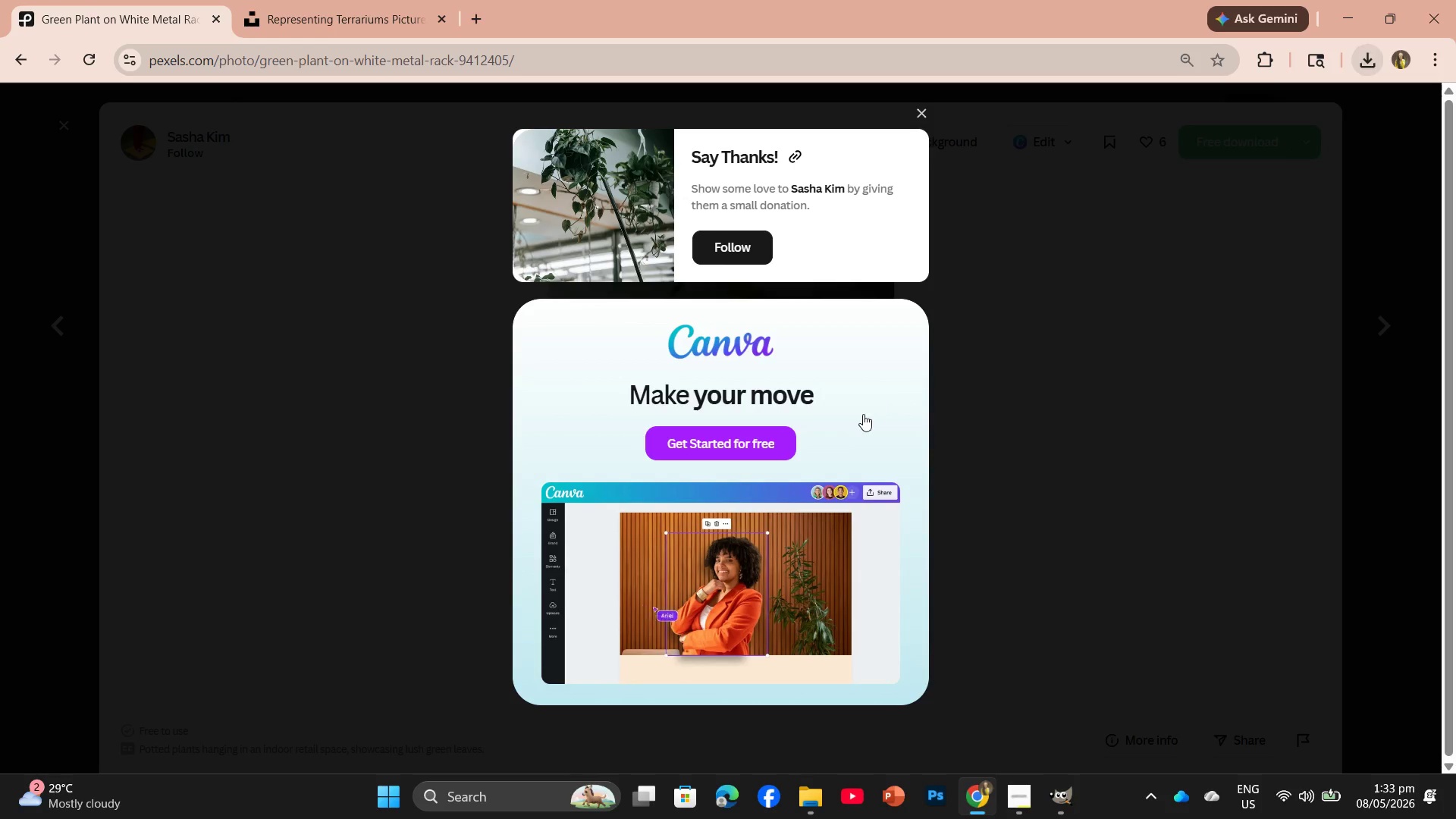 
scroll: coordinate [858, 435], scroll_direction: down, amount: 14.0
 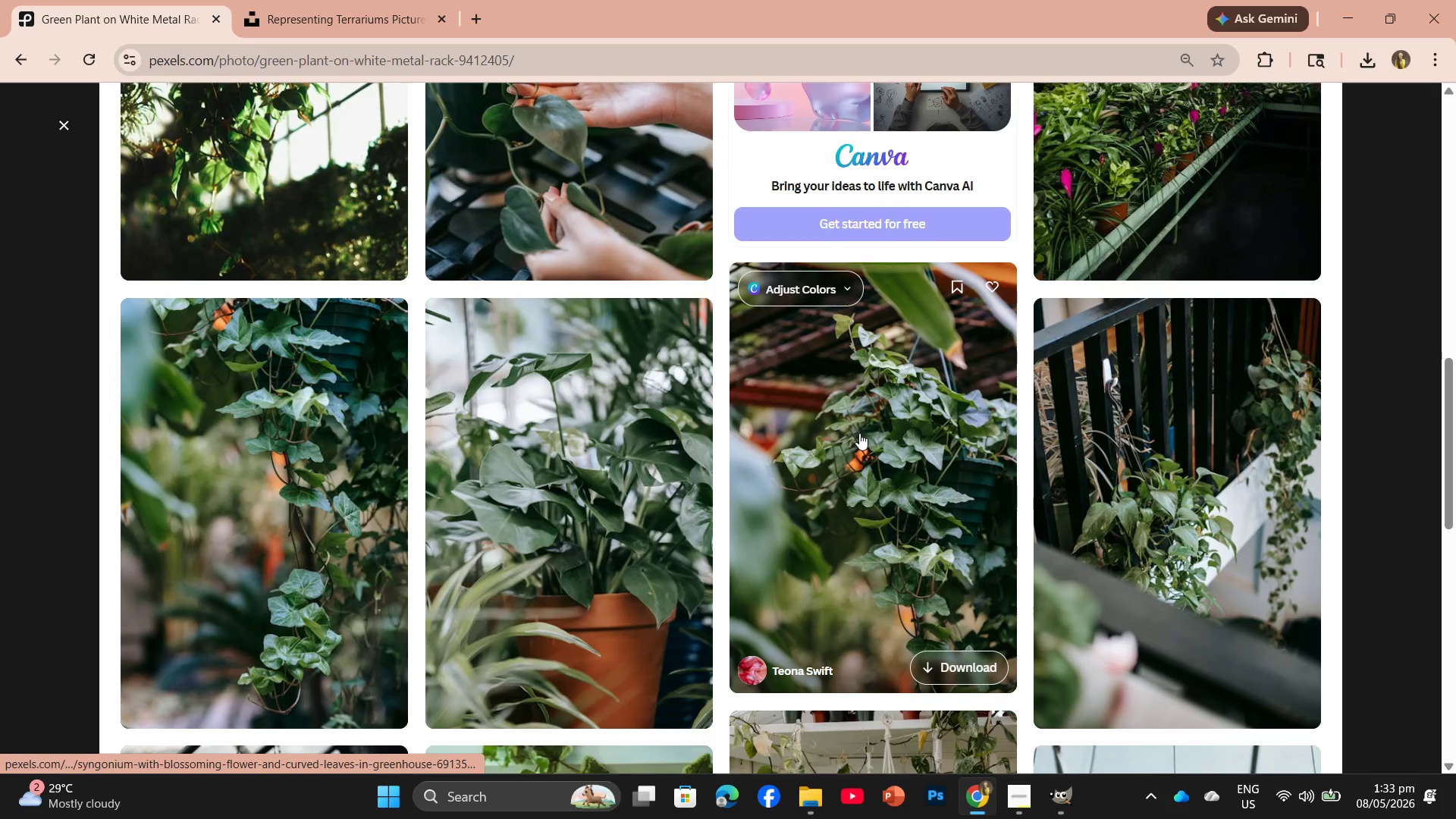 
scroll: coordinate [859, 433], scroll_direction: up, amount: 2.0
 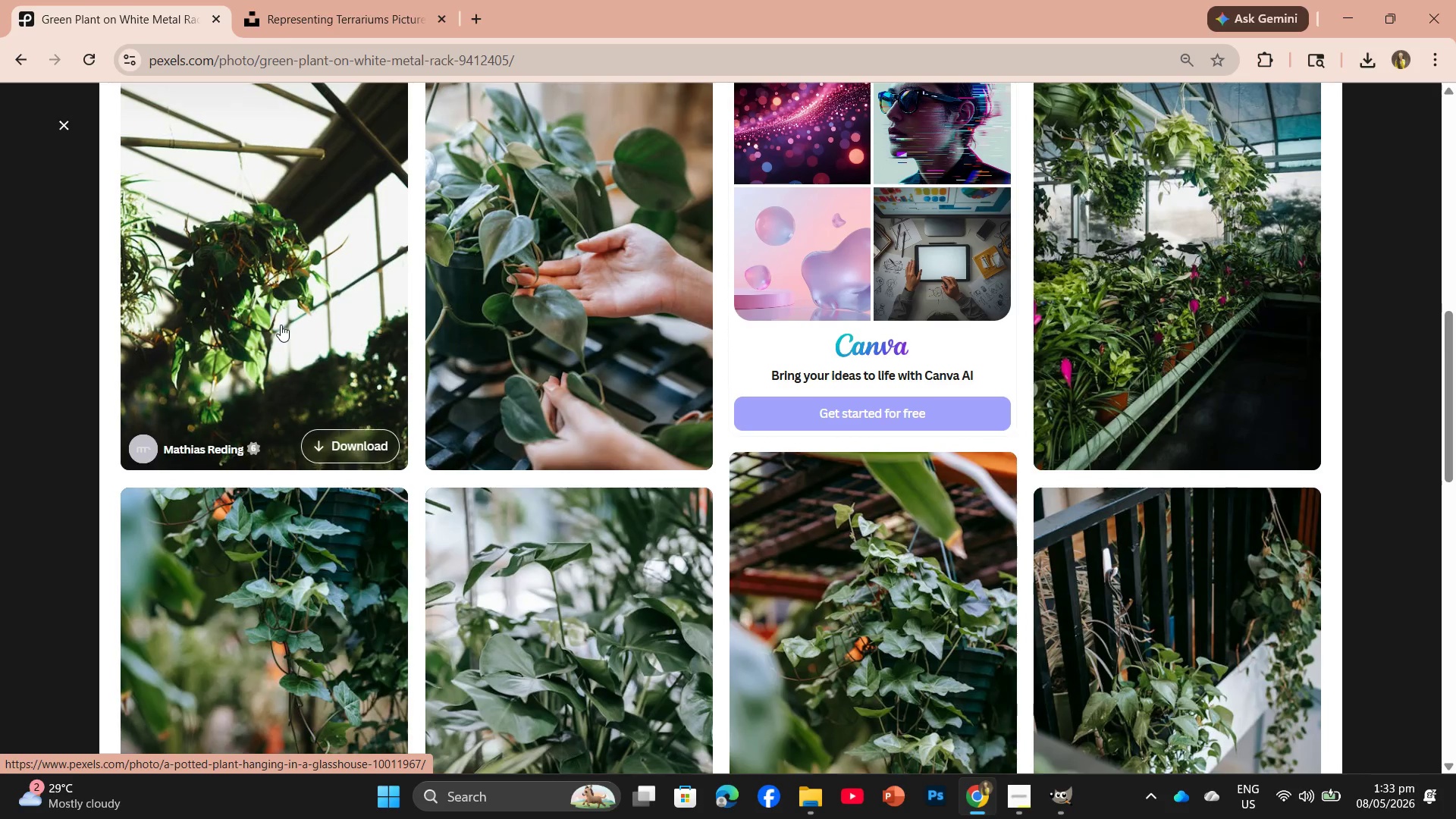 
left_click([282, 314])
 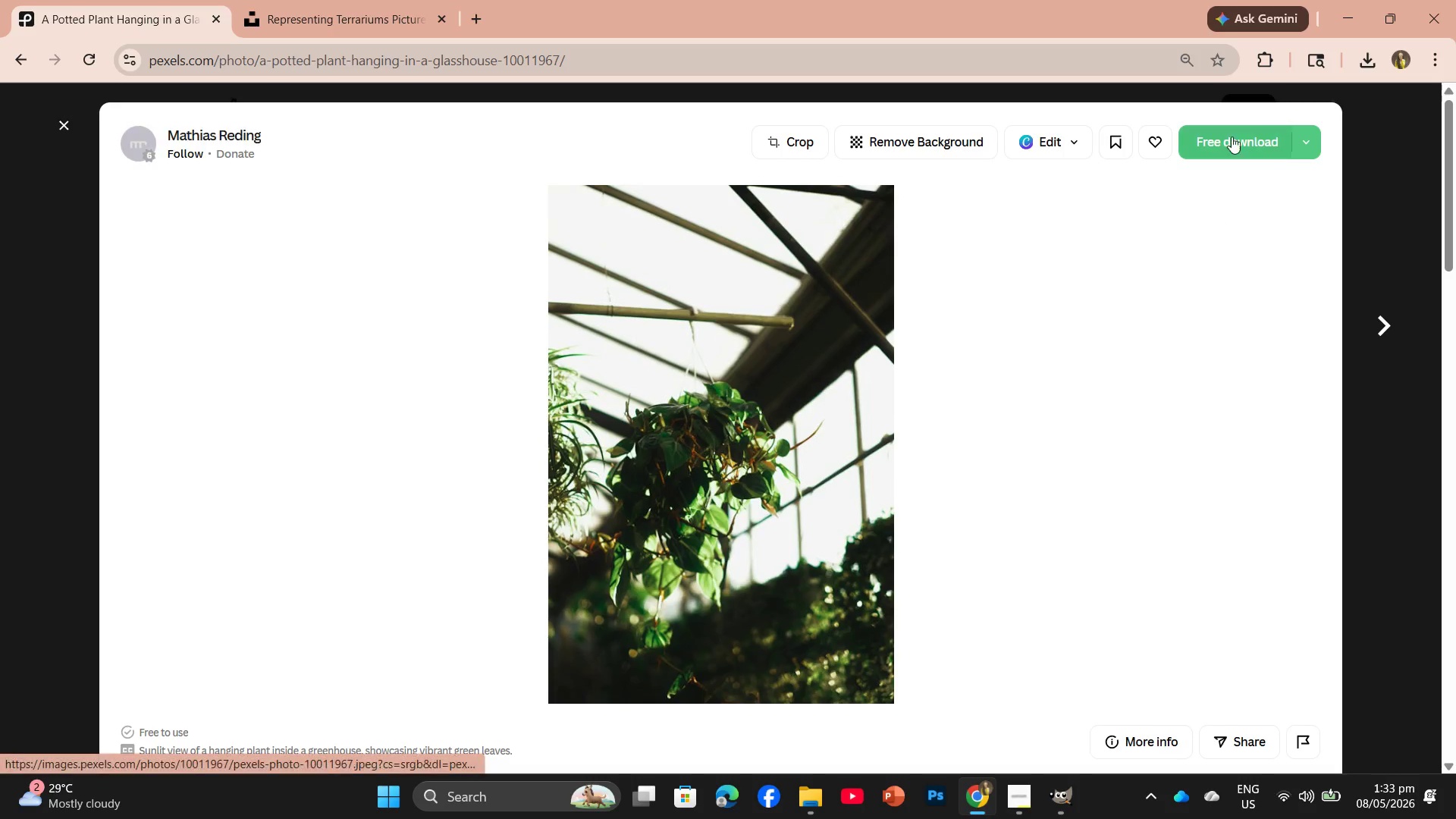 
left_click([1238, 129])
 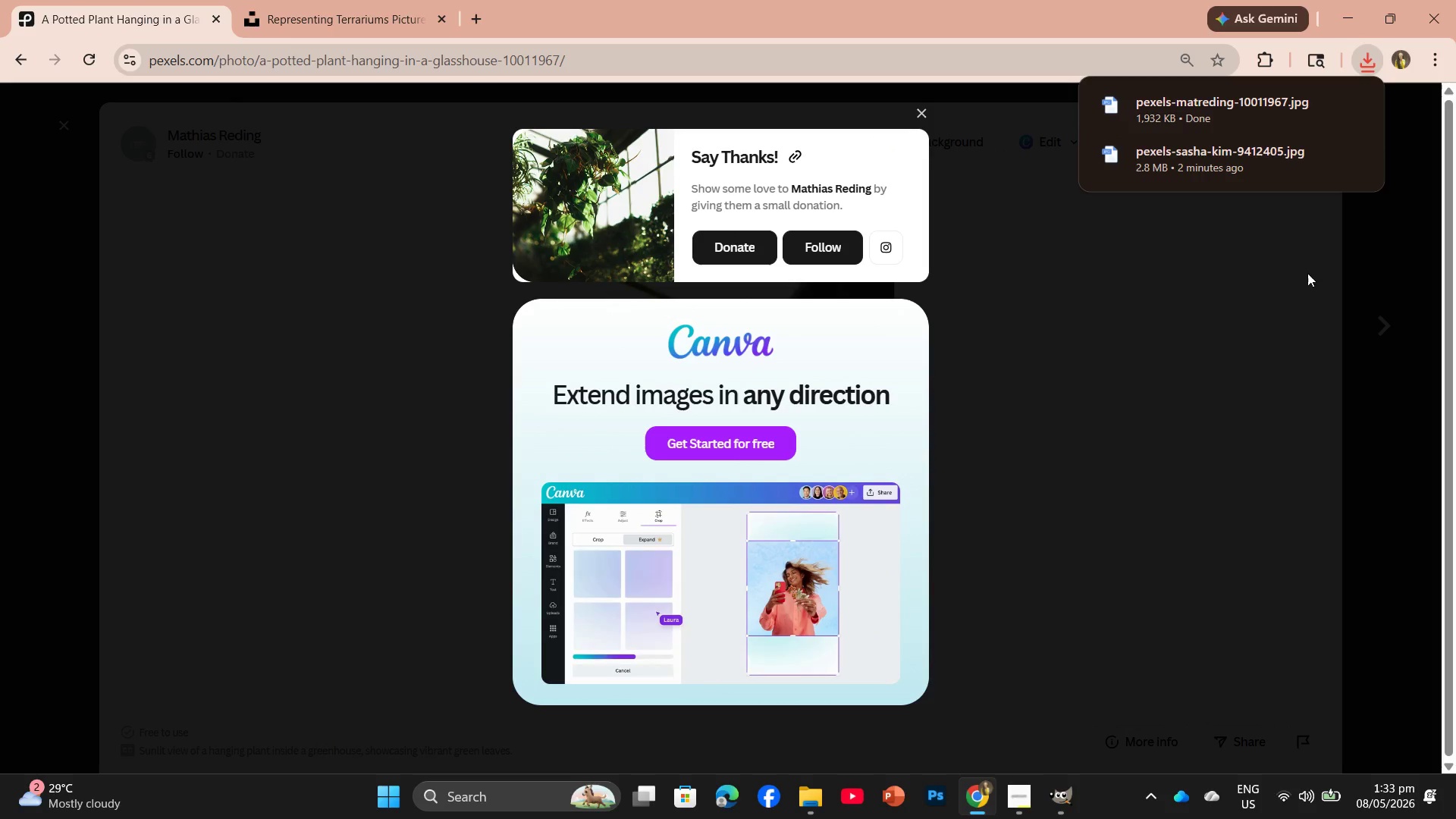 
left_click_drag(start_coordinate=[1207, 121], to_coordinate=[760, 451])
 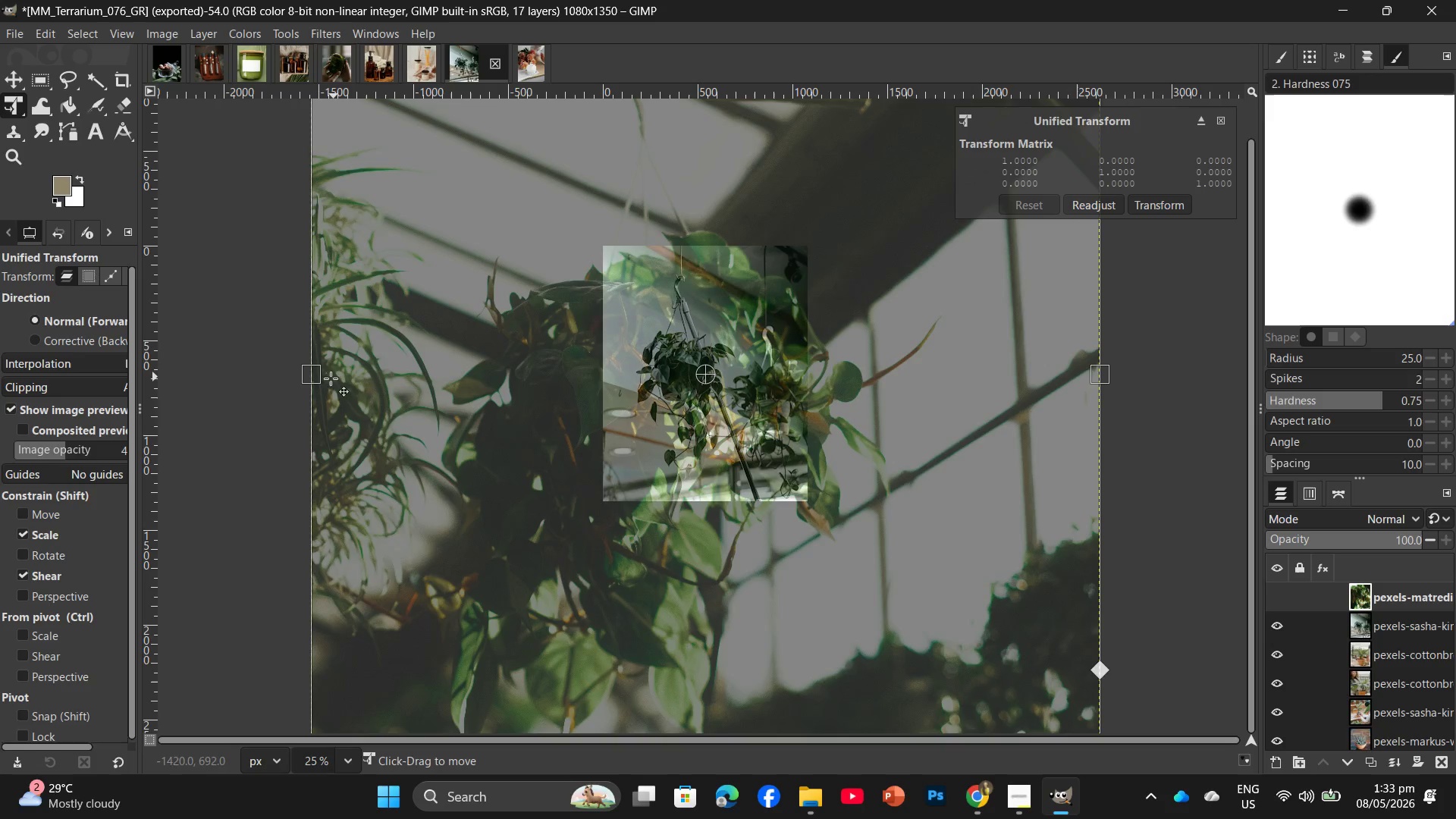 
left_click_drag(start_coordinate=[309, 374], to_coordinate=[598, 367])
 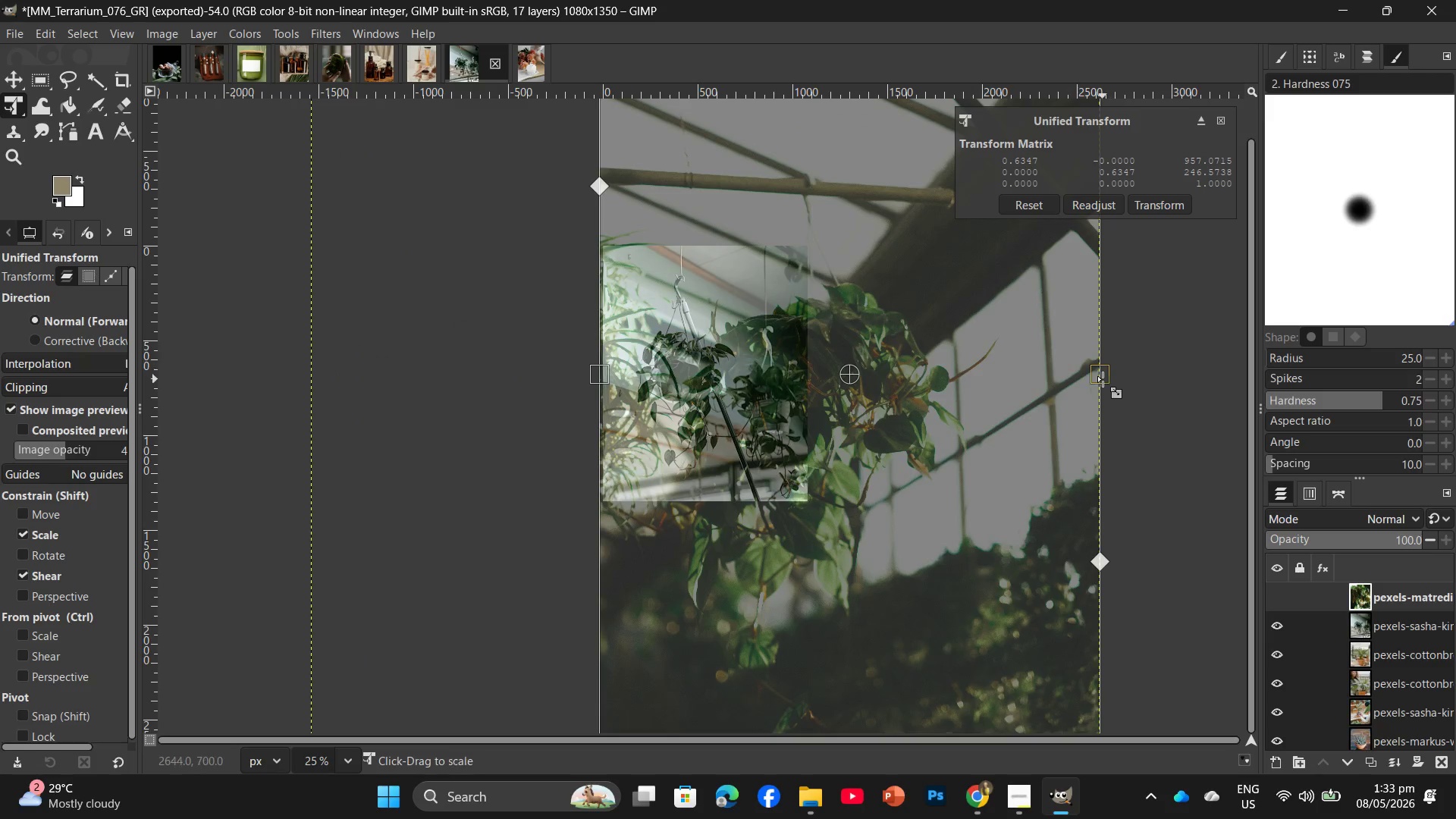 
left_click_drag(start_coordinate=[1103, 379], to_coordinate=[811, 415])
 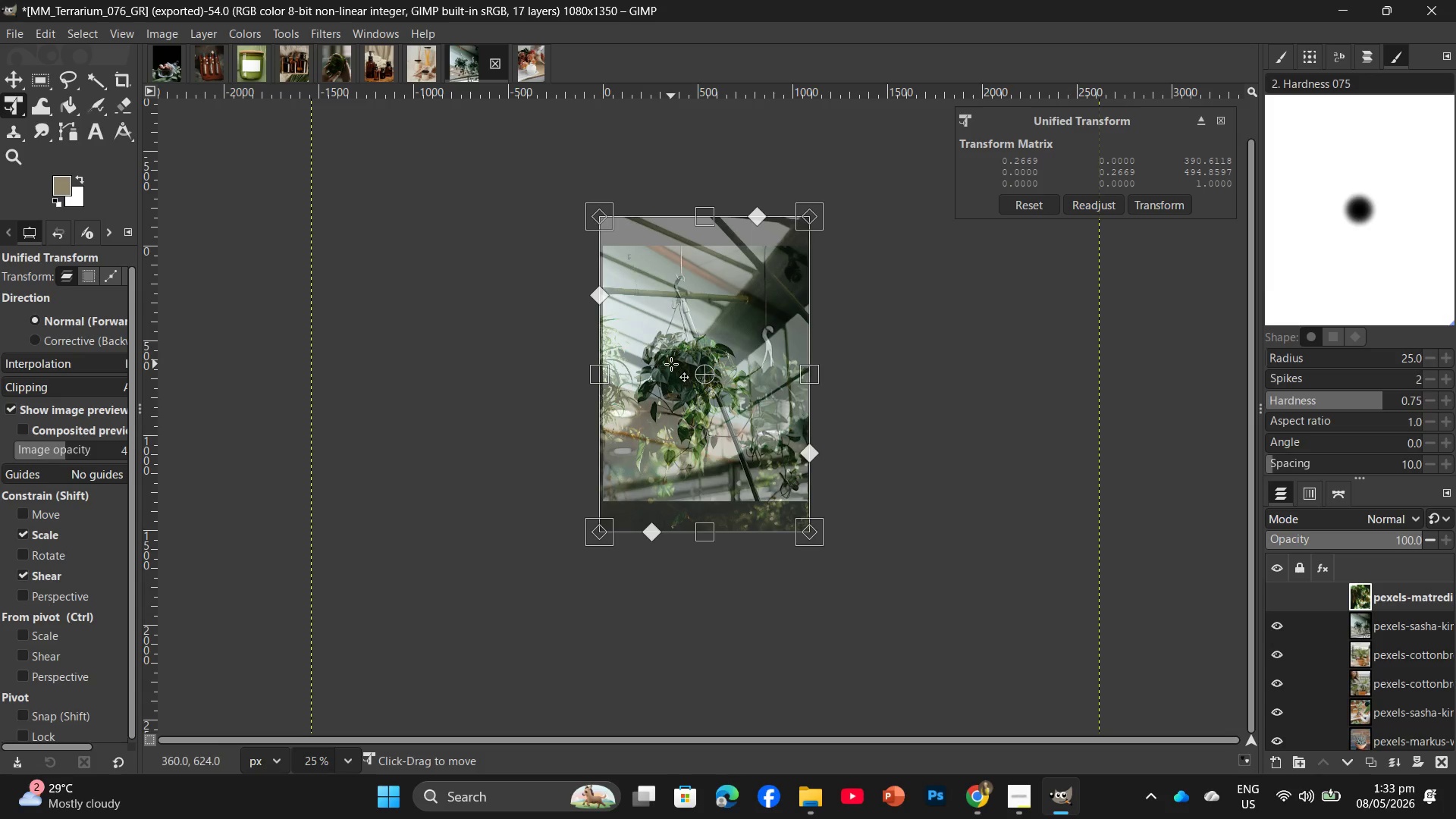 
key(Enter)
 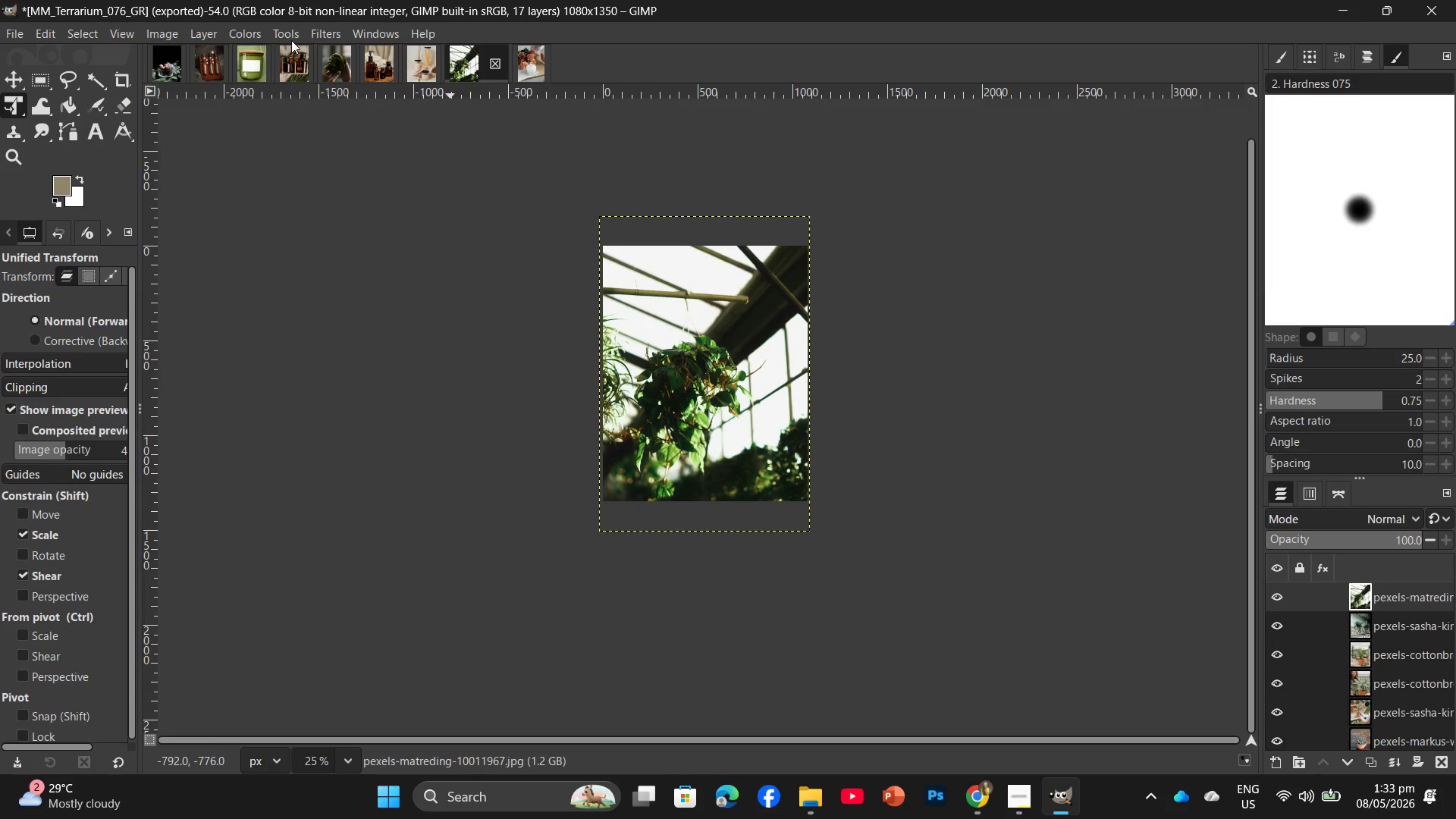 
wait(7.81)
 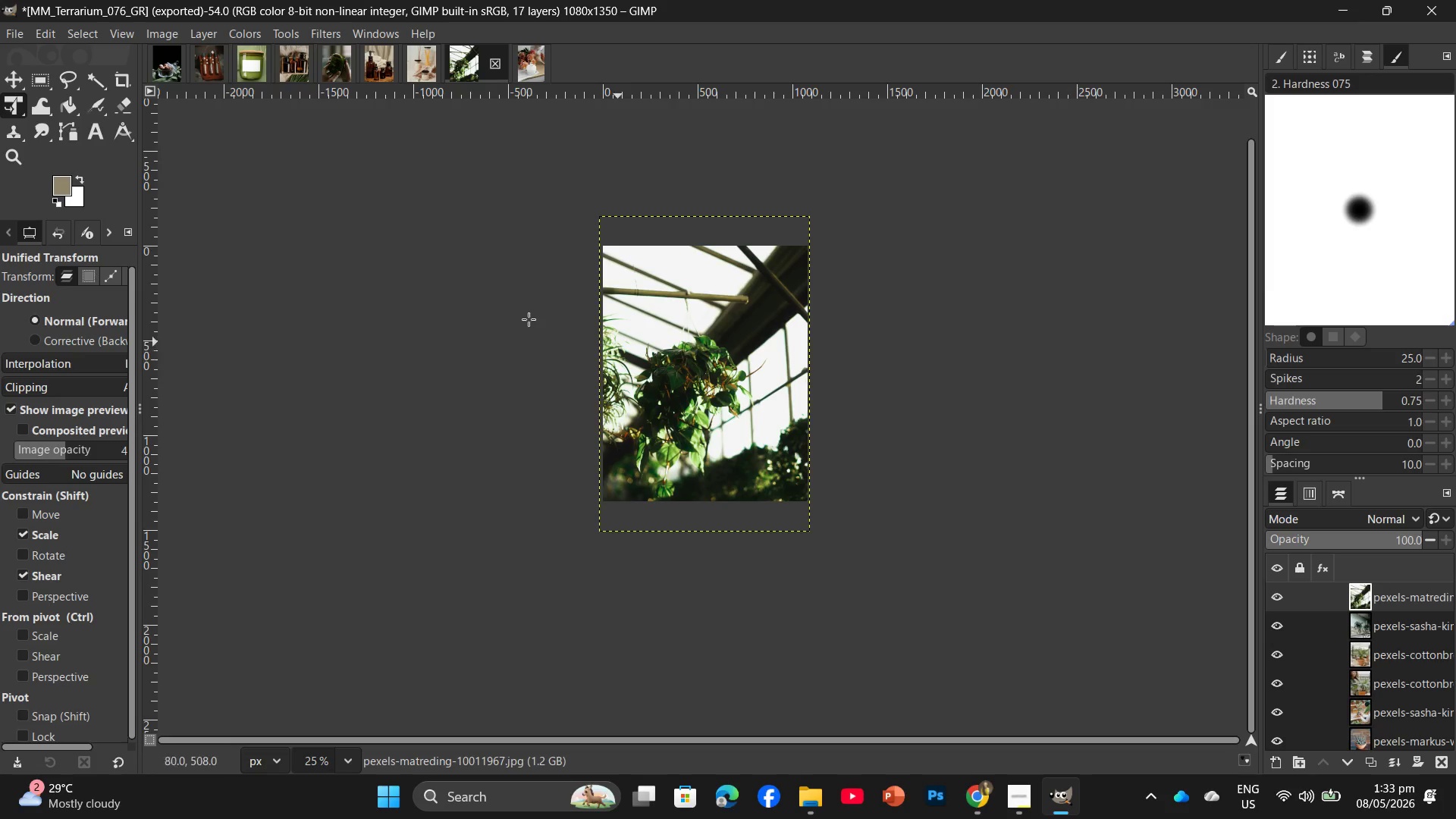 
key(Control+F)
 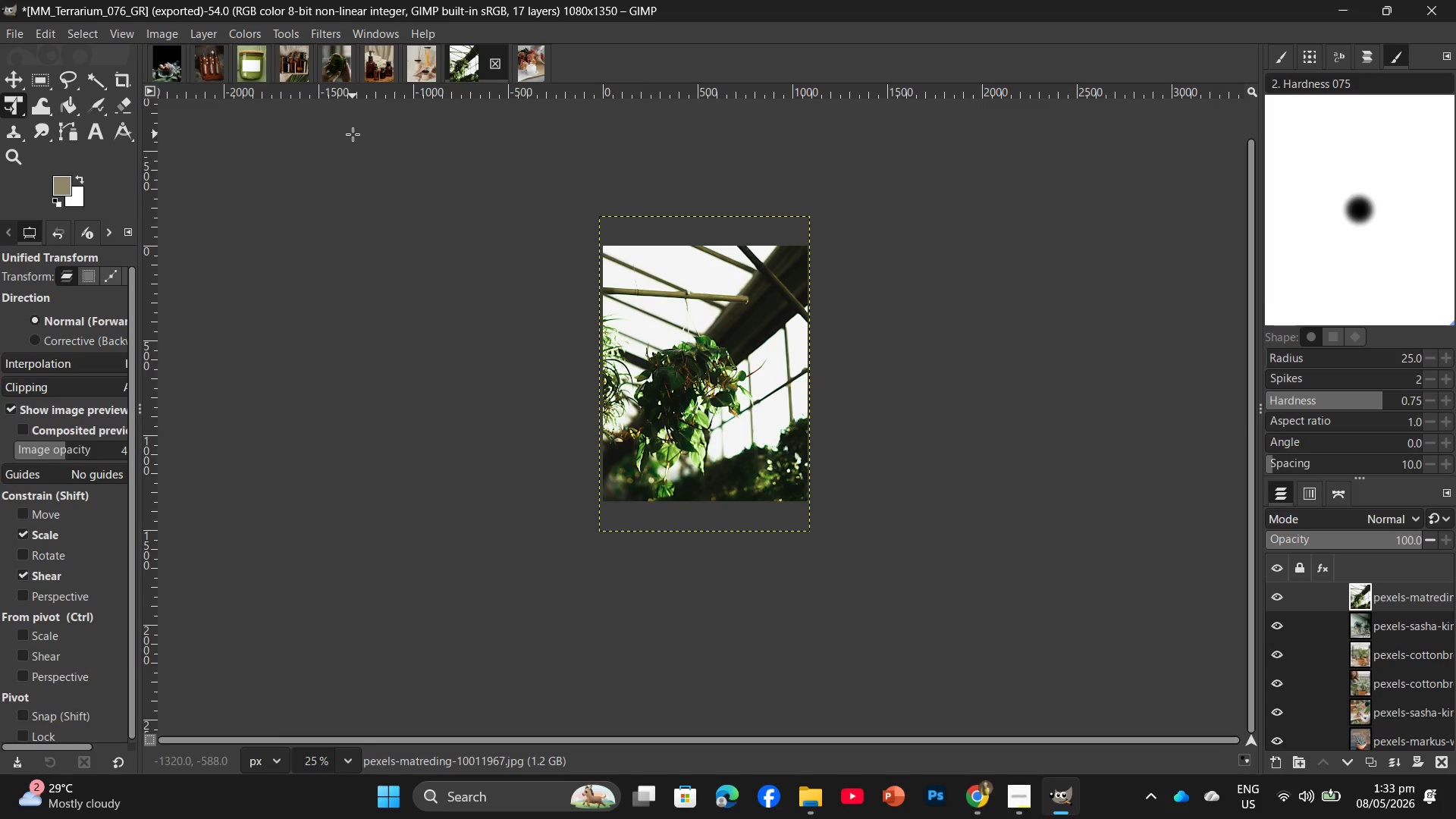 
hold_key(key=ShiftLeft, duration=0.7)
 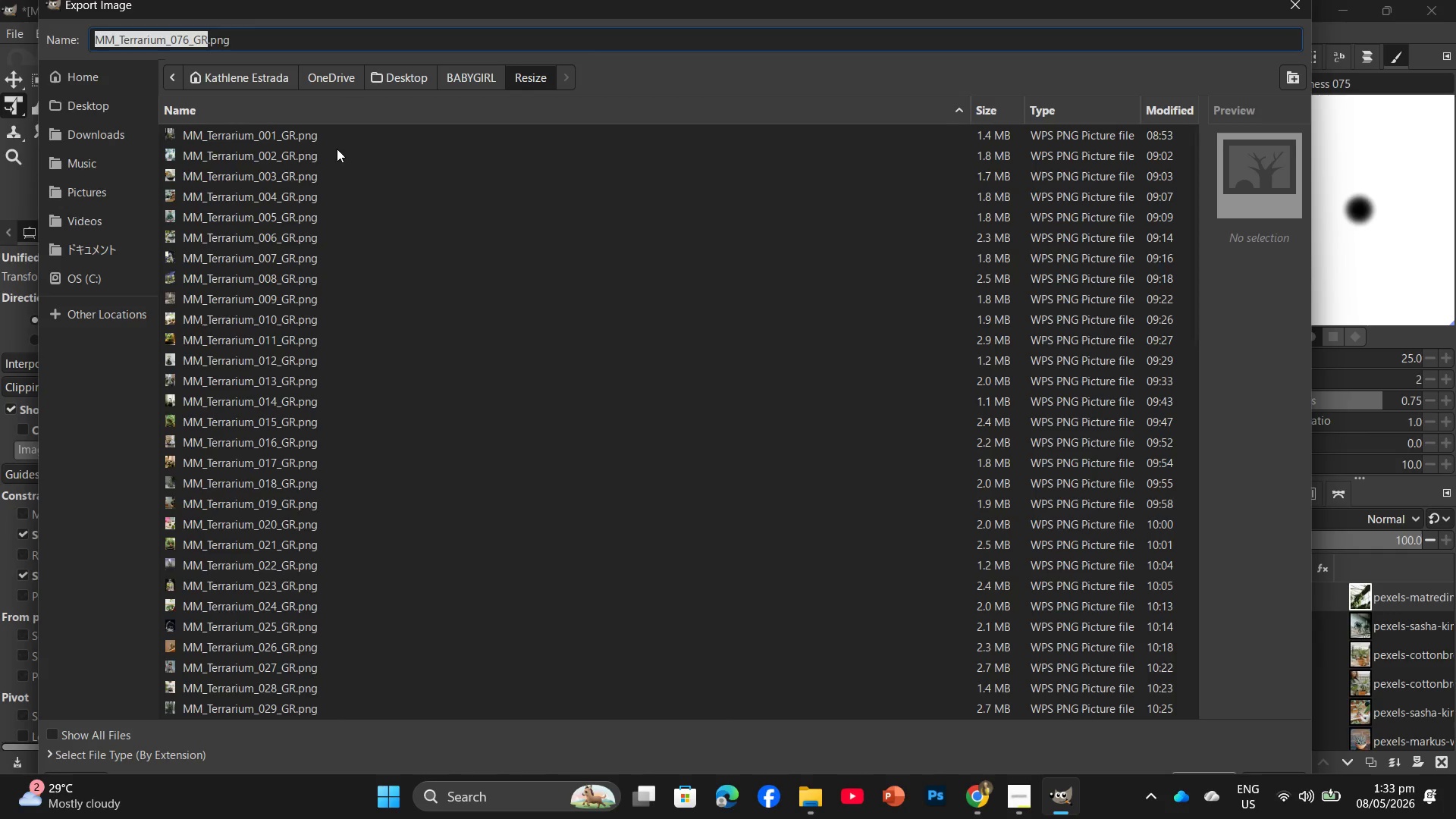 
hold_key(key=ControlLeft, duration=0.47)
 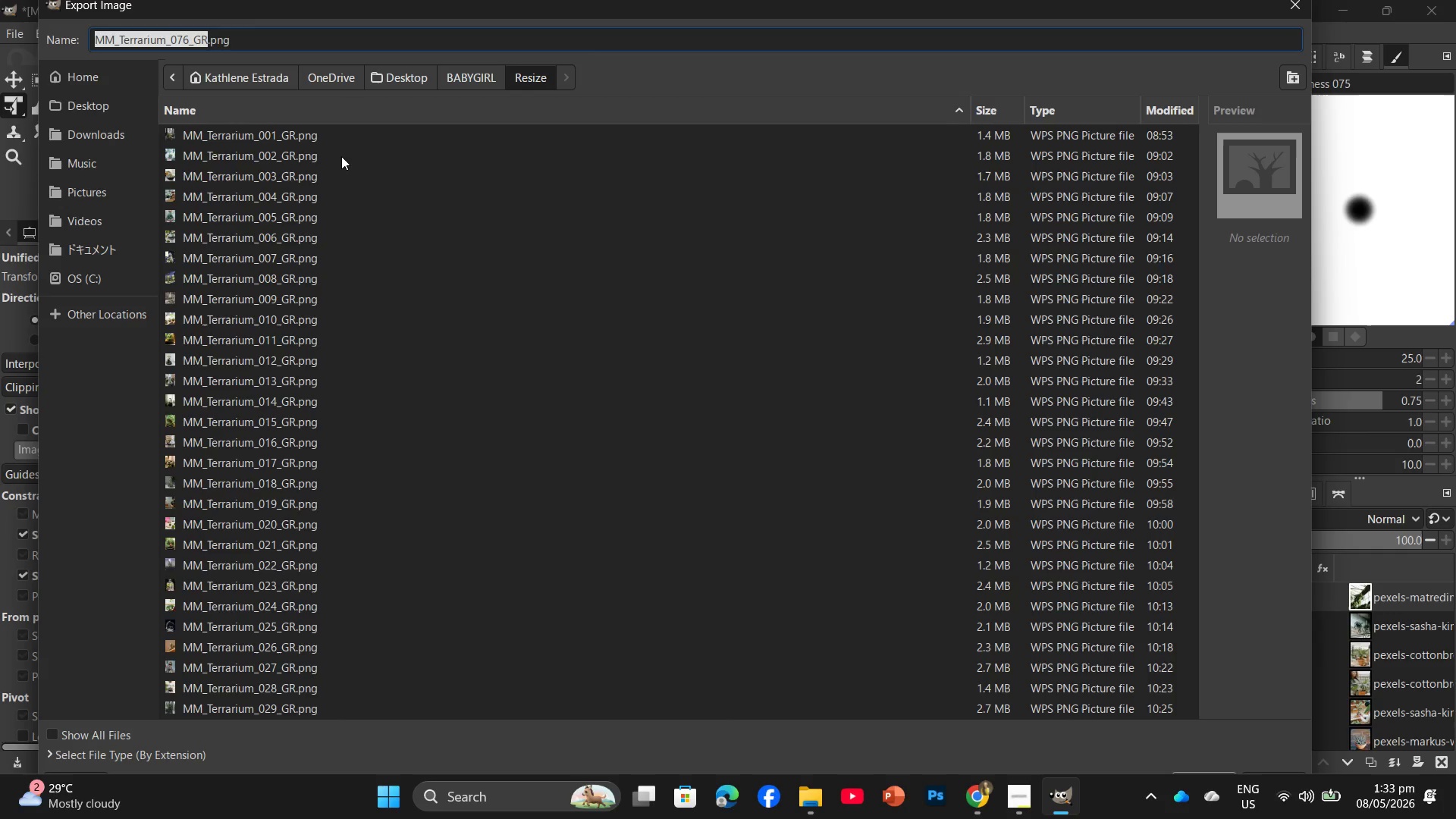 
scroll: coordinate [322, 400], scroll_direction: down, amount: 5.0
 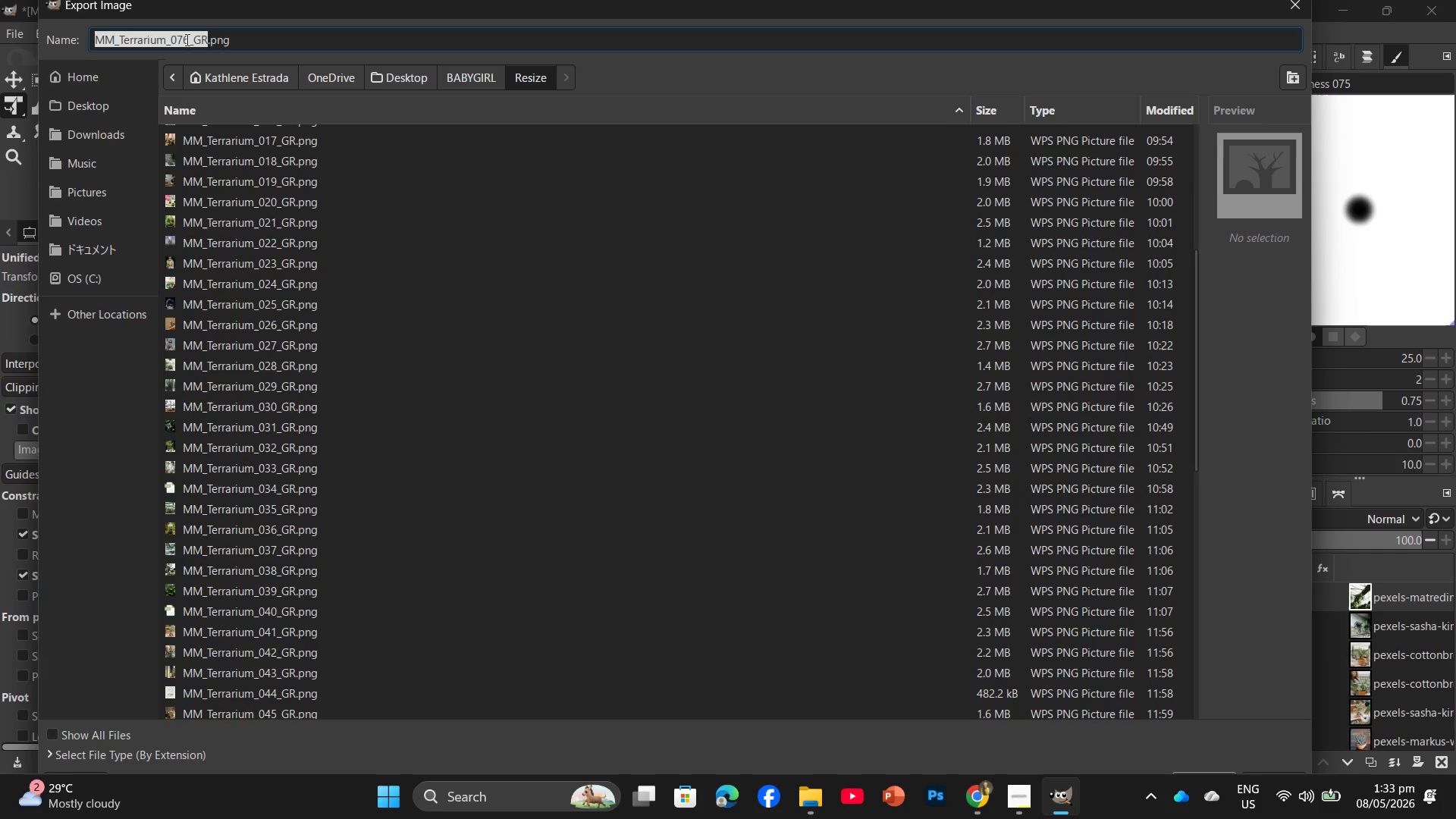 
left_click([186, 39])
 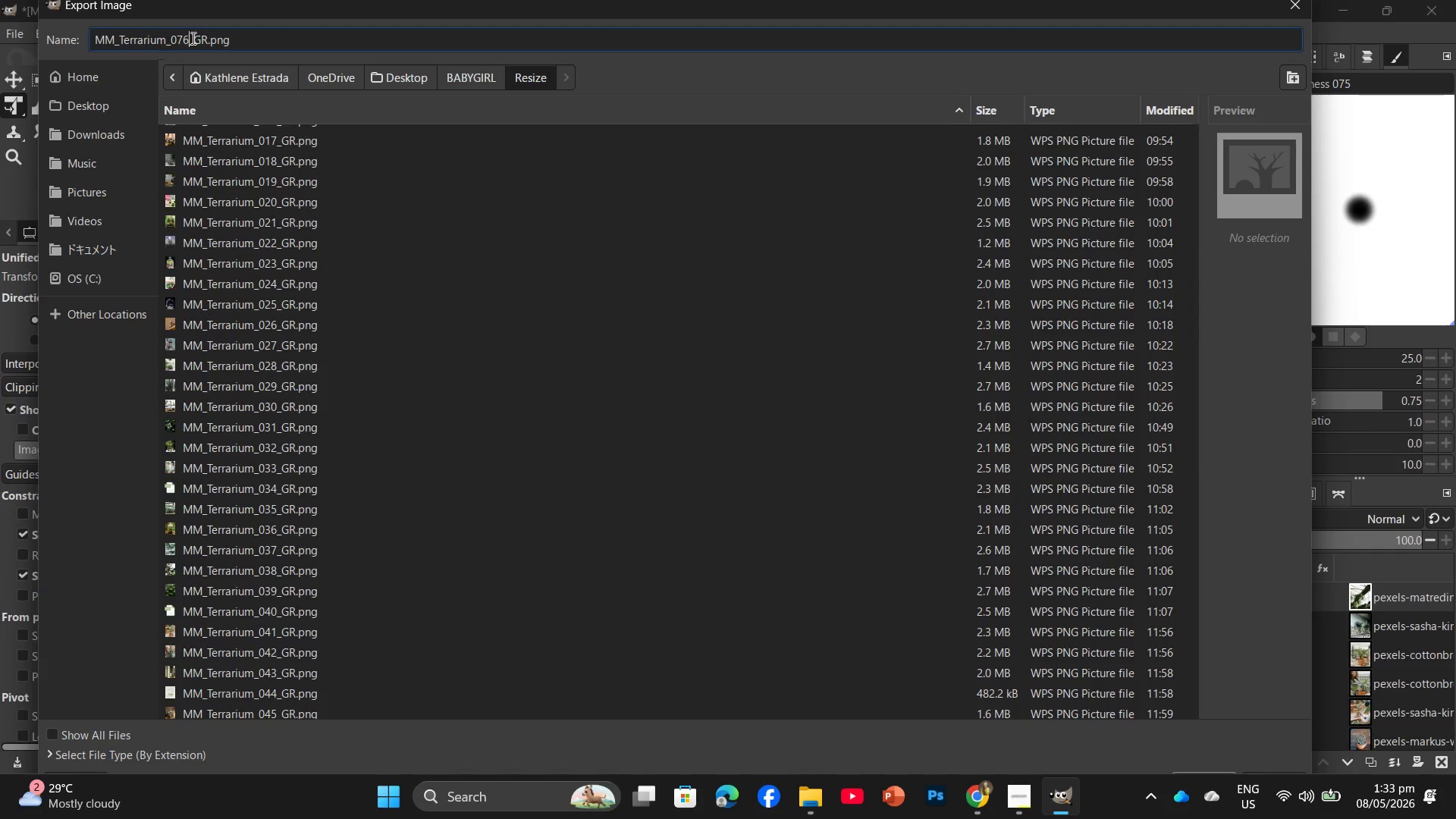 
key(Backspace)
 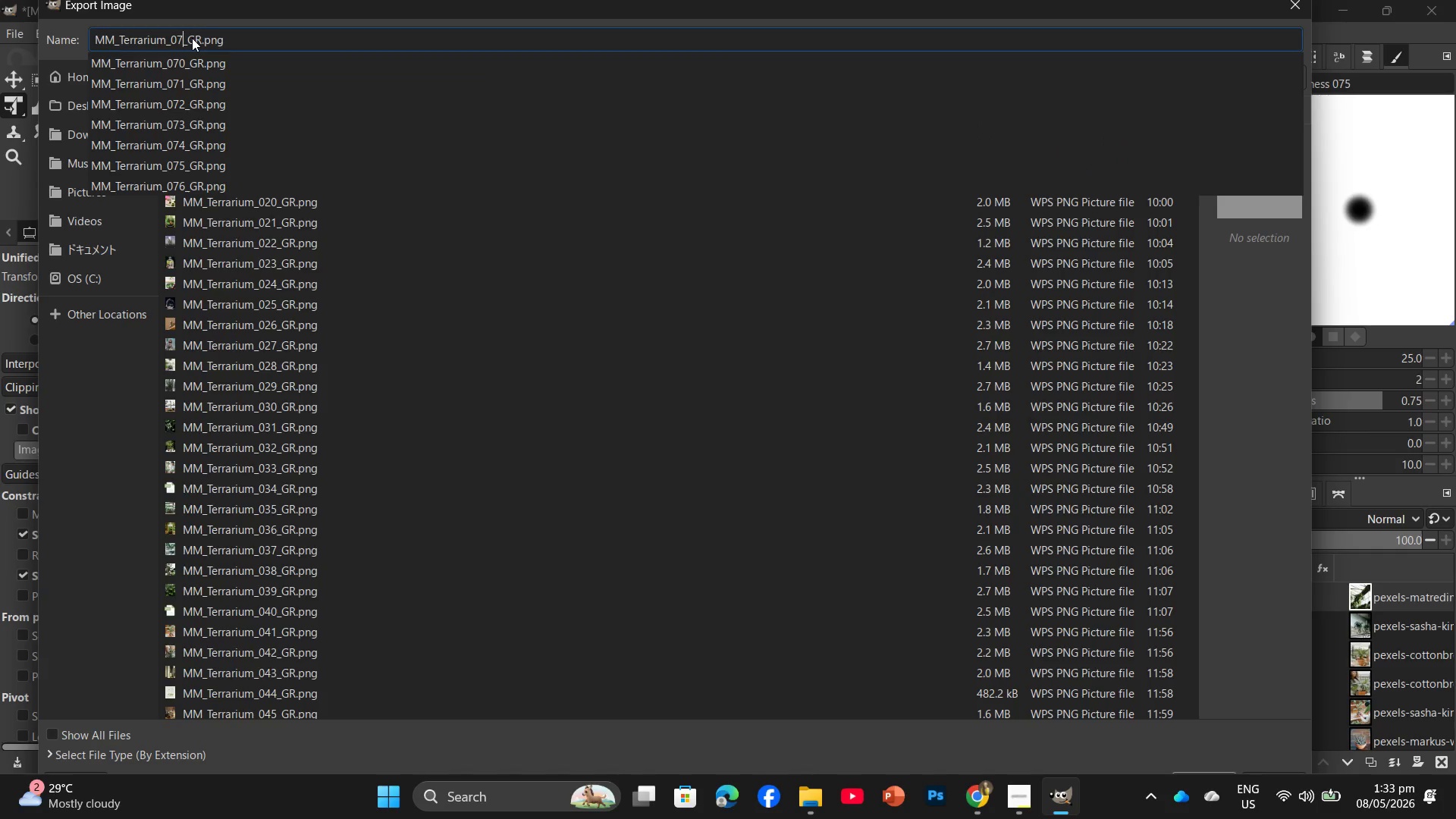 
key(Numpad7)
 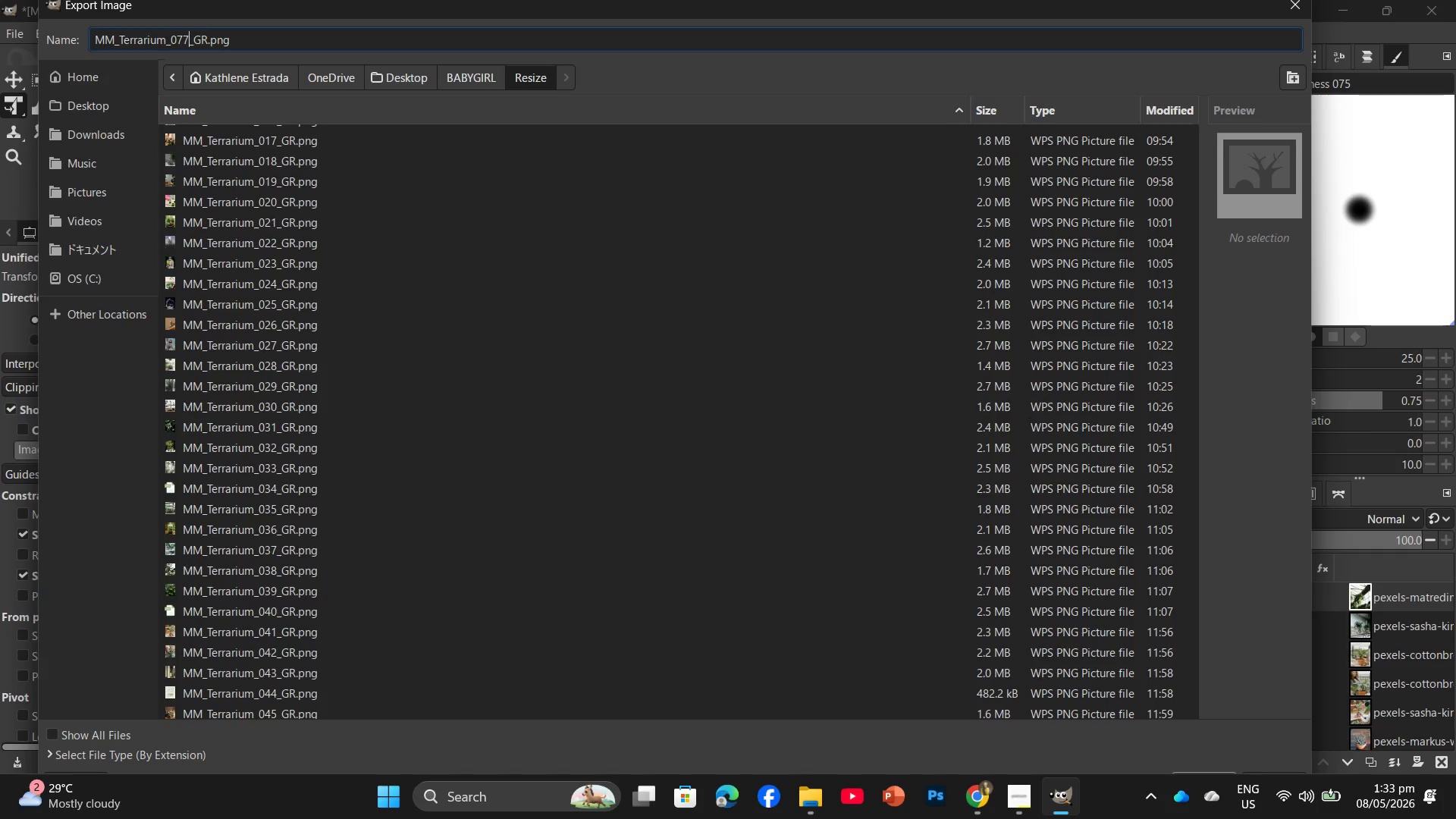 
key(Enter)
 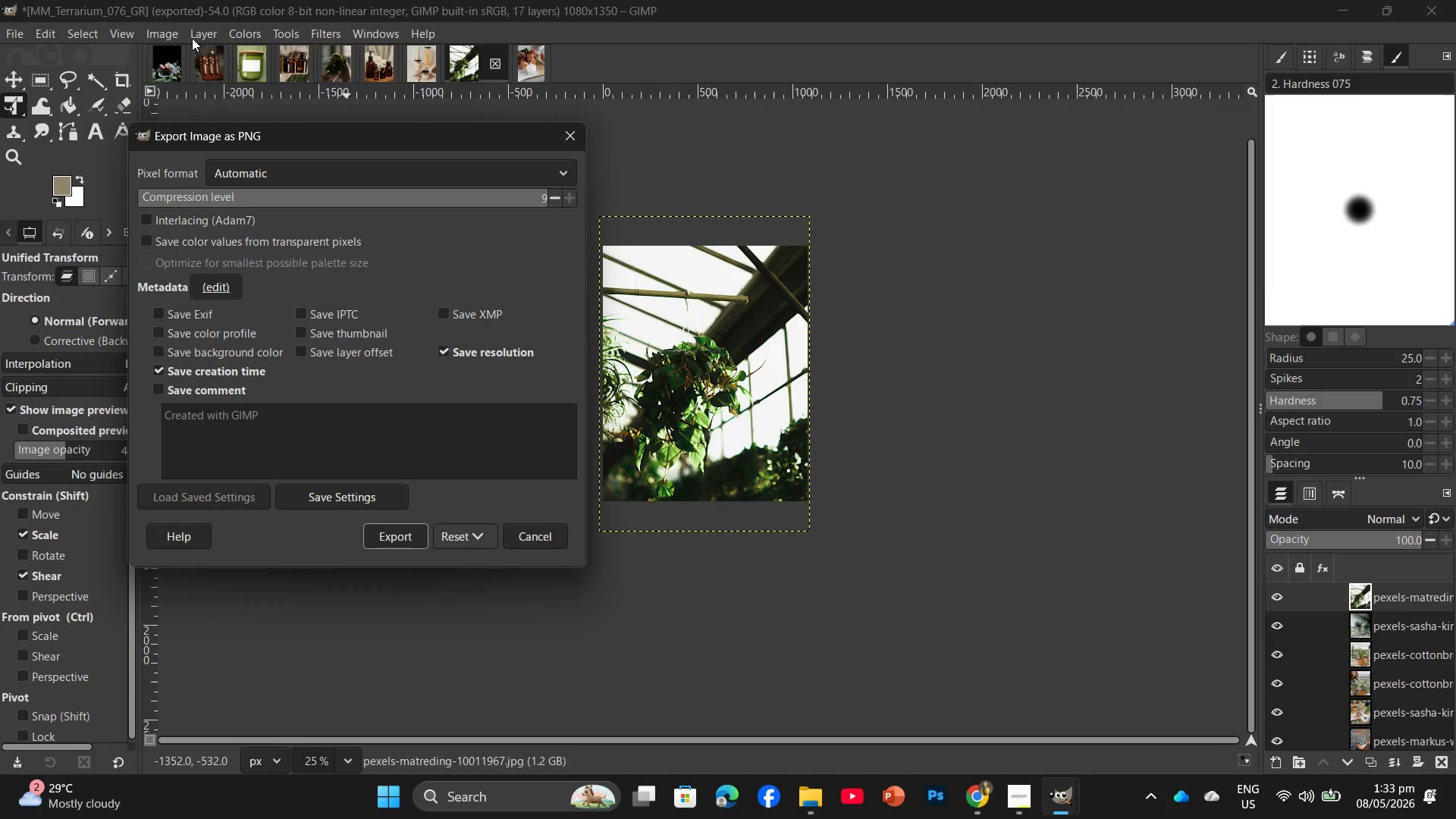 
key(Enter)
 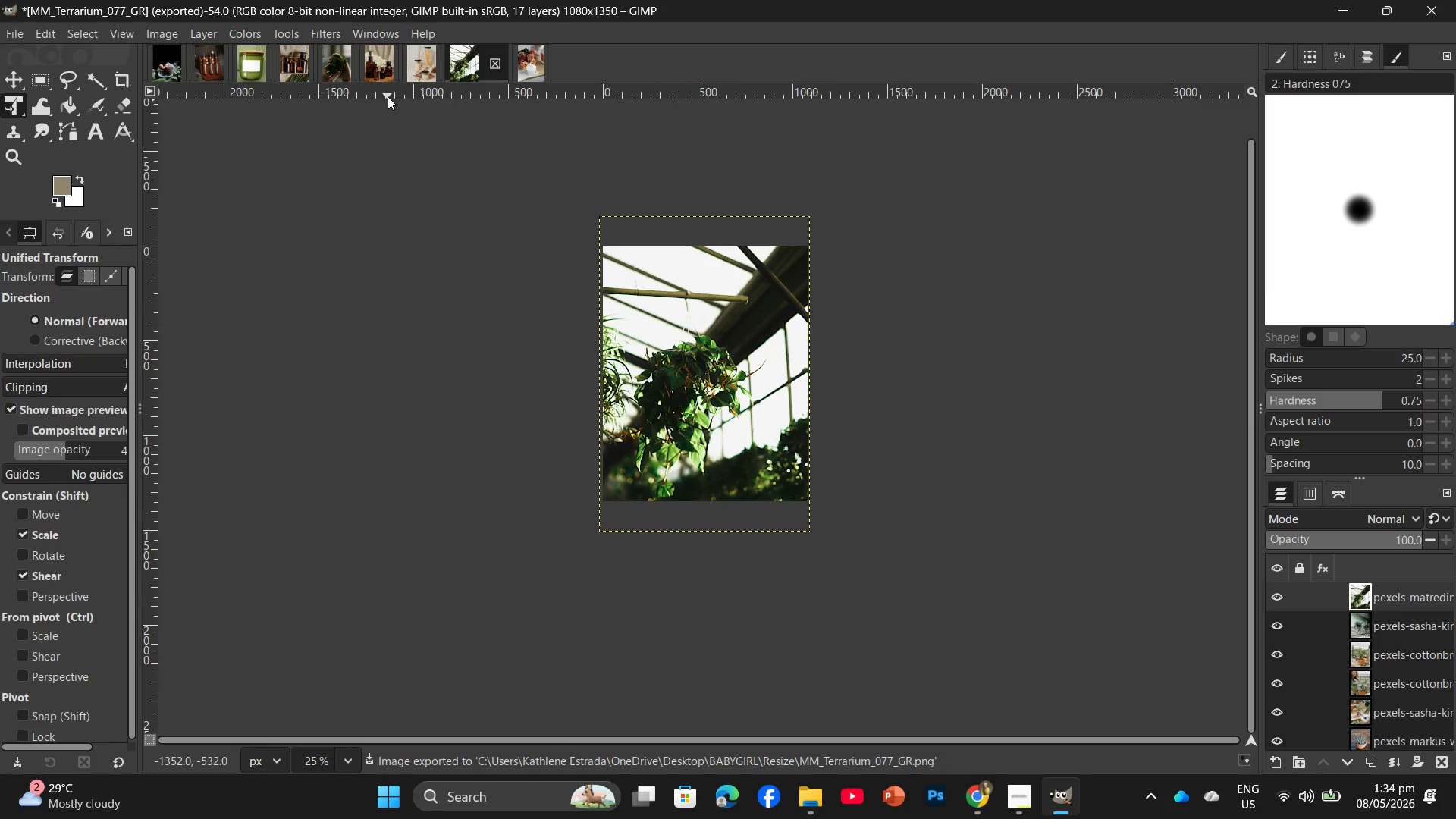 
wait(12.55)
 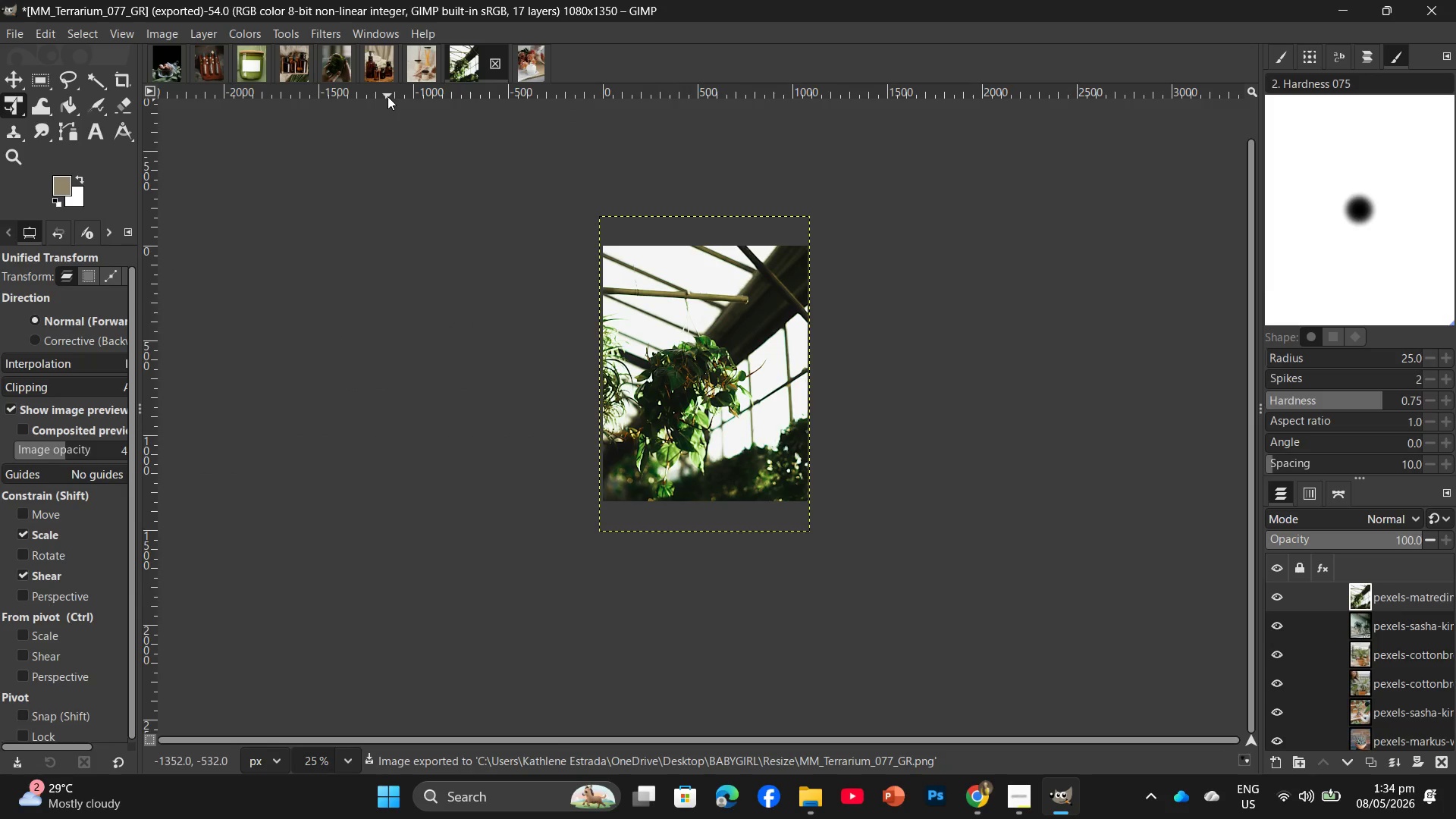 
key(Alt+AltLeft)
 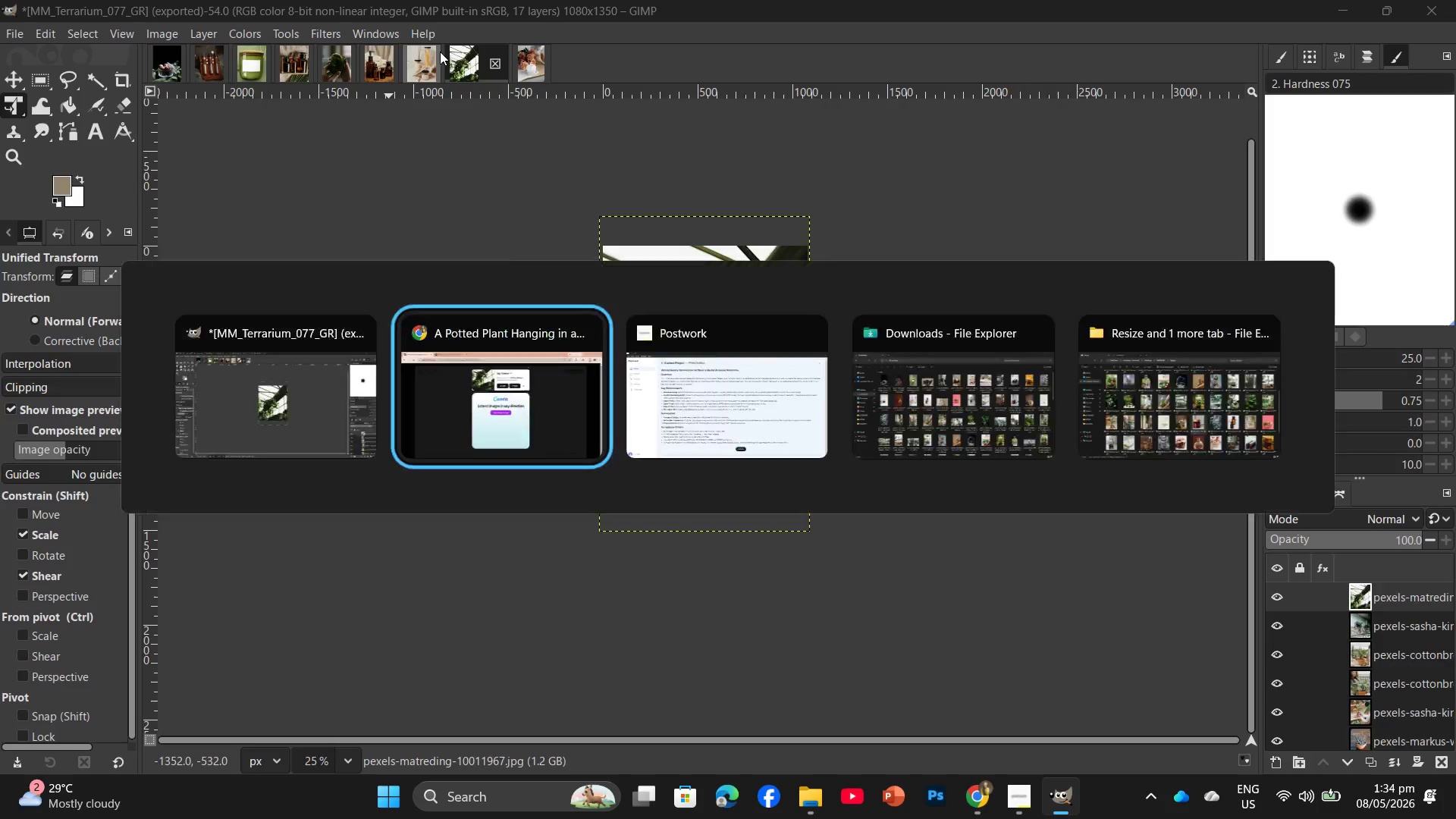 
key(Alt+Tab)
 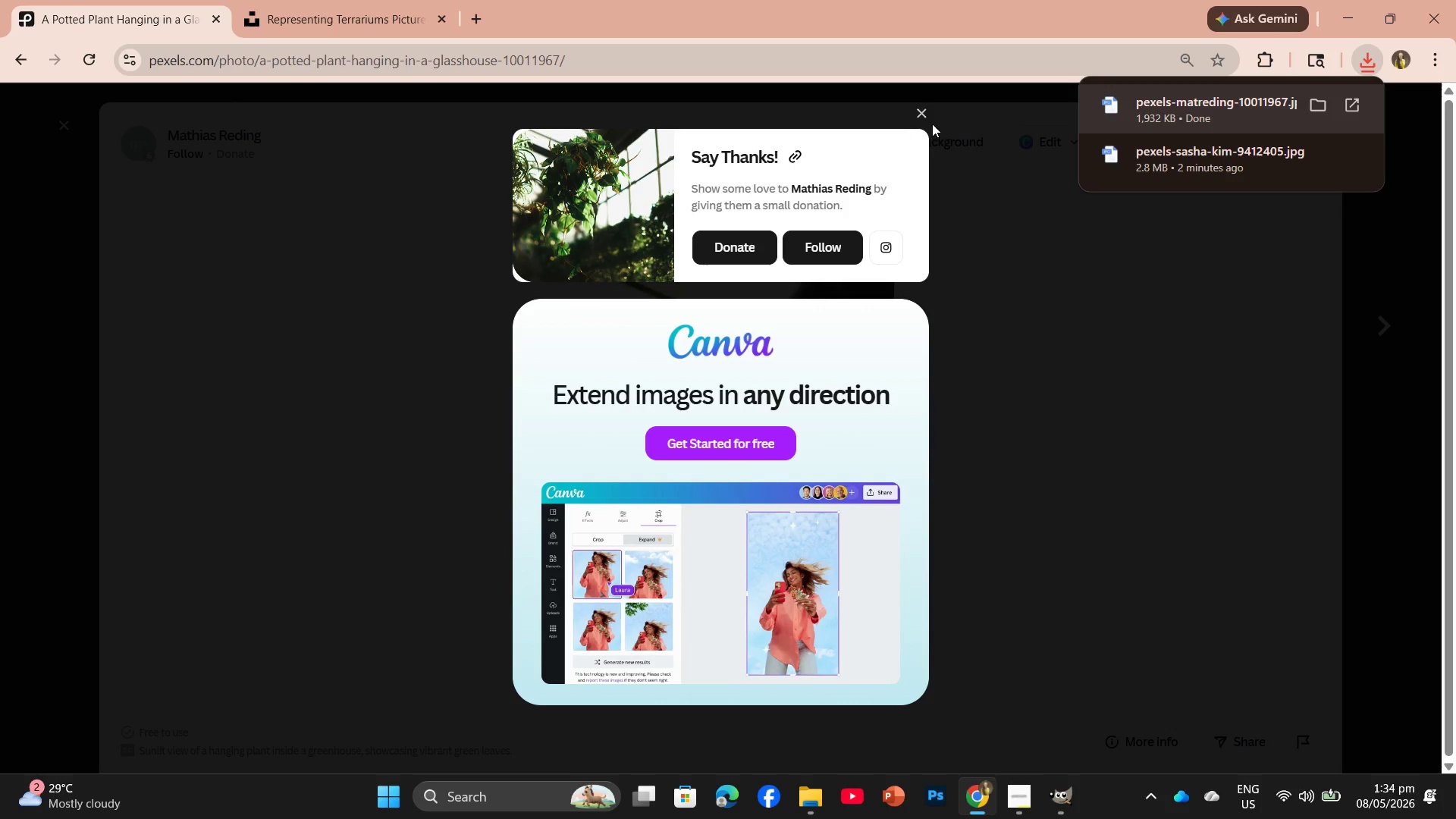 
left_click([921, 111])
 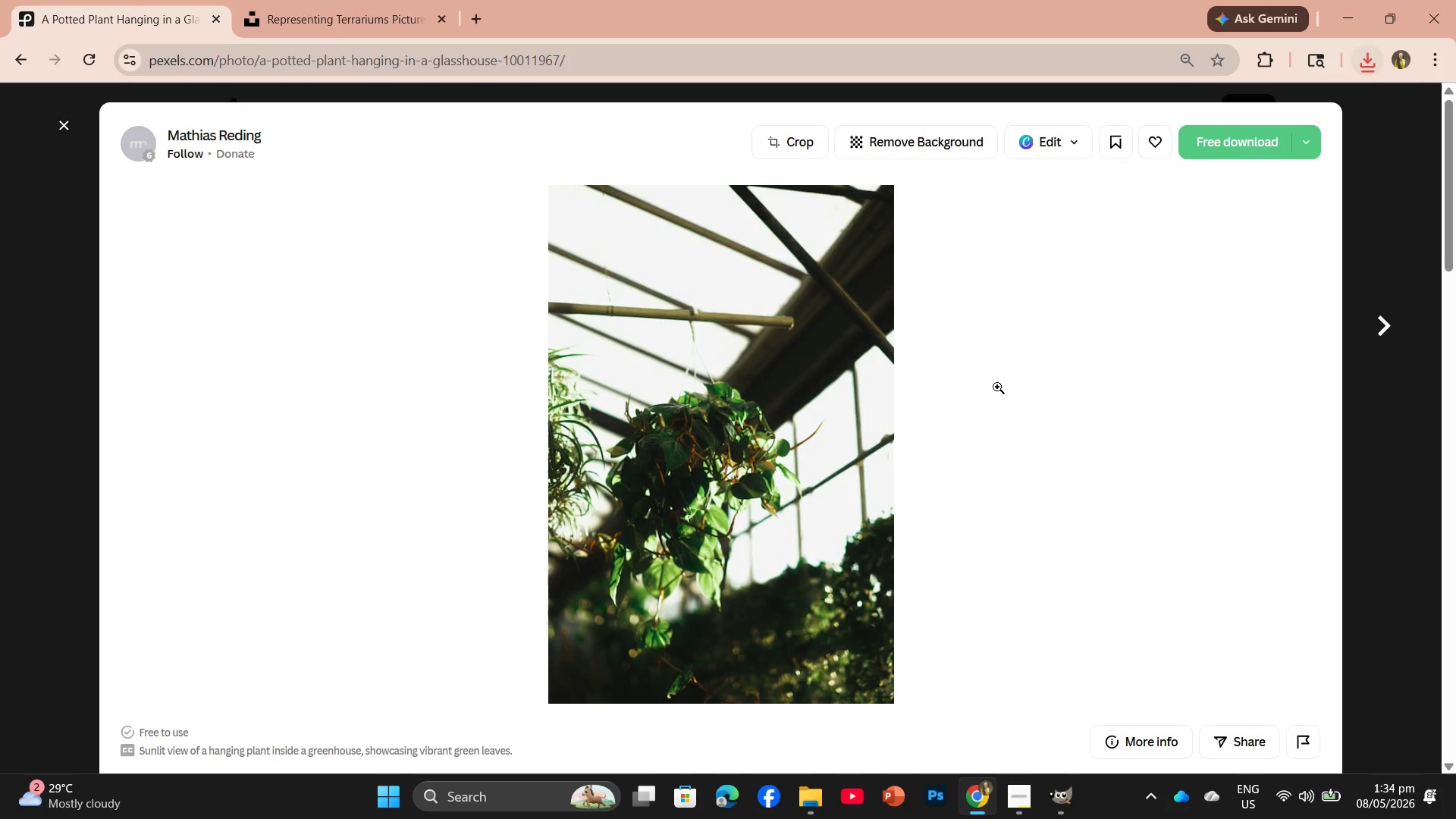 
scroll: coordinate [997, 381], scroll_direction: down, amount: 15.0
 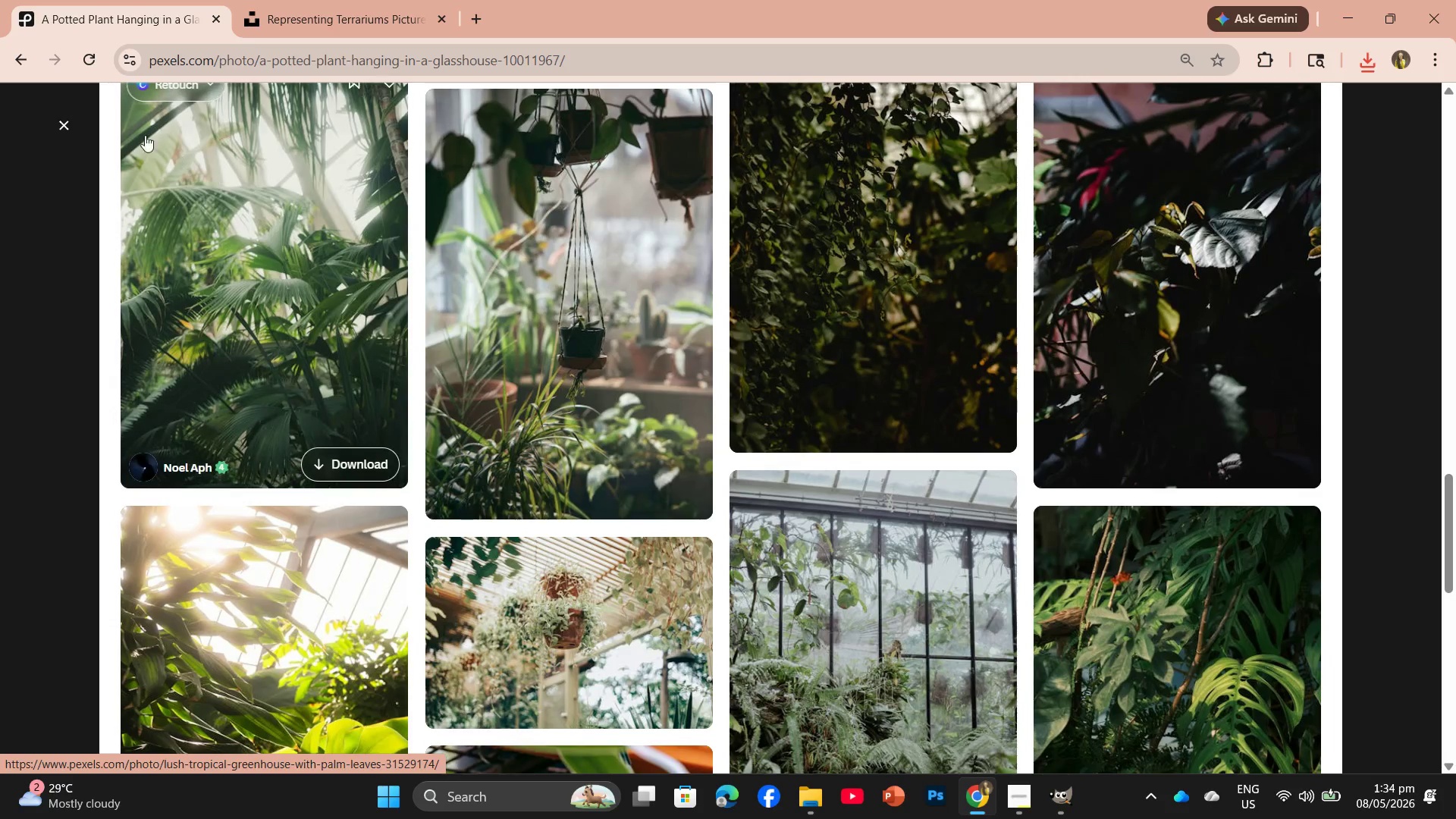 
left_click([65, 125])
 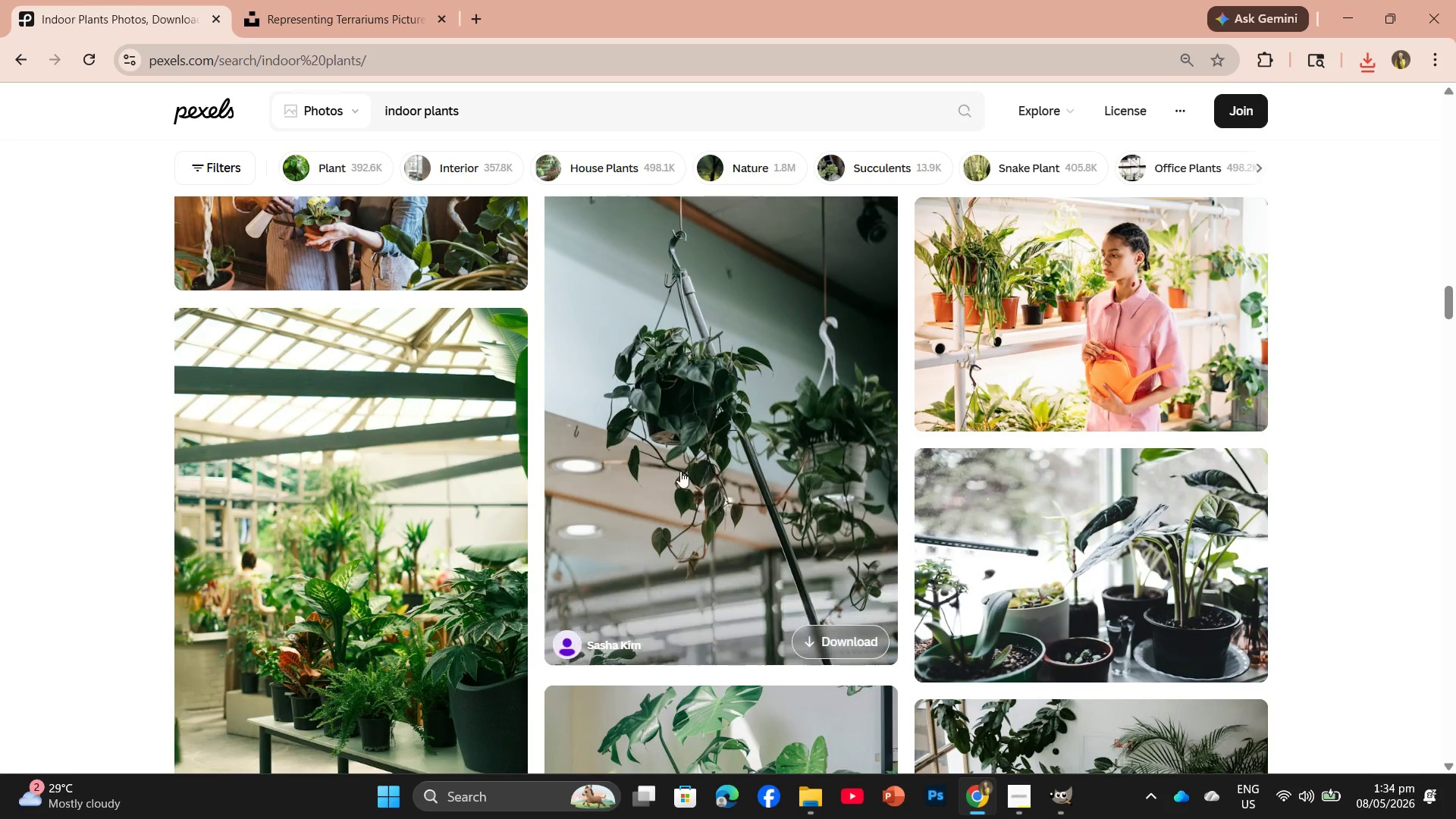 
scroll: coordinate [402, 471], scroll_direction: down, amount: 9.0
 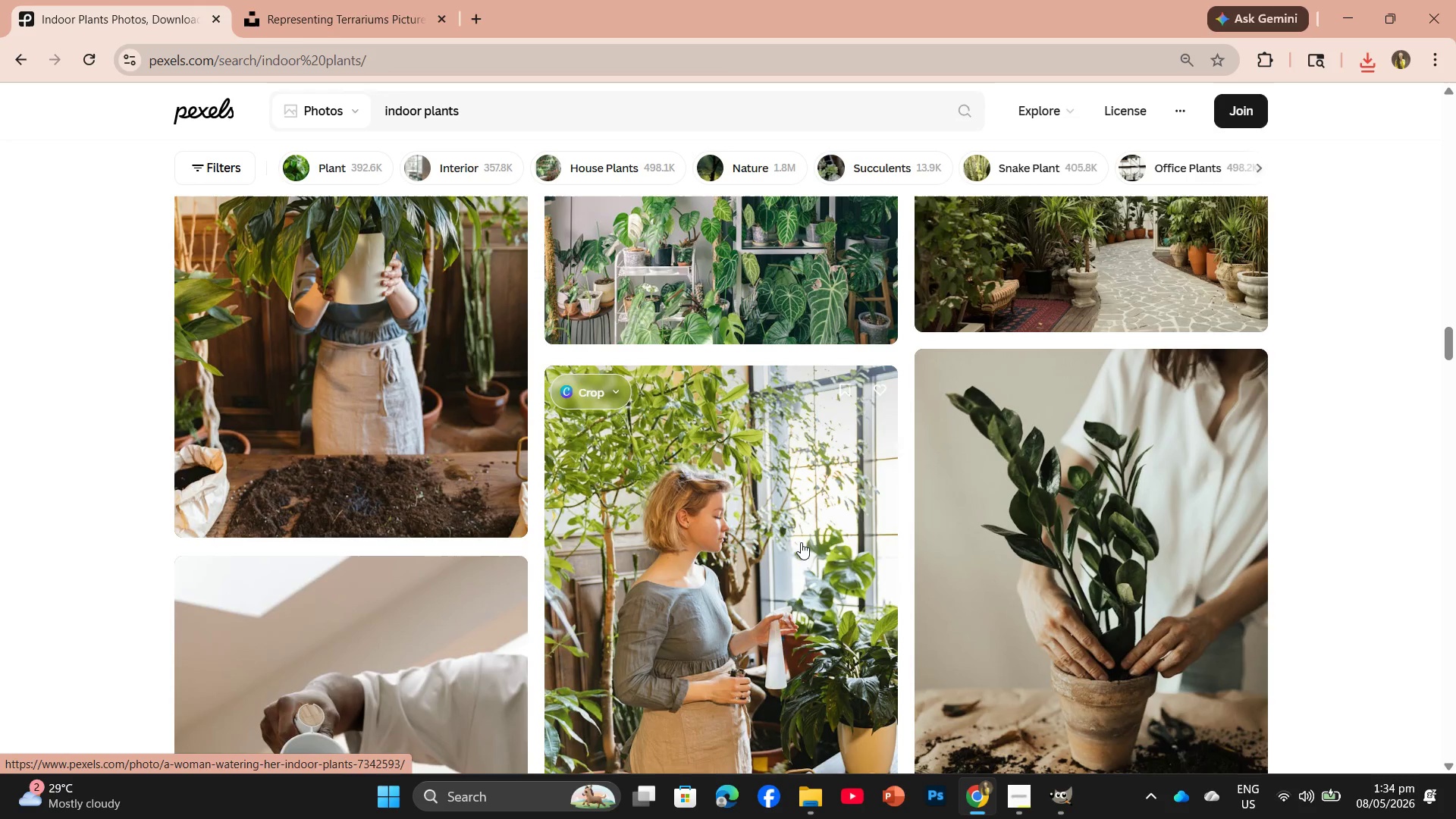 
scroll: coordinate [896, 575], scroll_direction: up, amount: 3.0
 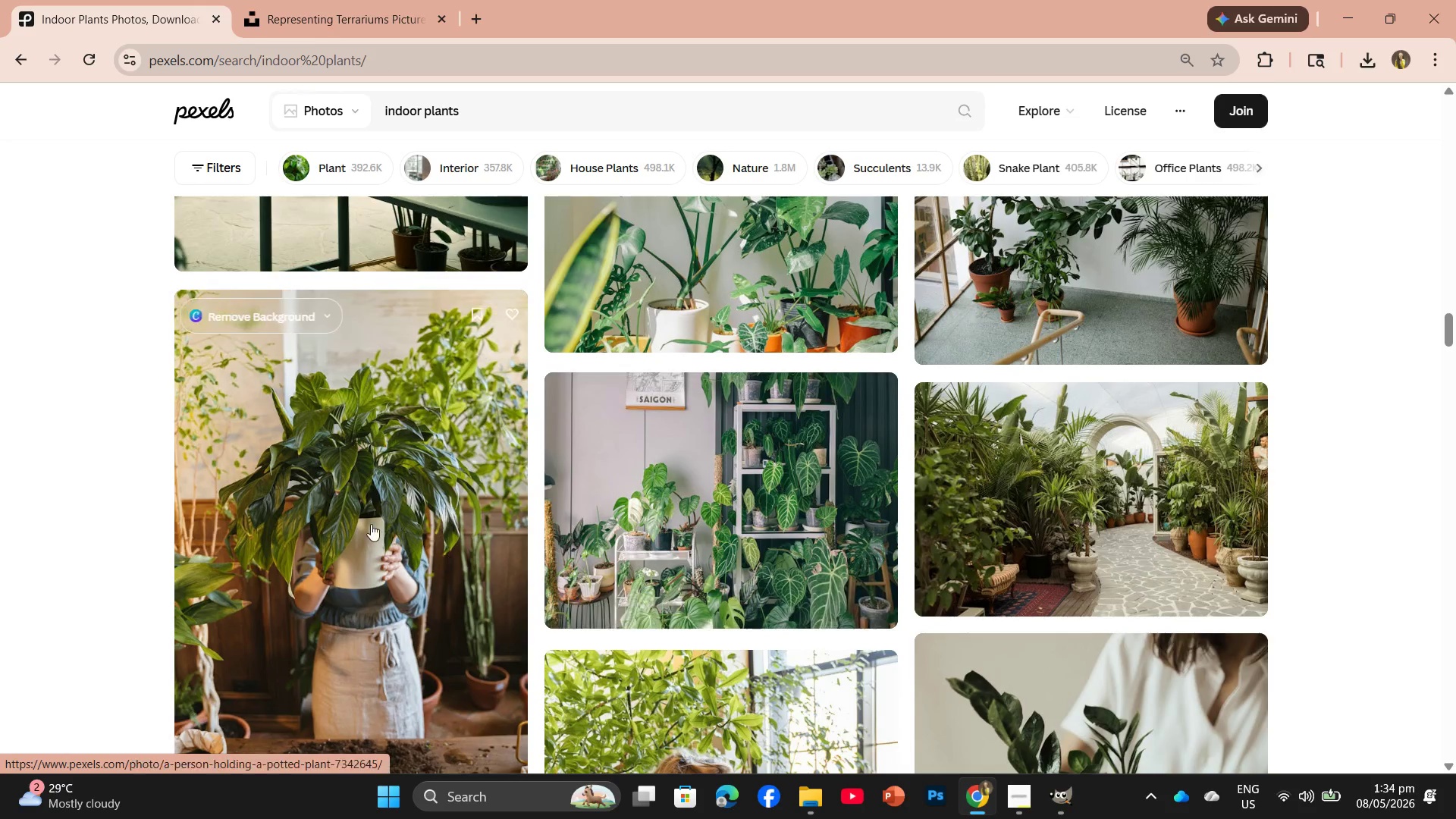 
left_click([371, 524])
 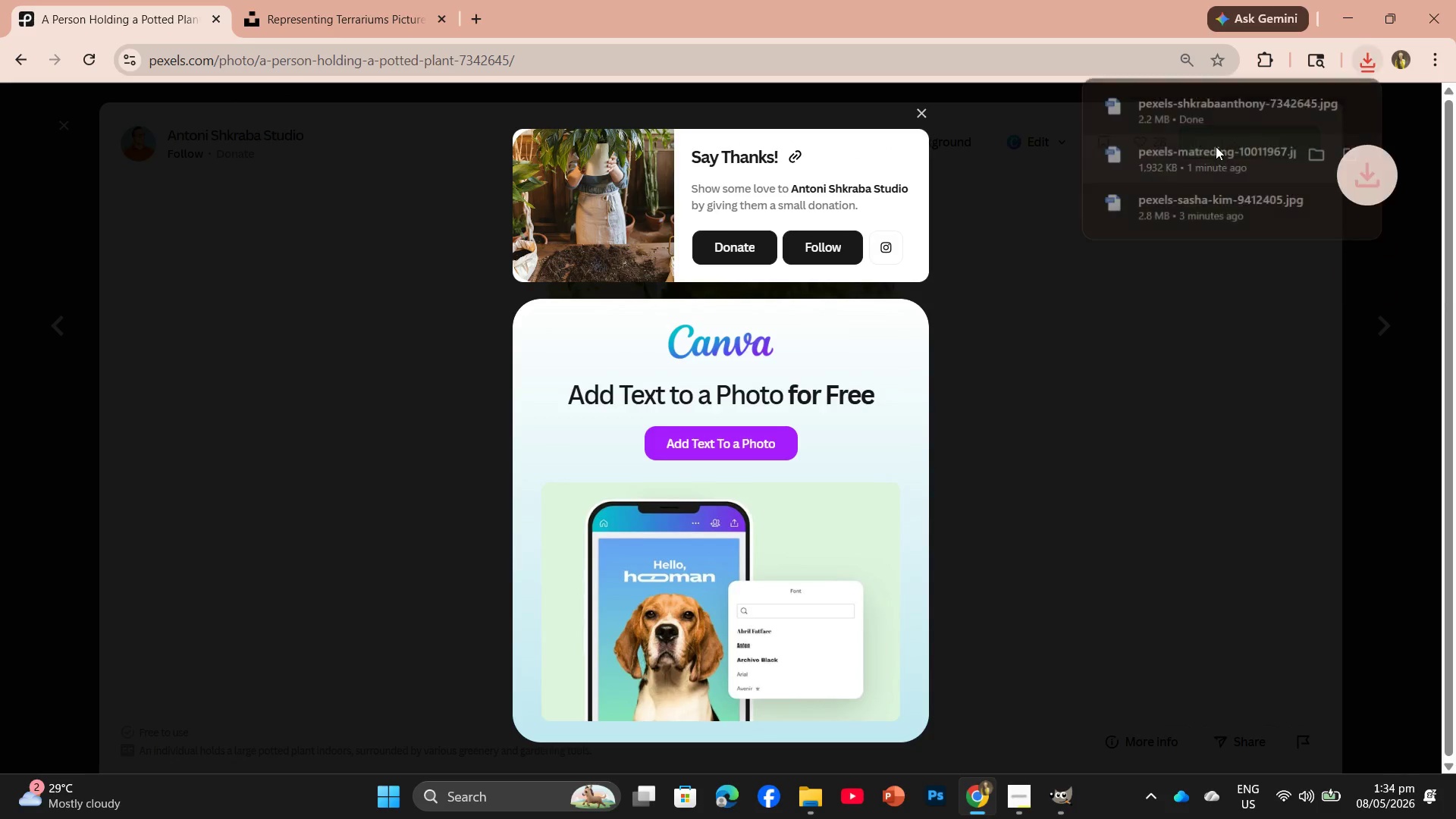 
left_click_drag(start_coordinate=[1219, 117], to_coordinate=[734, 403])
 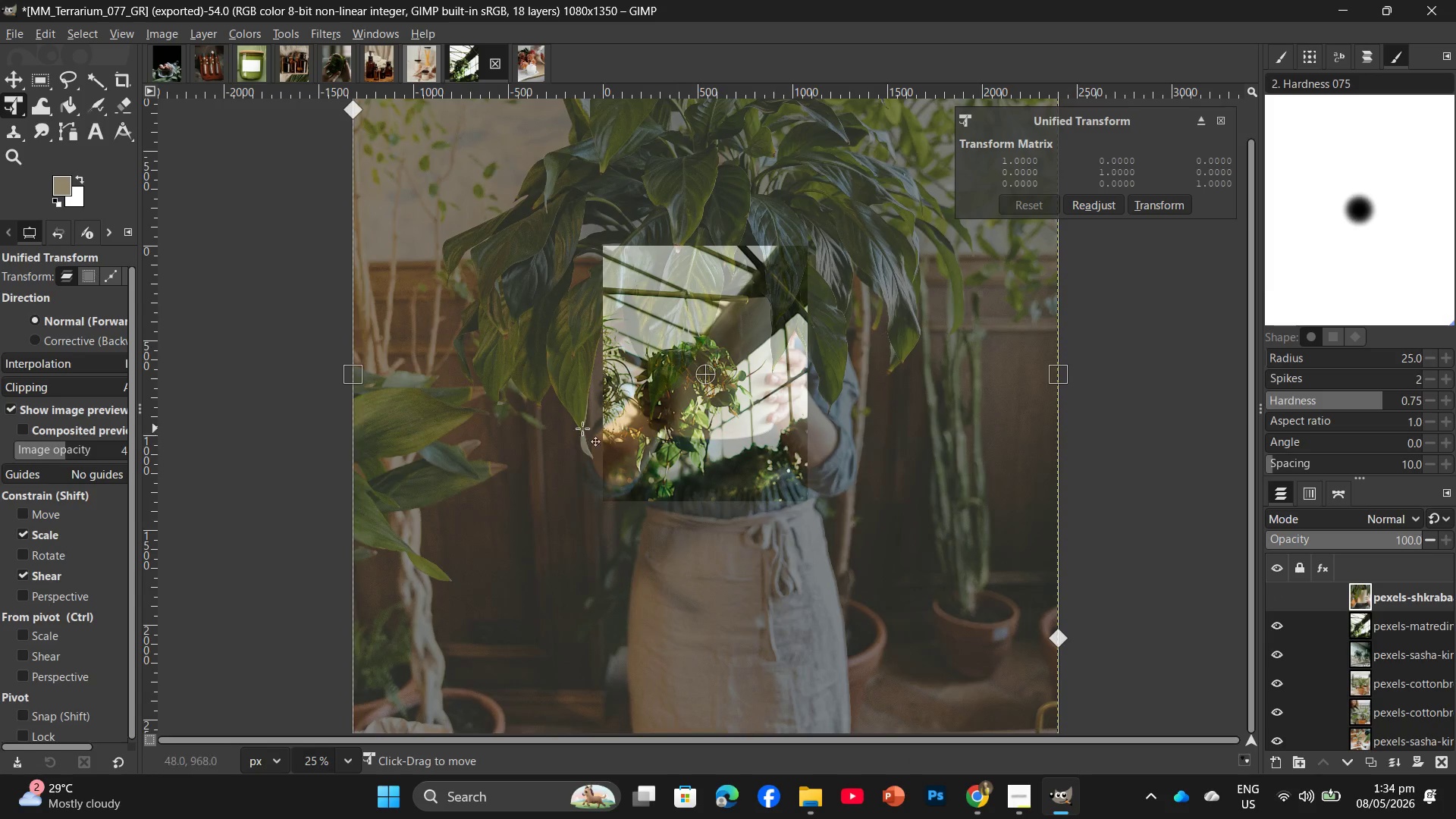 
left_click_drag(start_coordinate=[354, 380], to_coordinate=[602, 352])
 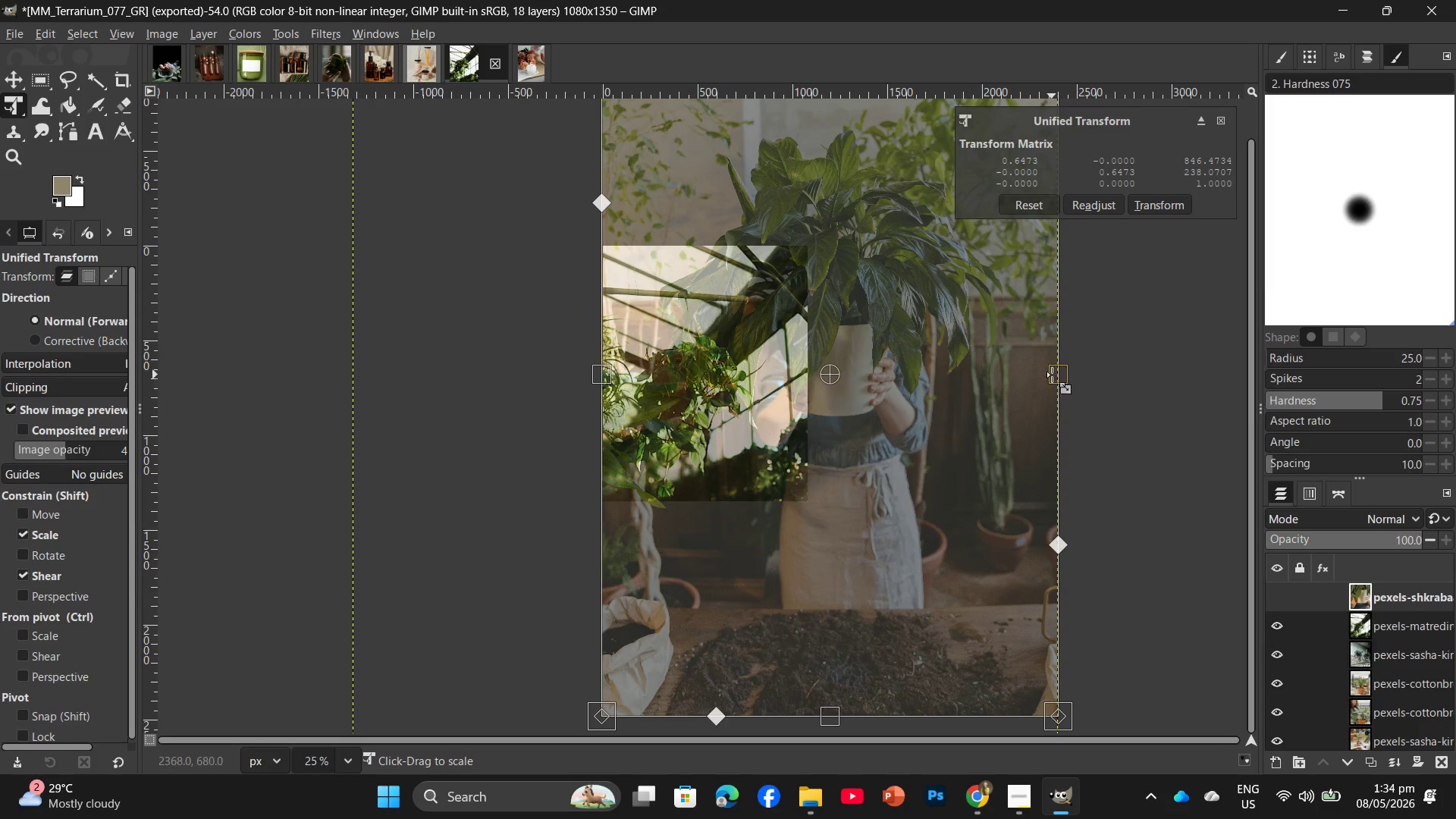 
left_click_drag(start_coordinate=[1055, 373], to_coordinate=[806, 391])
 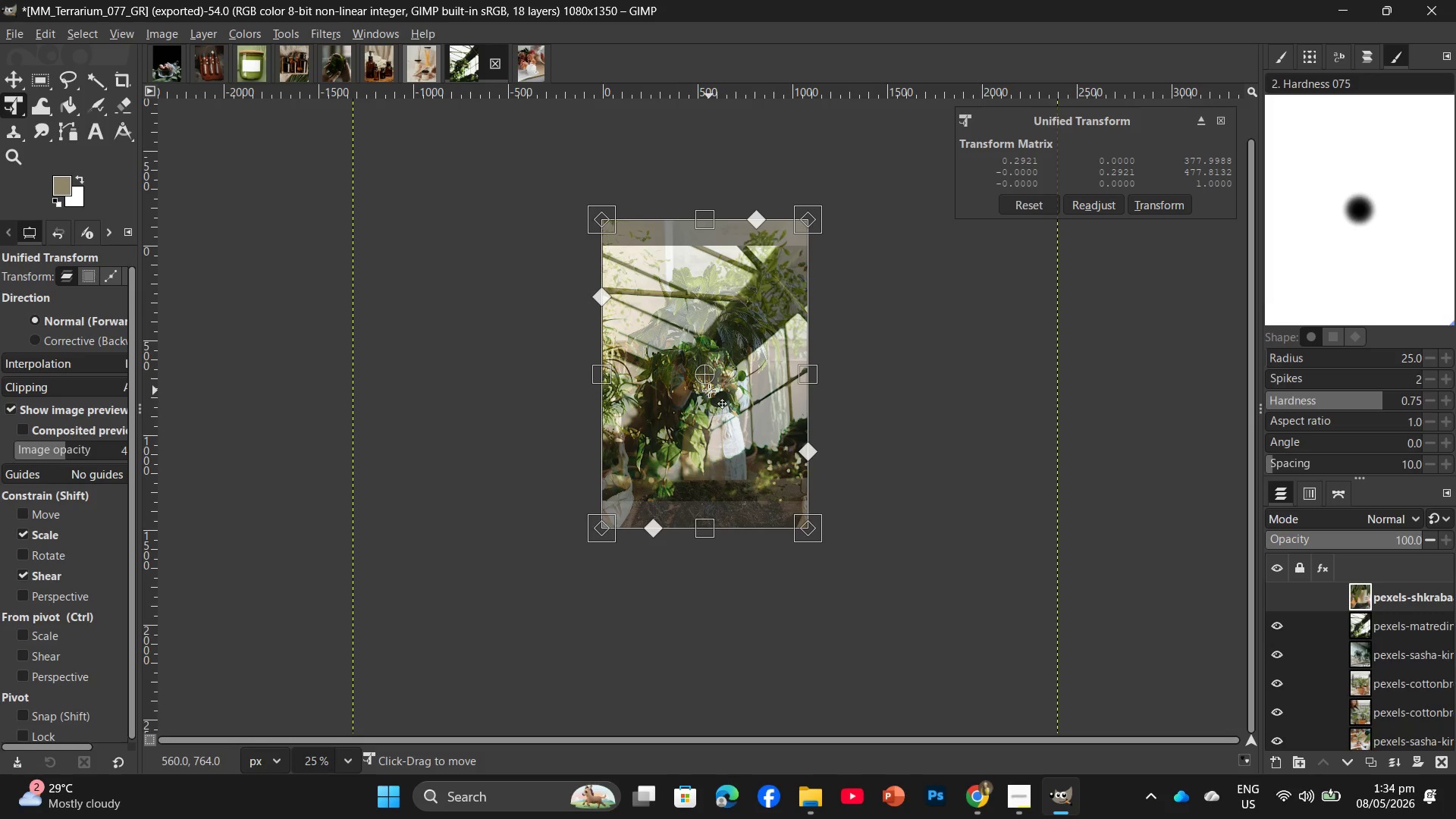 
key(Enter)
 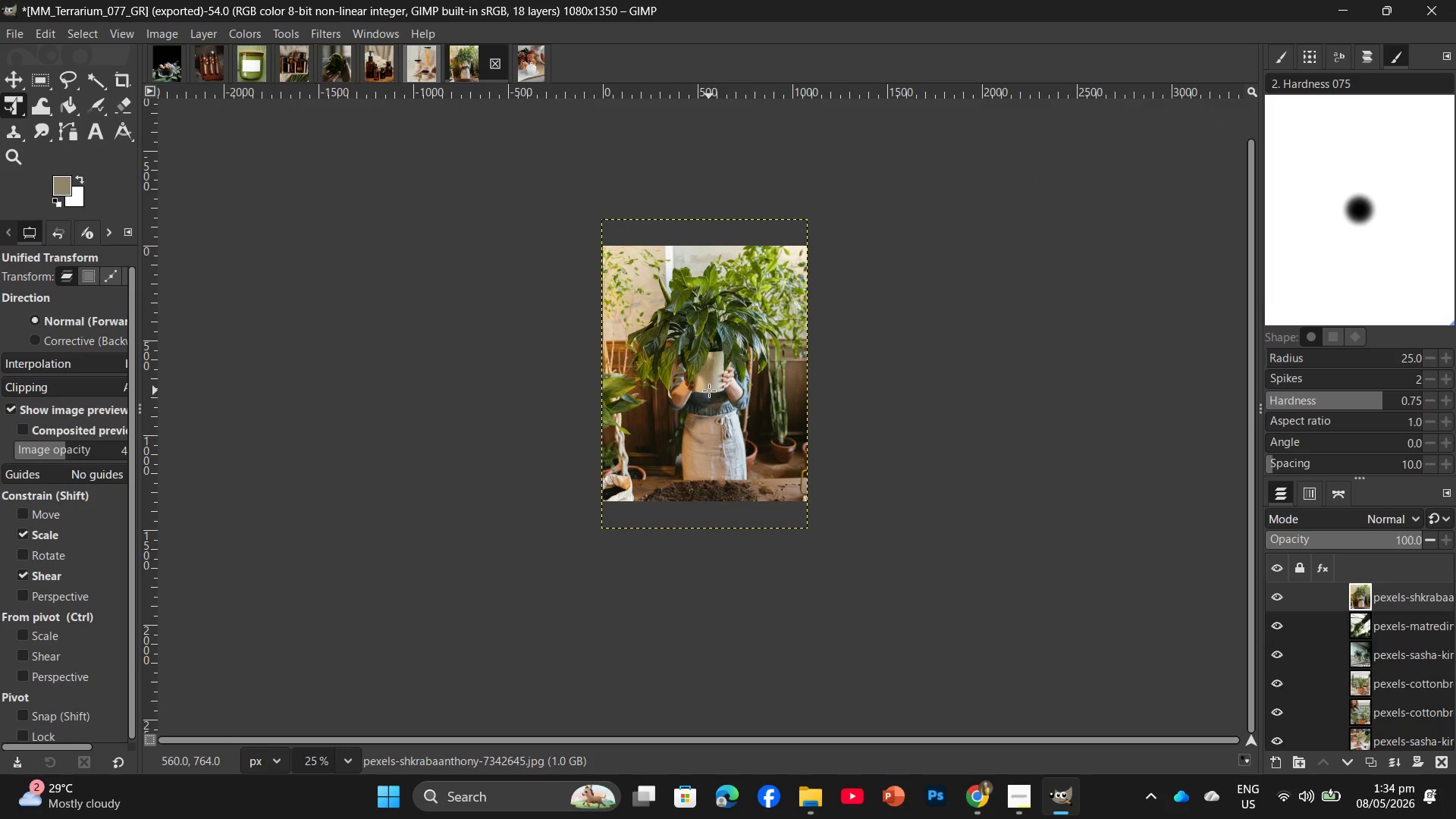 
wait(12.31)
 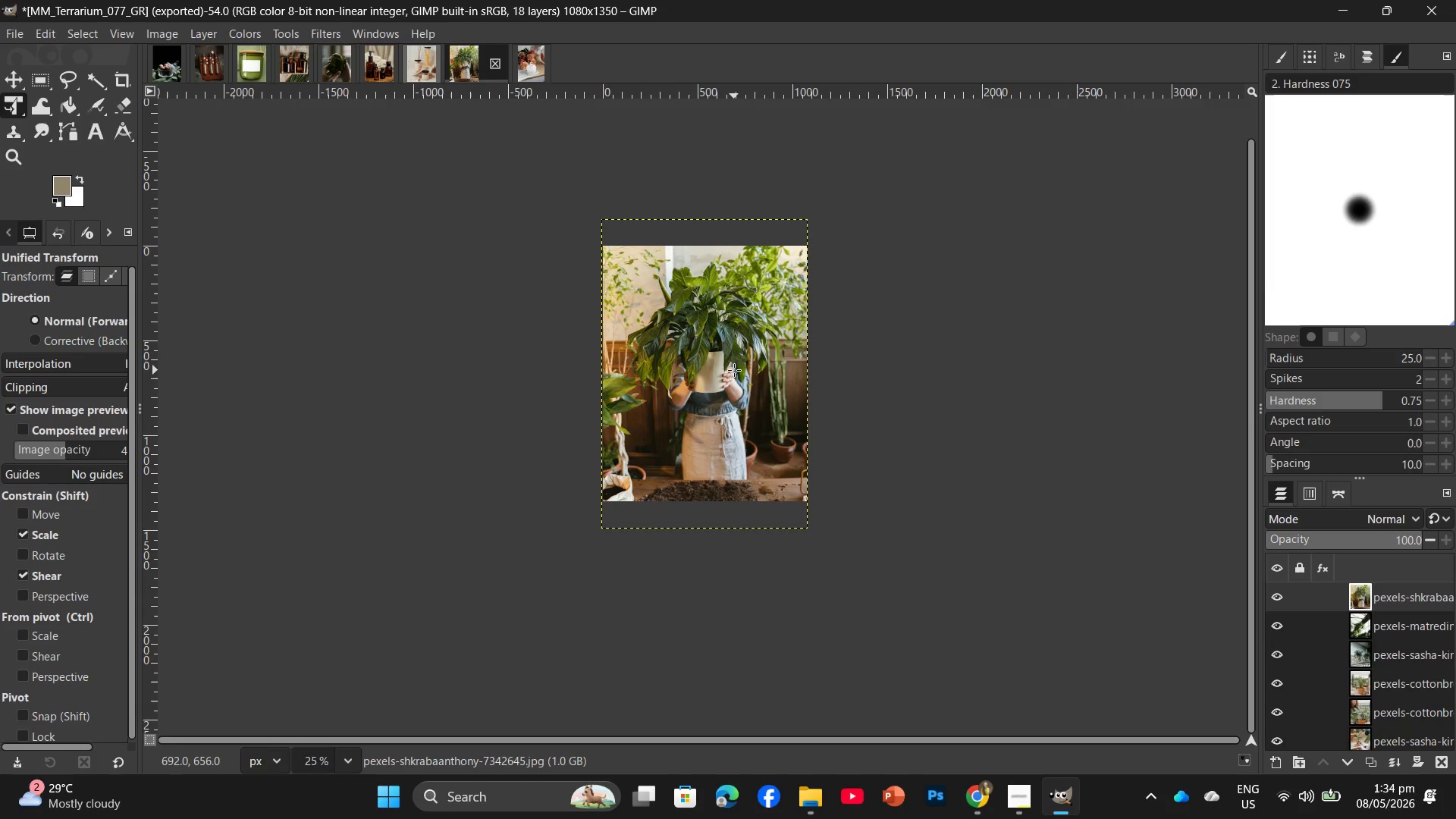 
key(Control+F)
 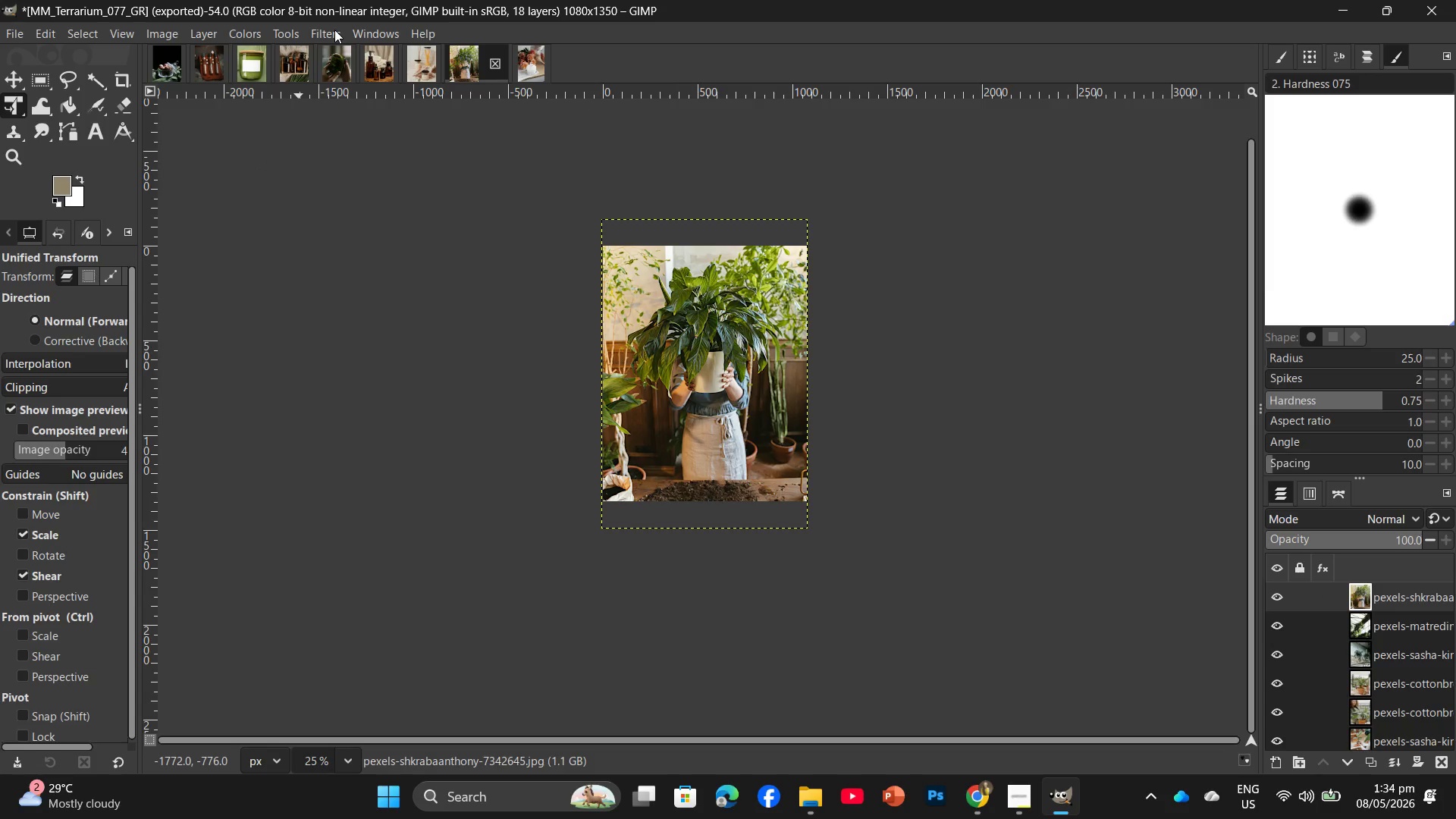 
wait(5.34)
 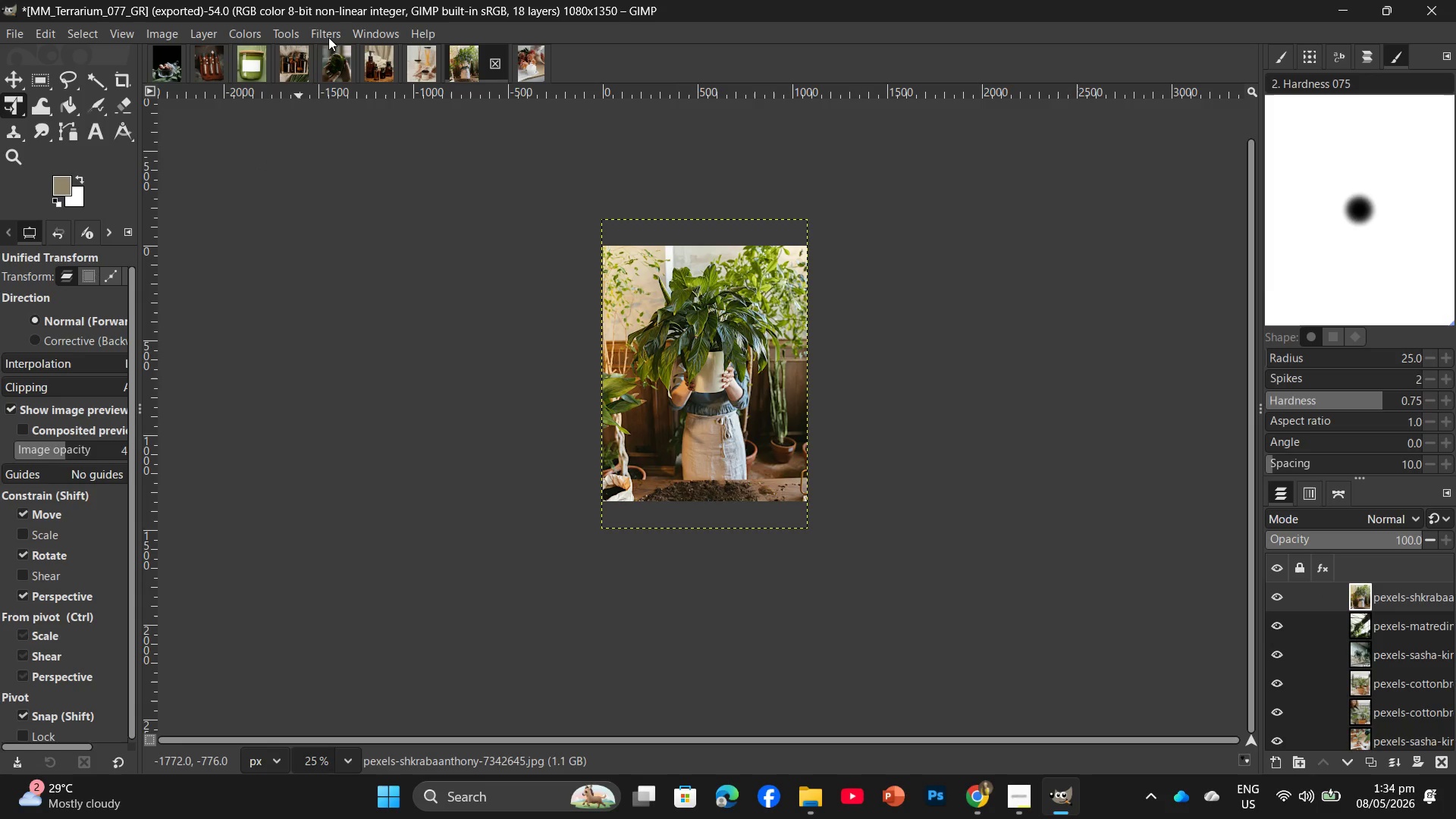 
key(Control+Shift+E)
 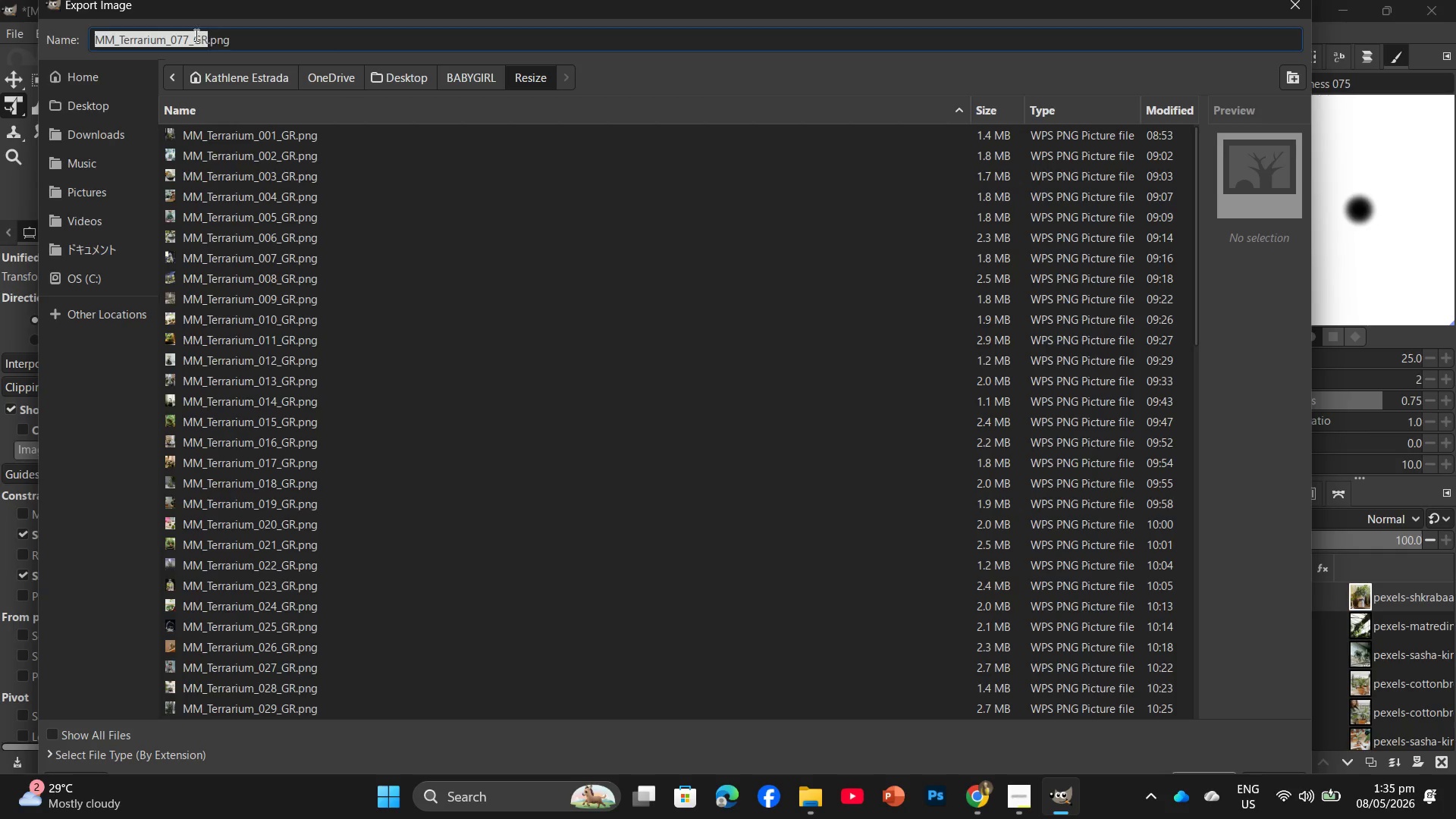 
left_click([187, 43])
 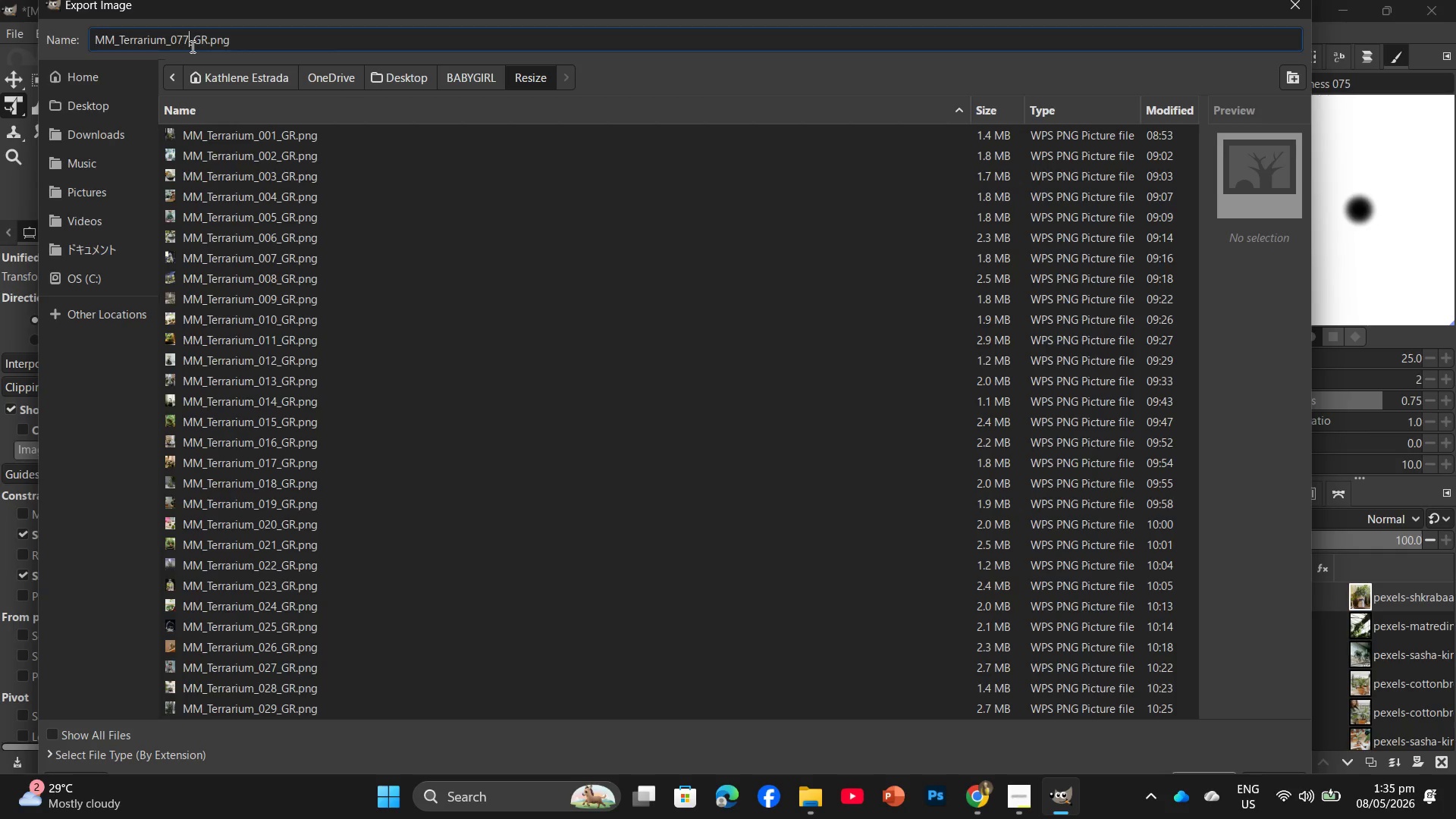 
key(Backspace)
 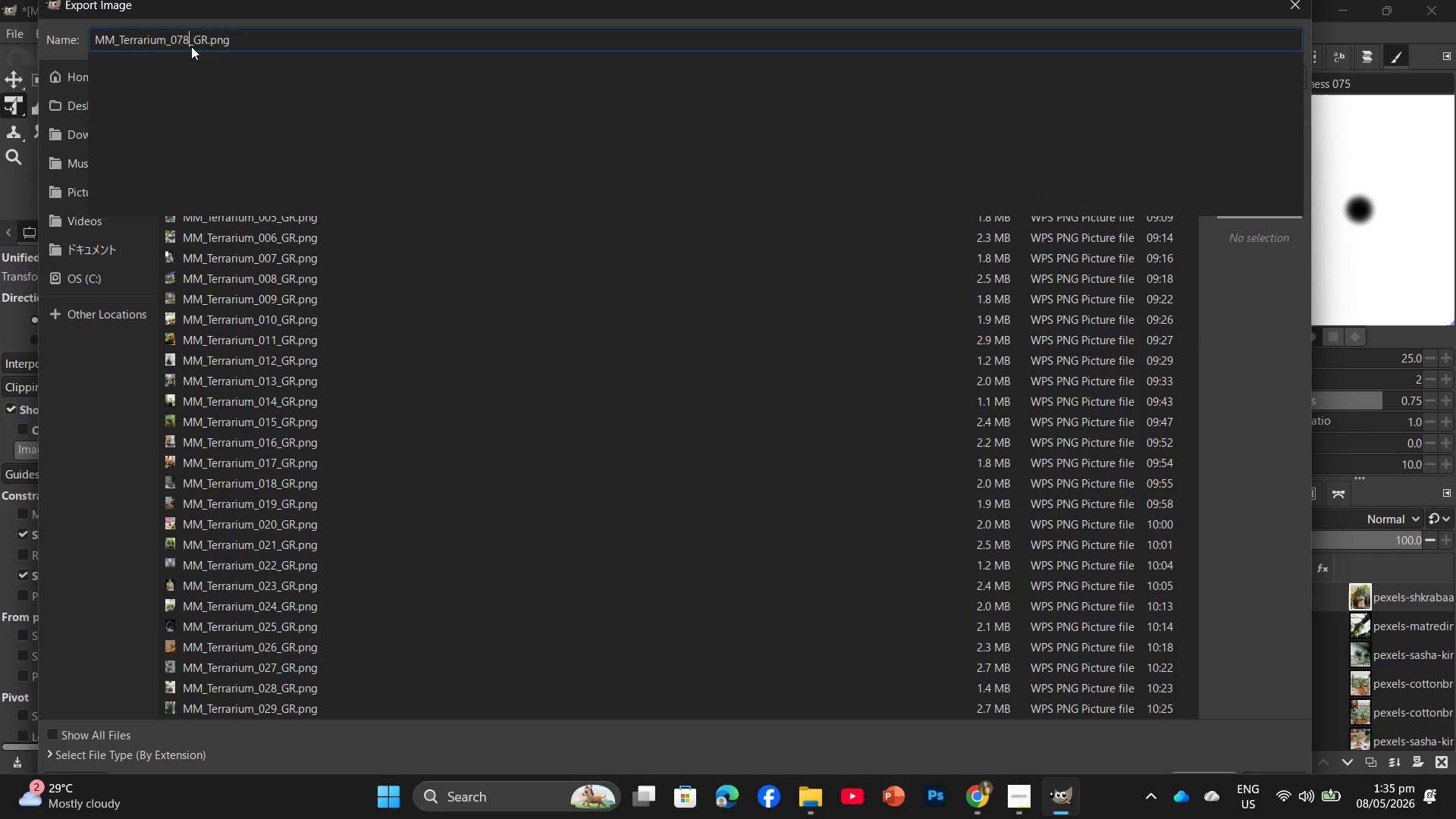 
key(Numpad8)
 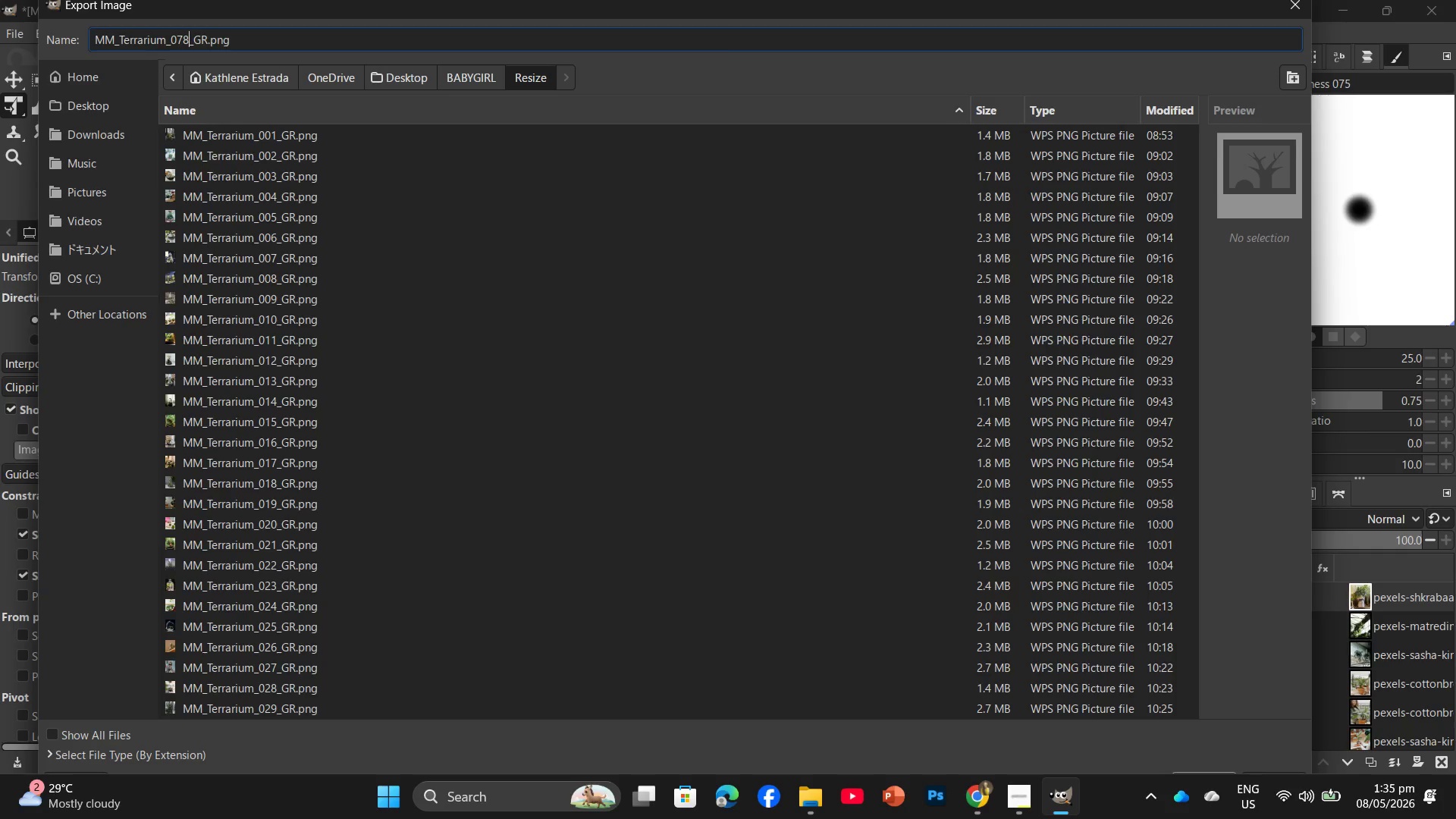 
key(Enter)
 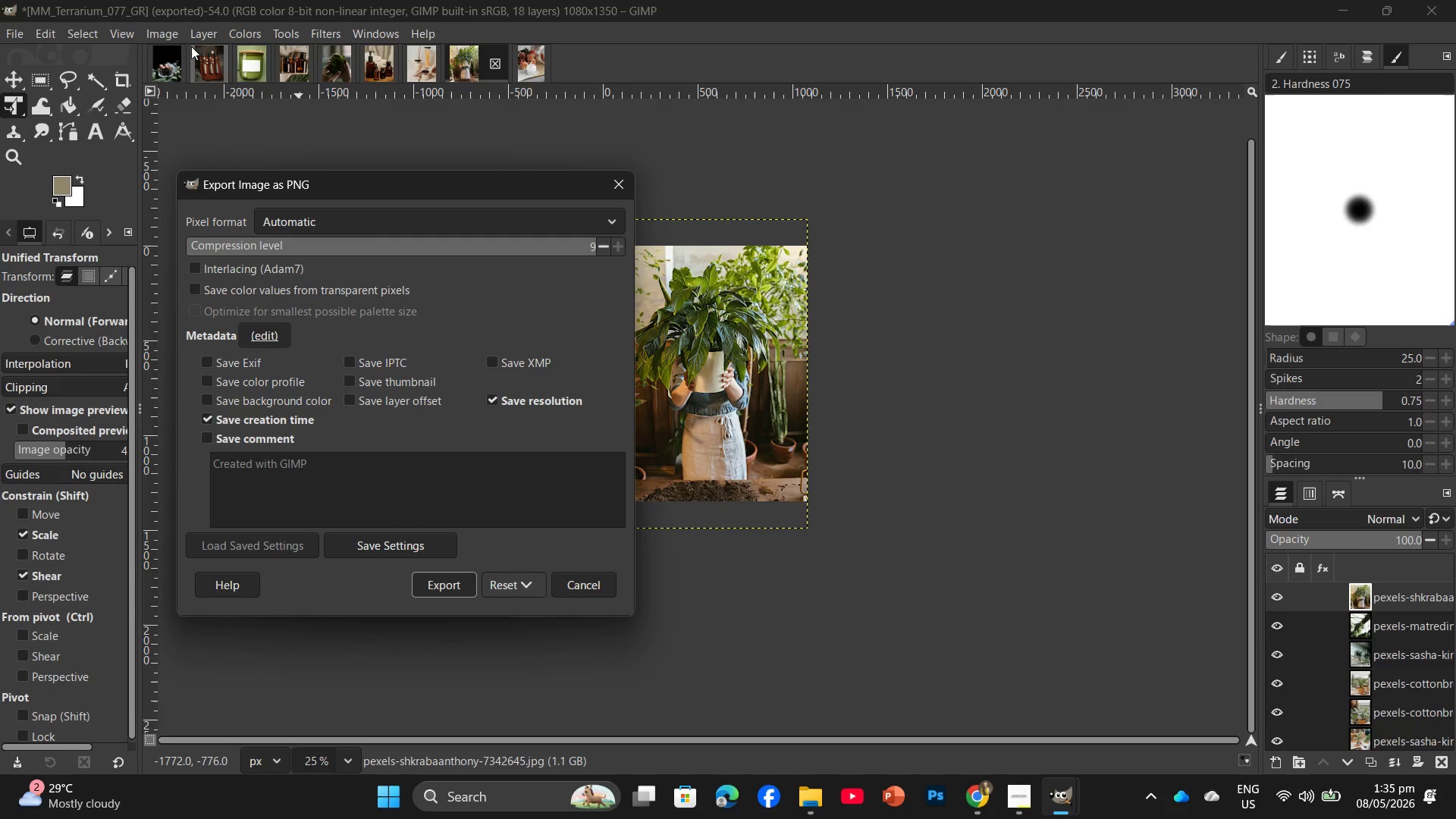 
wait(7.48)
 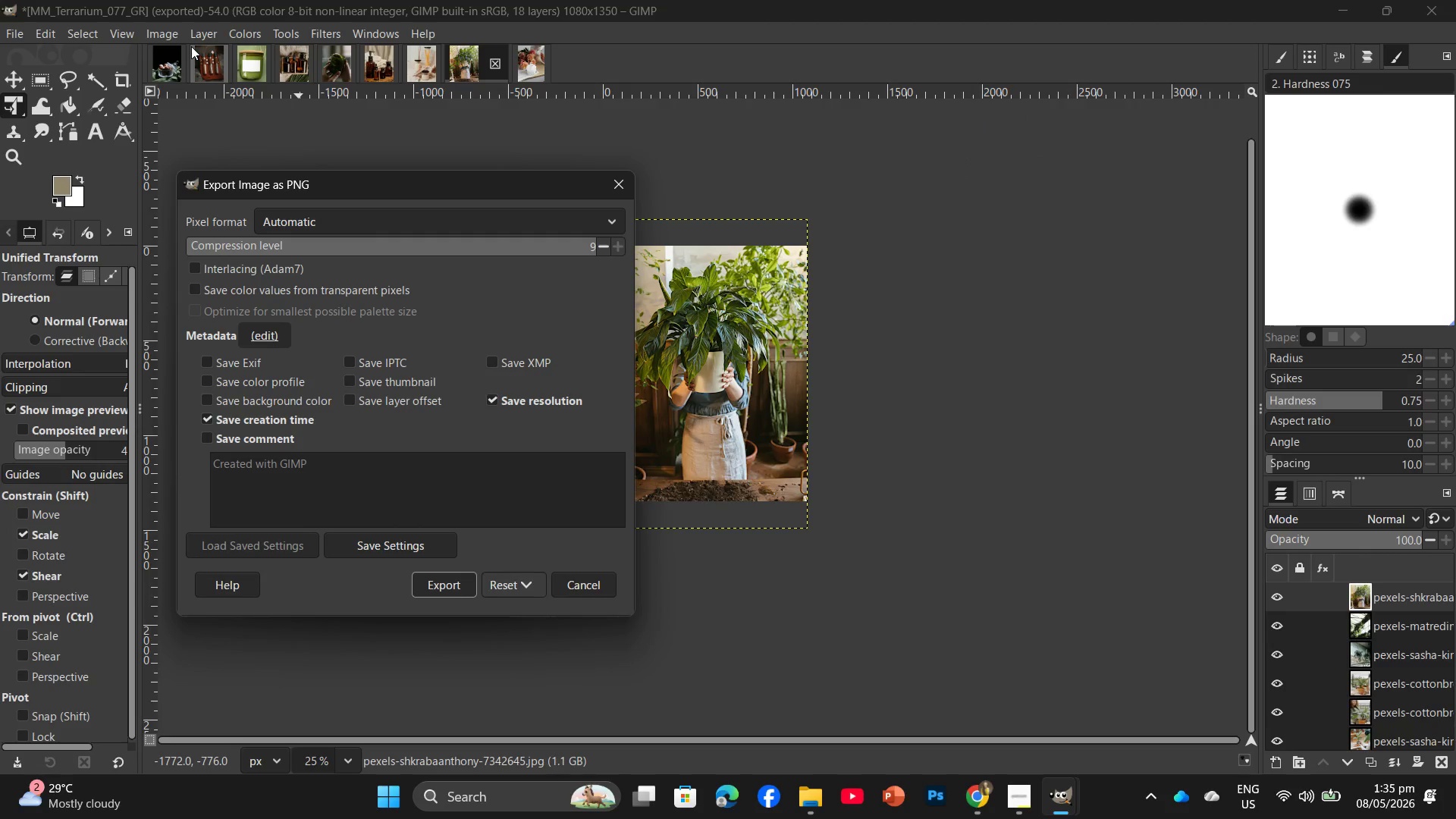 
key(Enter)
 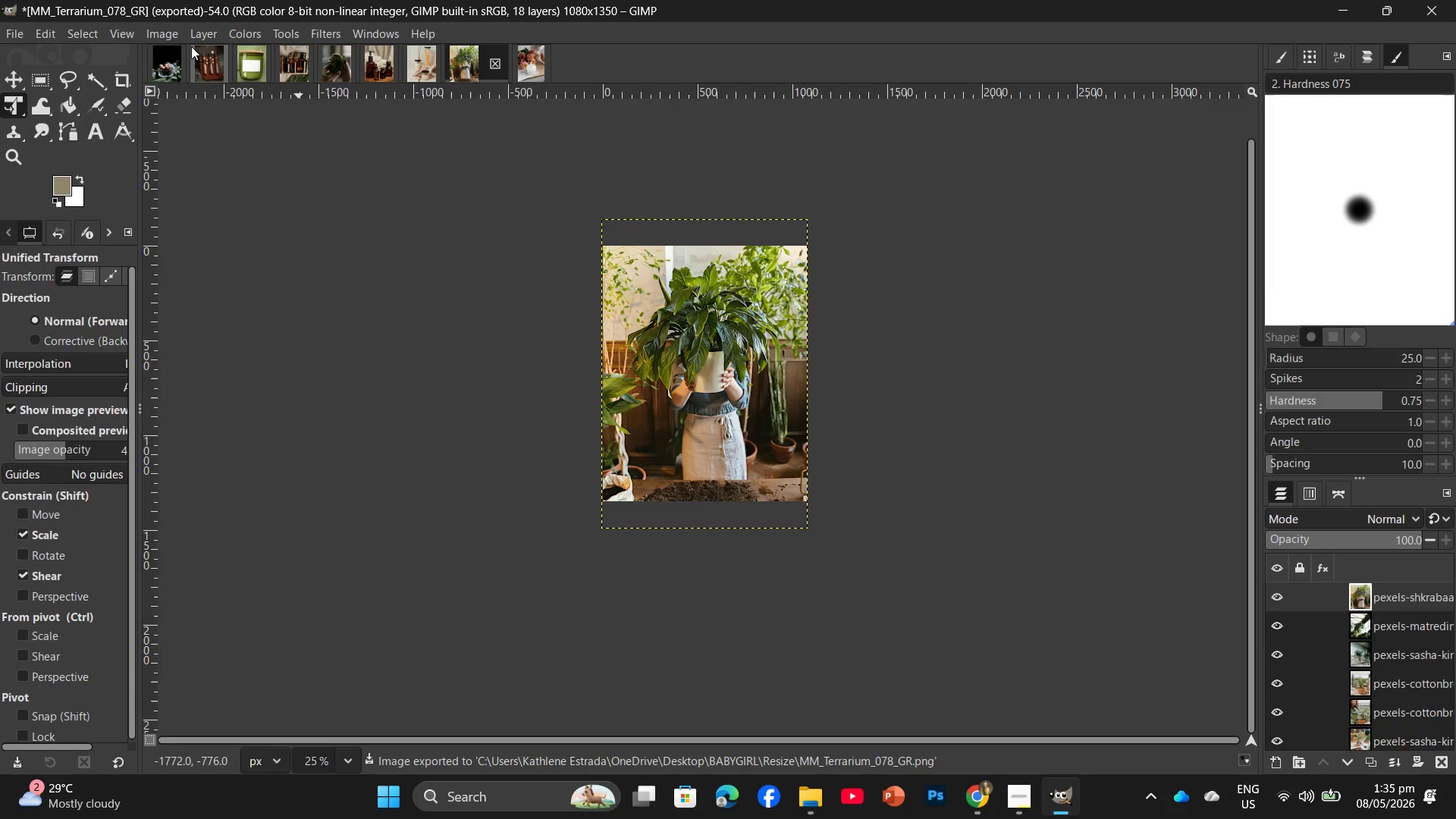 
wait(10.17)
 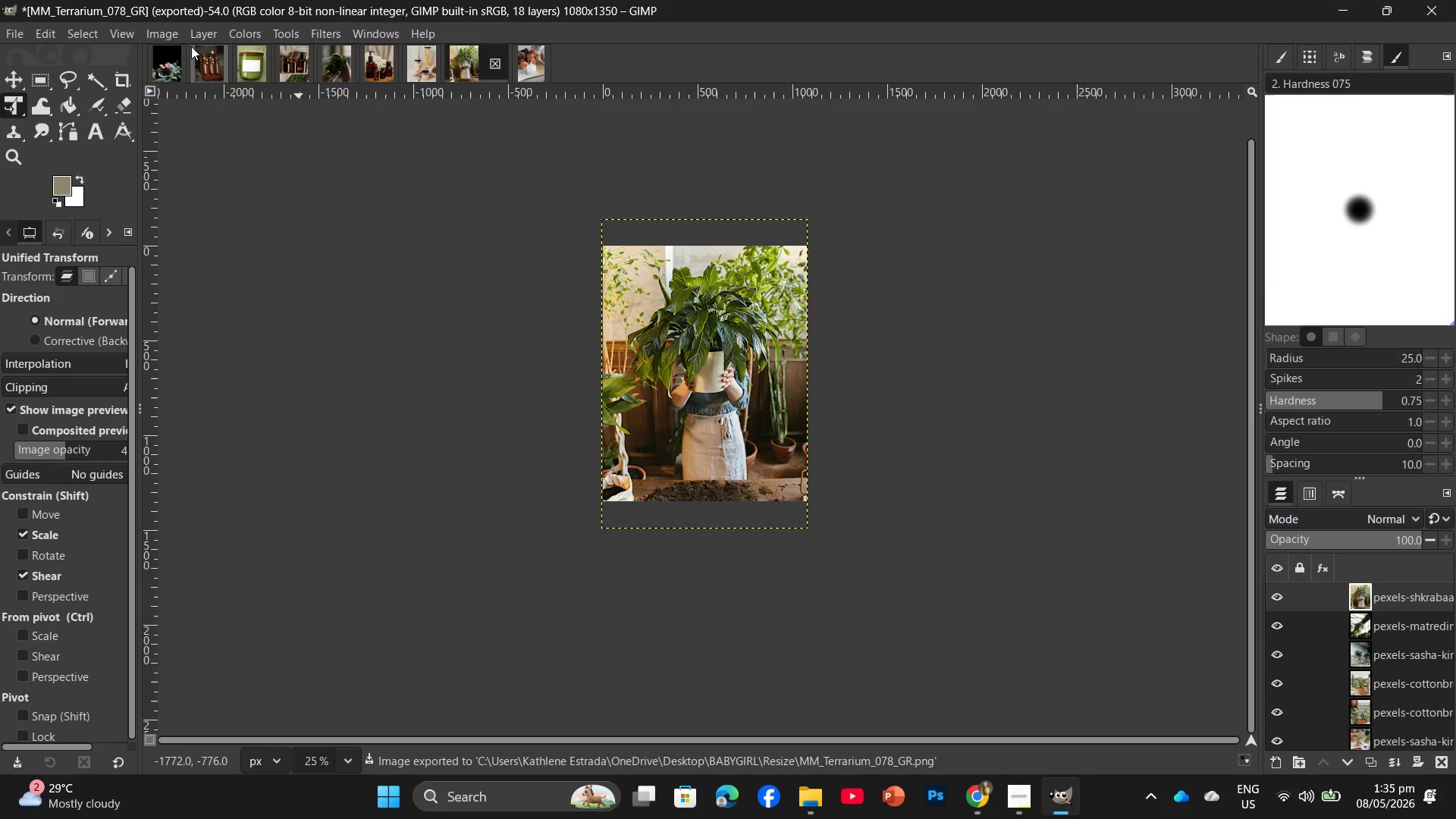 
left_click([970, 787])
 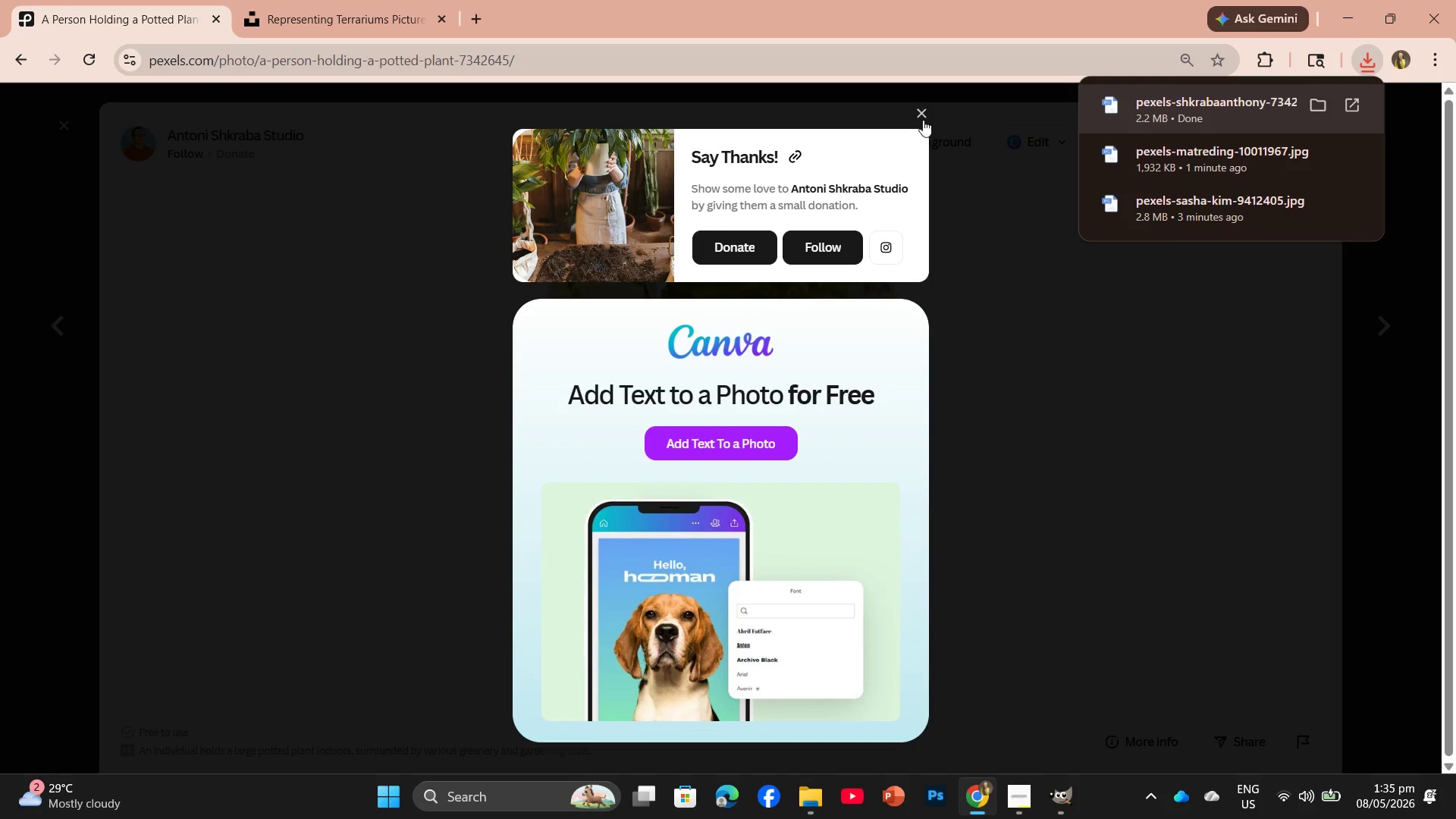 
left_click([921, 117])
 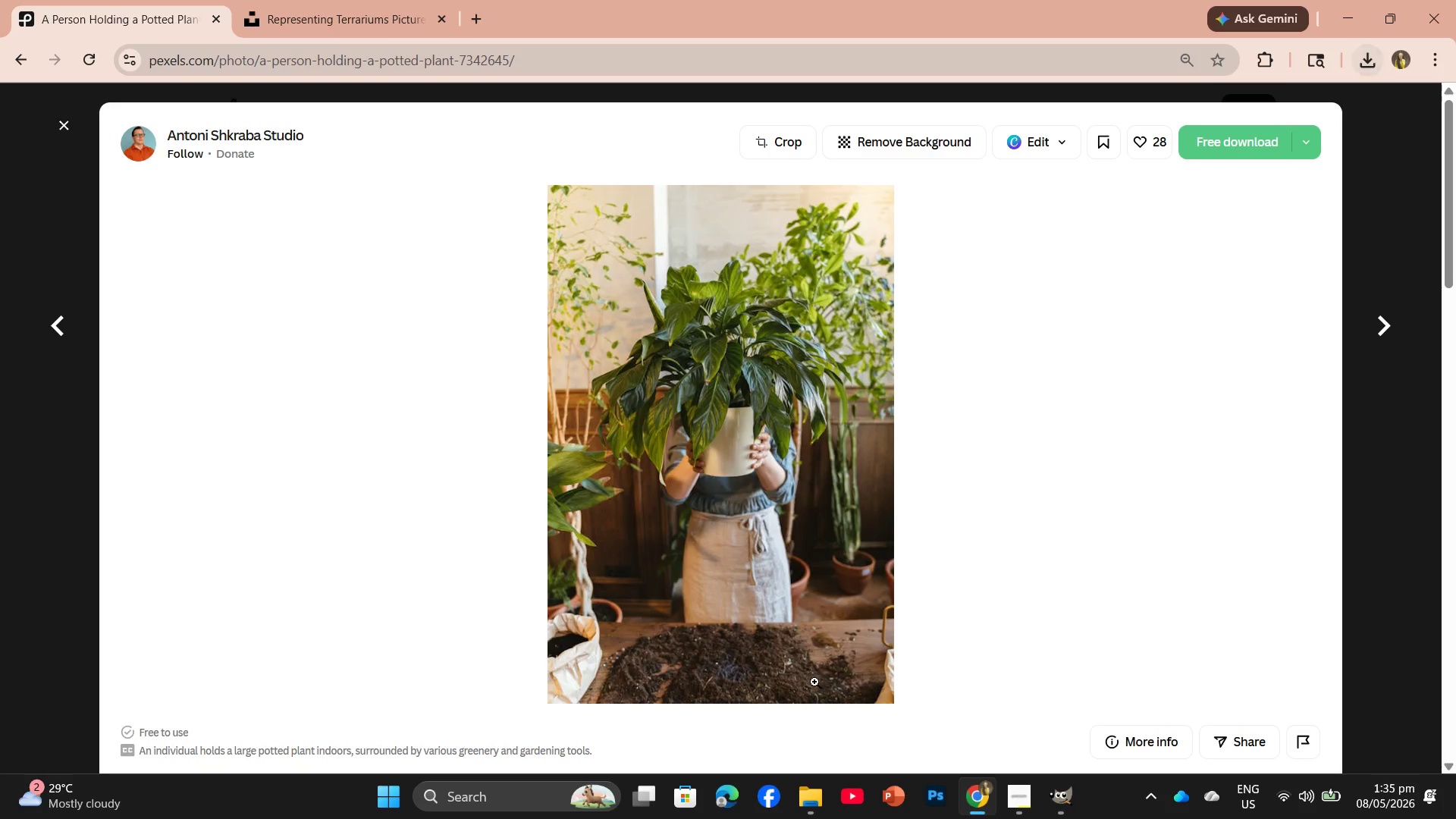 
scroll: coordinate [824, 532], scroll_direction: down, amount: 27.0
 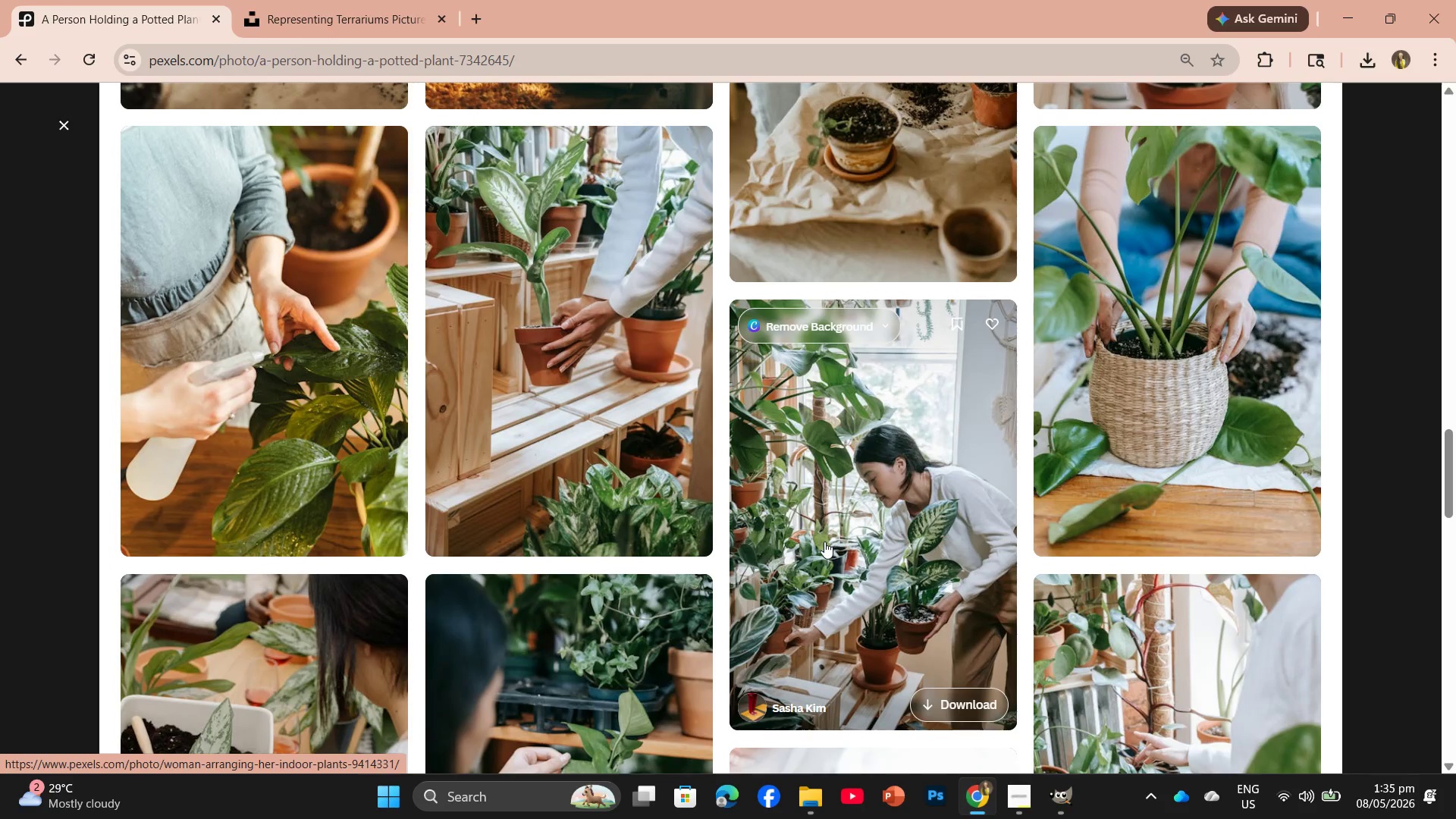 
scroll: coordinate [802, 588], scroll_direction: down, amount: 6.0
 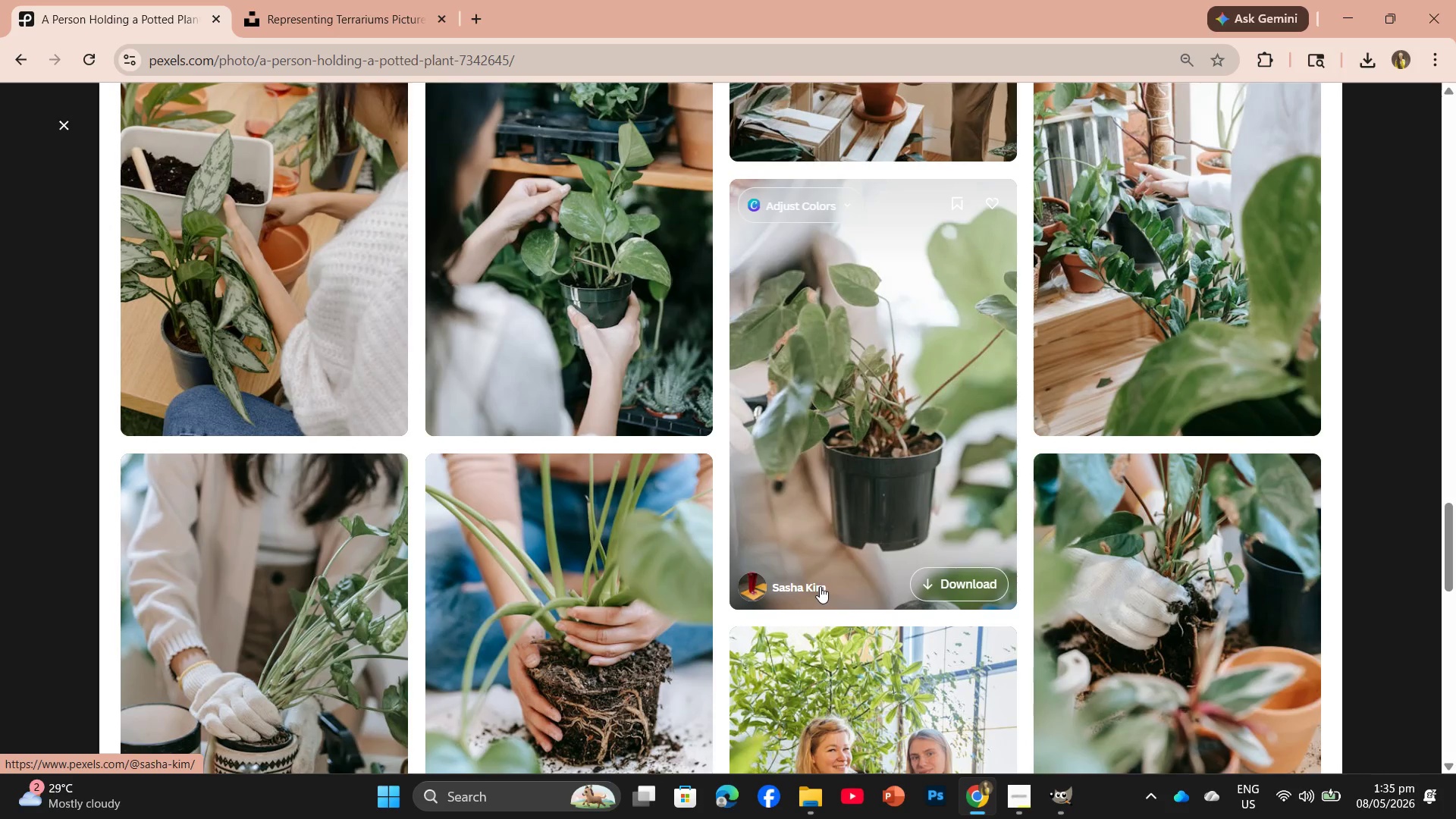 
scroll: coordinate [828, 584], scroll_direction: up, amount: 2.0
 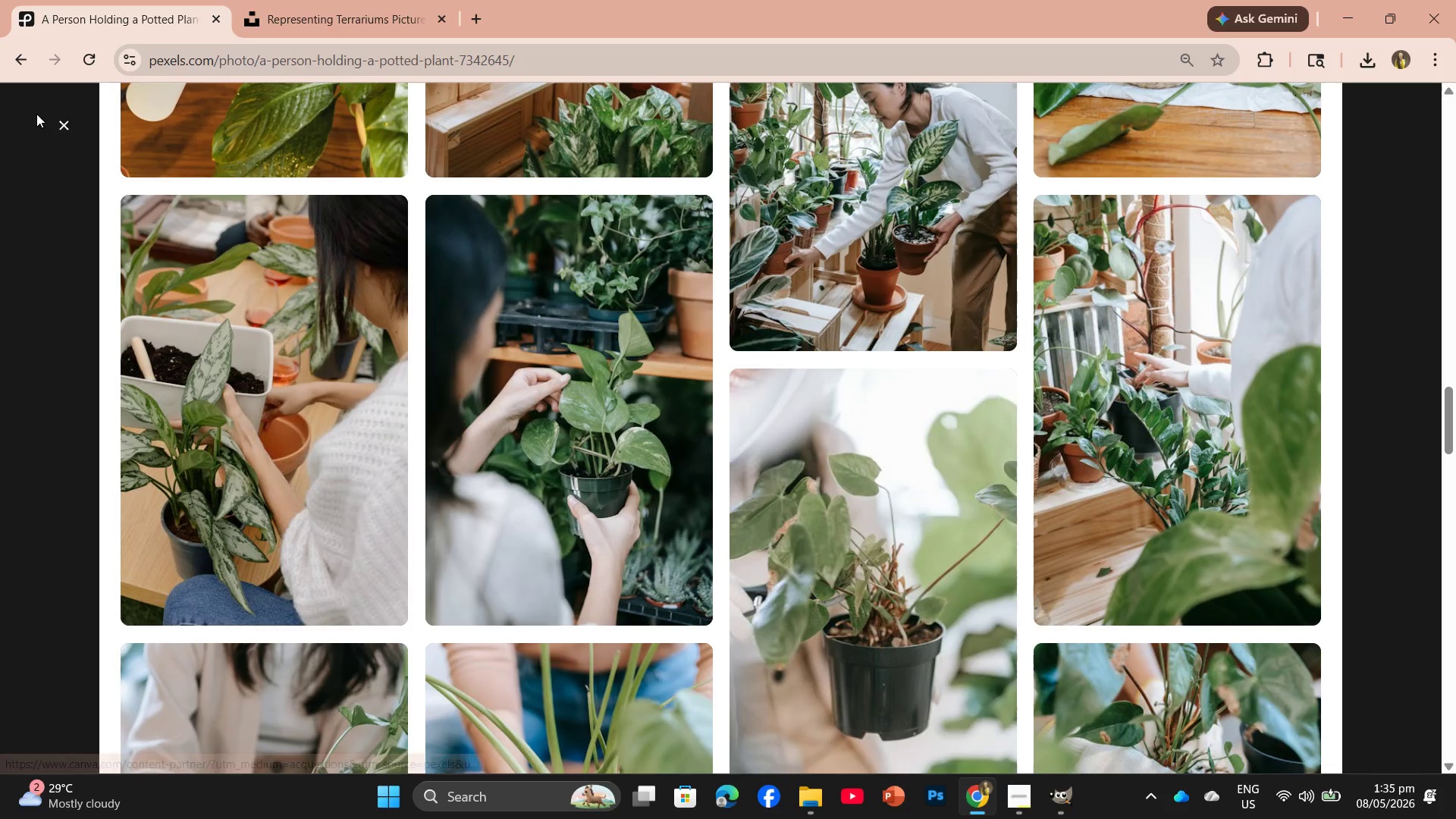 
left_click([68, 134])
 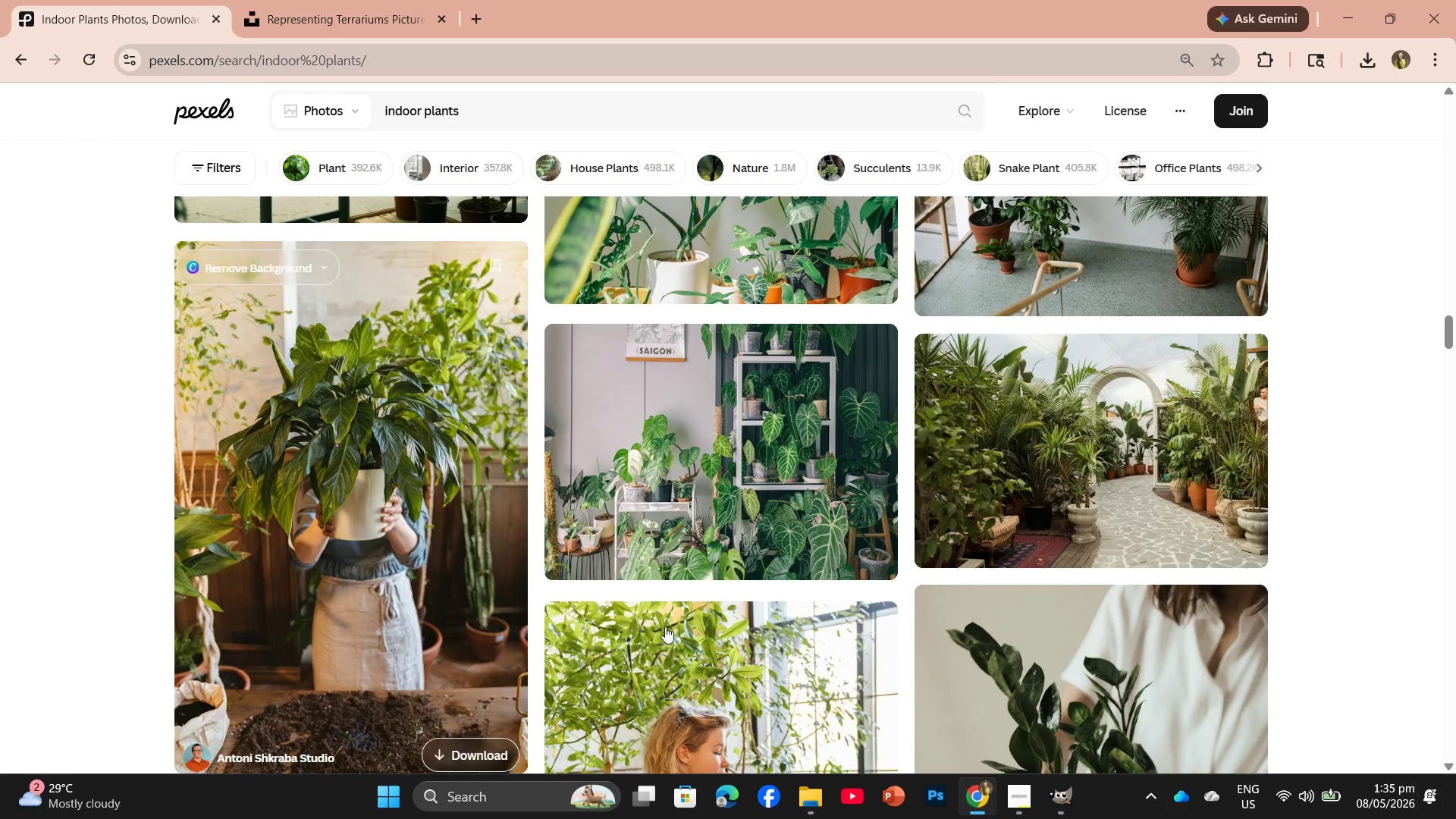 
scroll: coordinate [715, 675], scroll_direction: down, amount: 9.0
 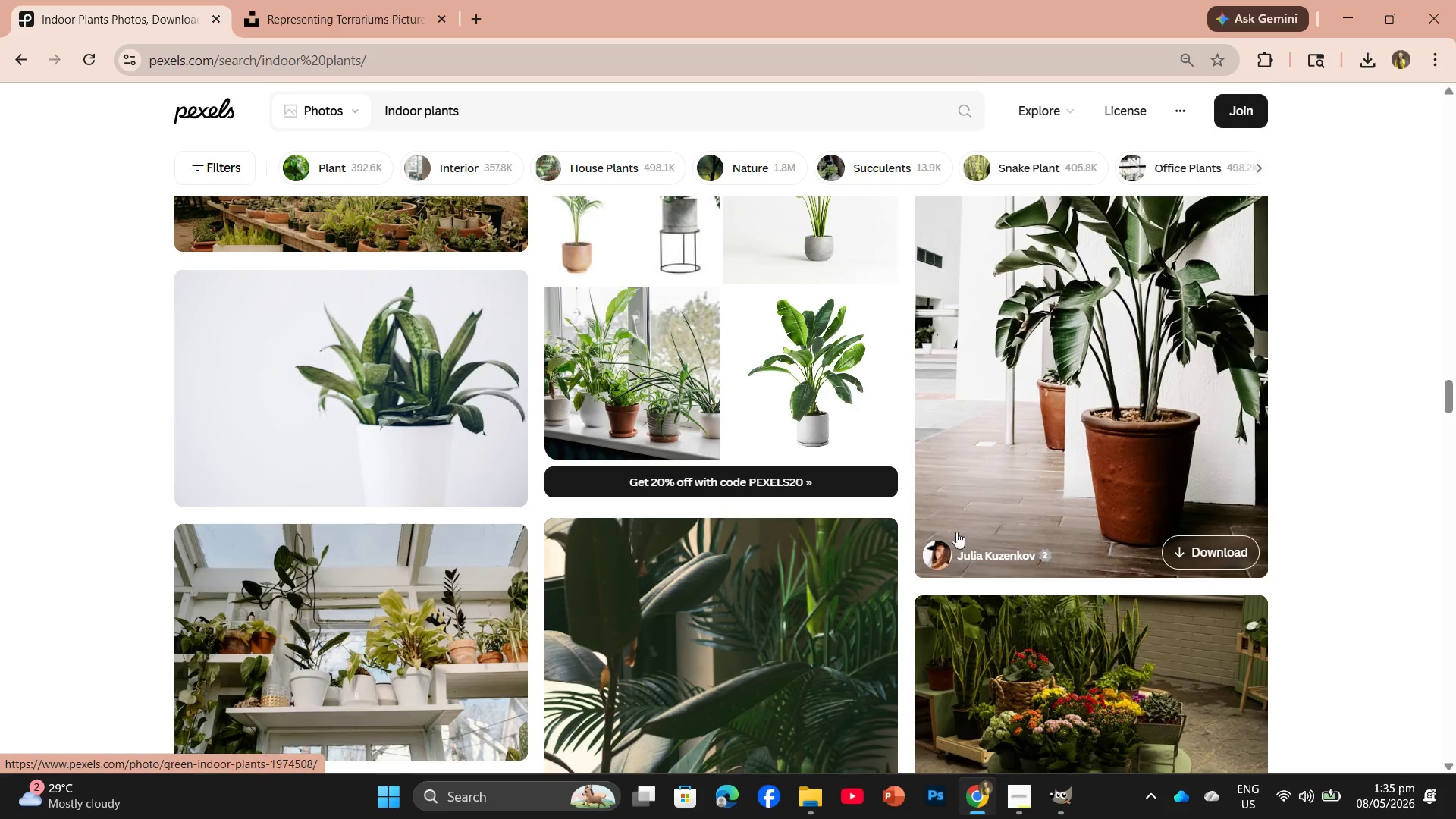 
left_click([961, 453])
 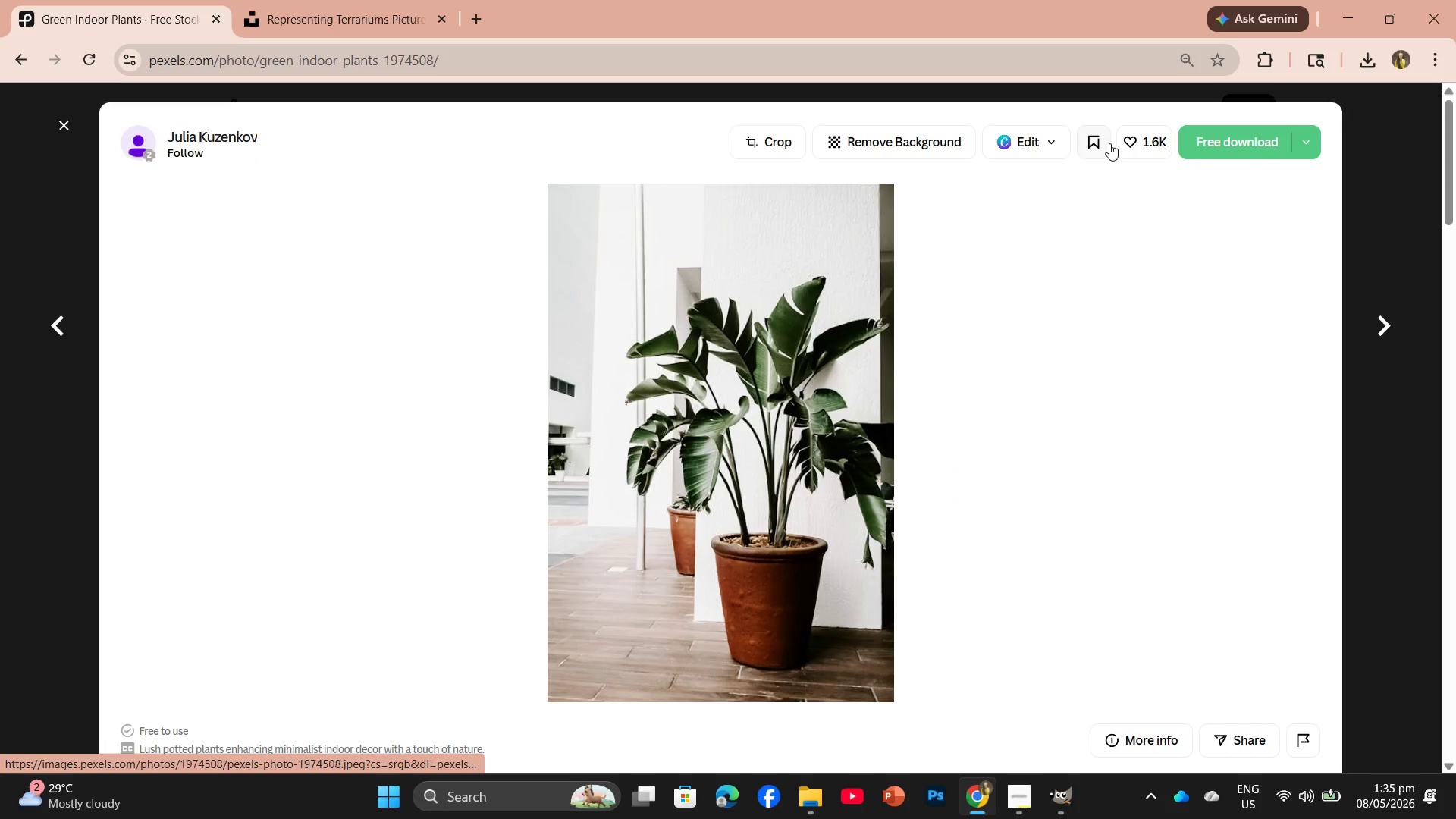 
left_click([1205, 148])
 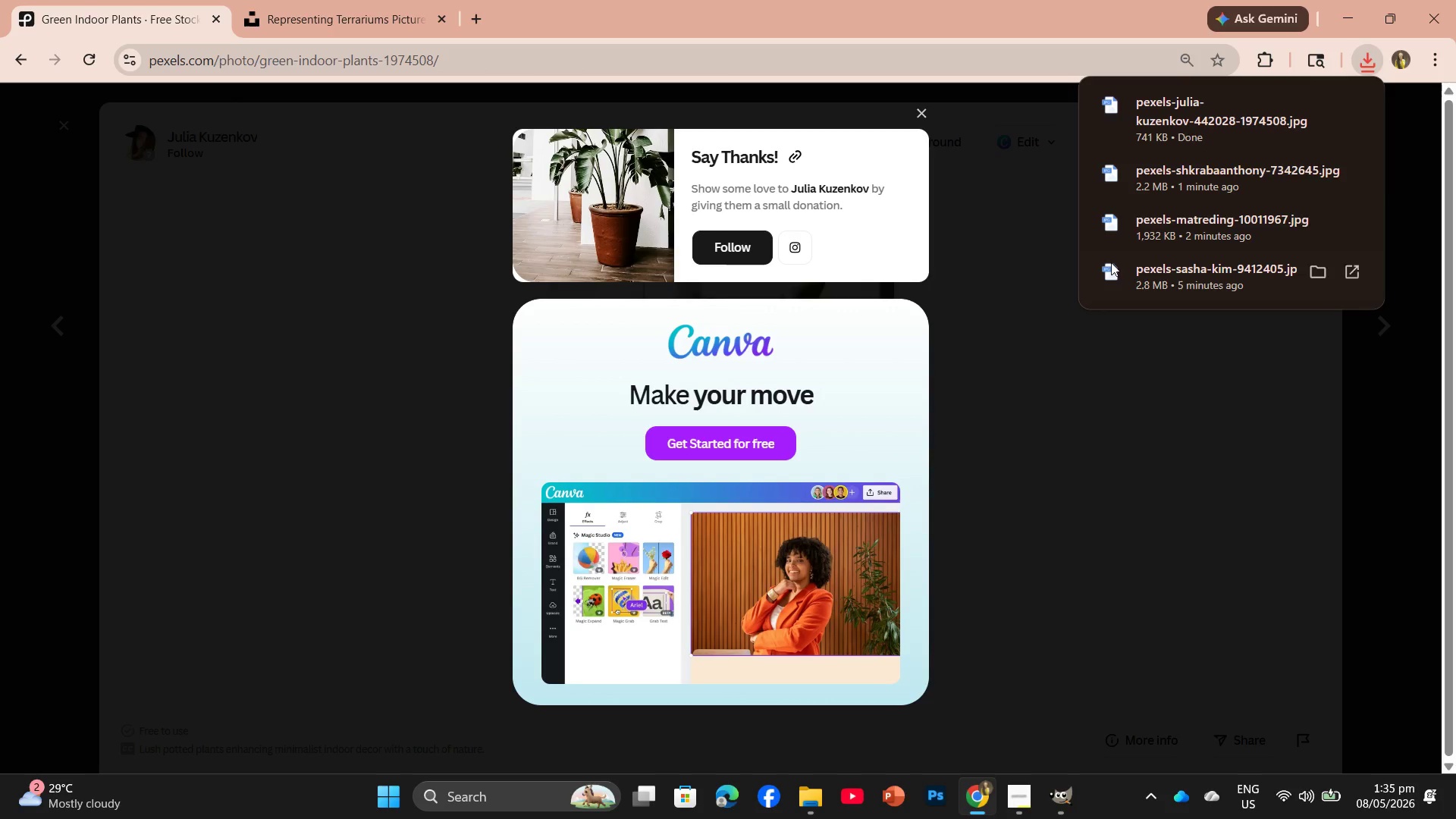 
left_click_drag(start_coordinate=[1175, 119], to_coordinate=[731, 385])
 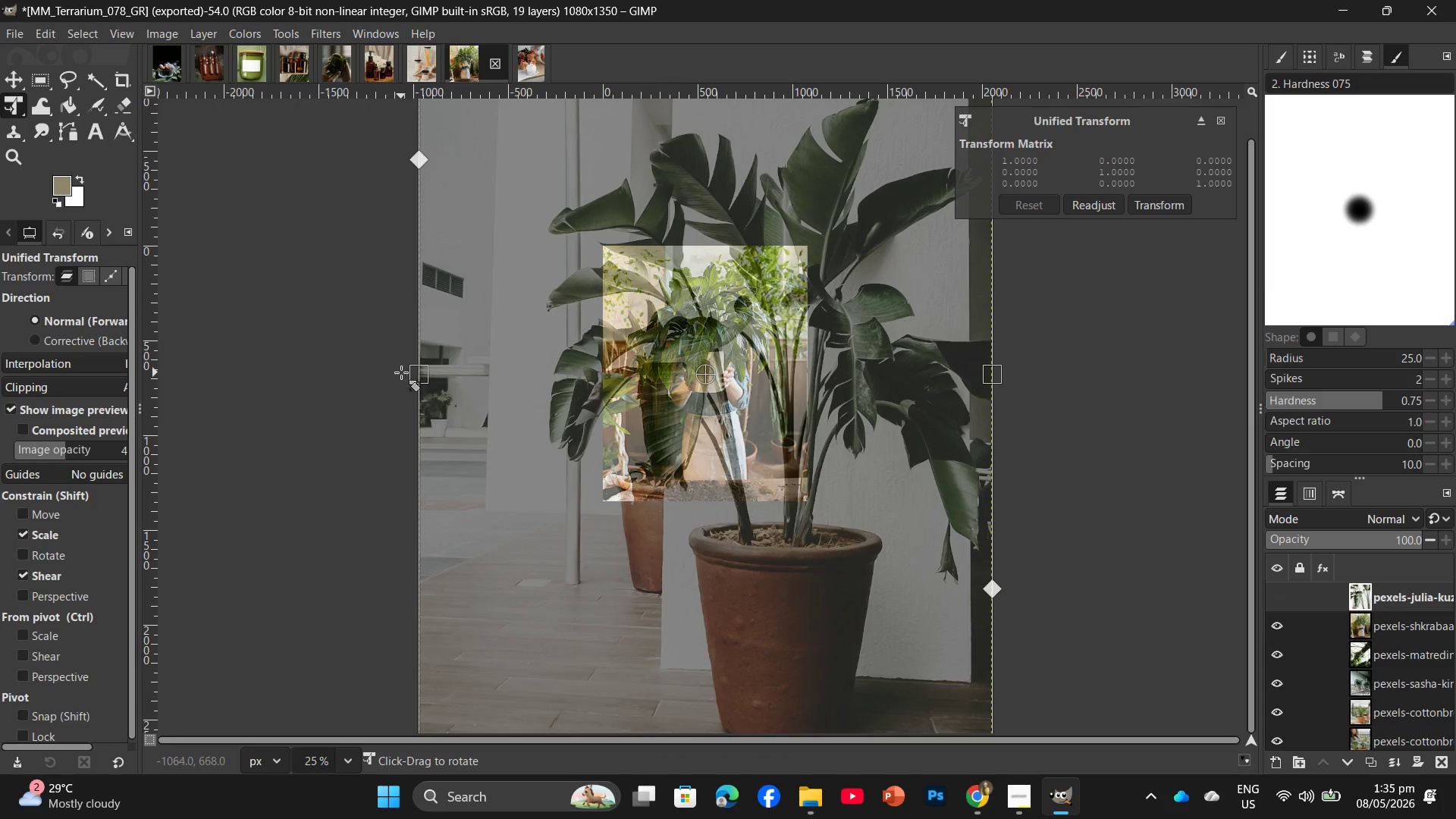 
left_click_drag(start_coordinate=[418, 375], to_coordinate=[603, 358])
 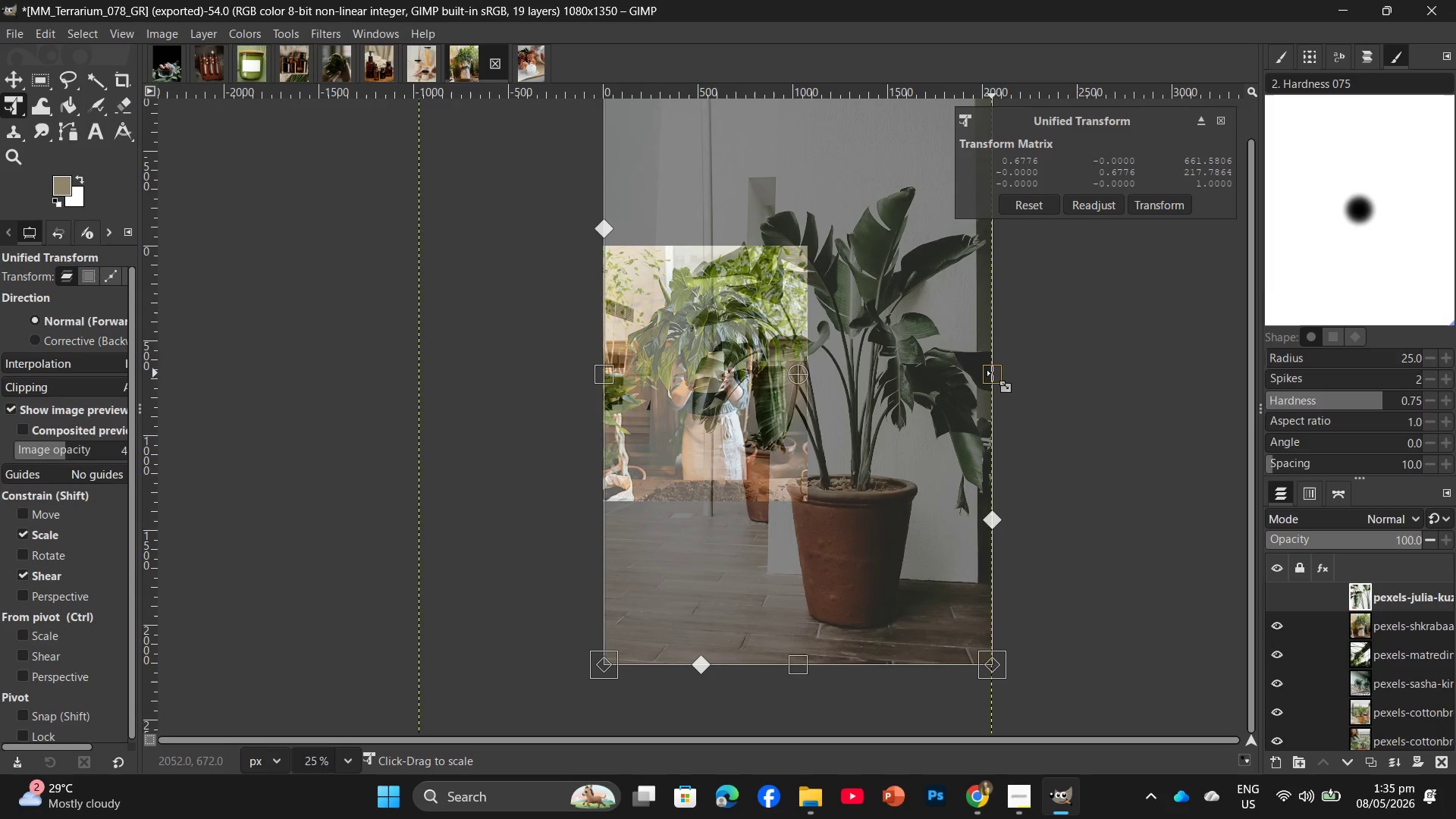 
left_click_drag(start_coordinate=[992, 373], to_coordinate=[809, 382])
 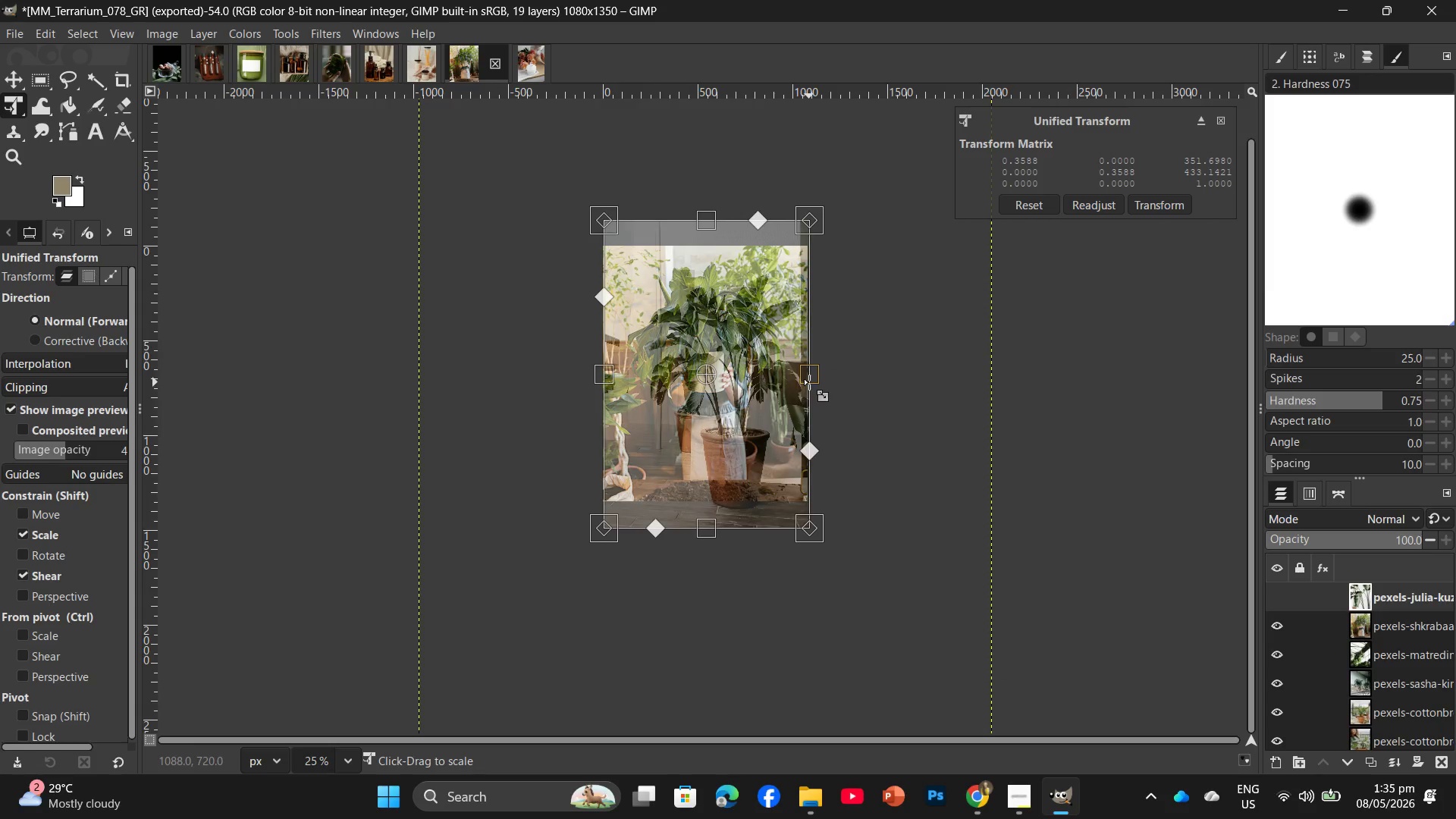 
key(Enter)
 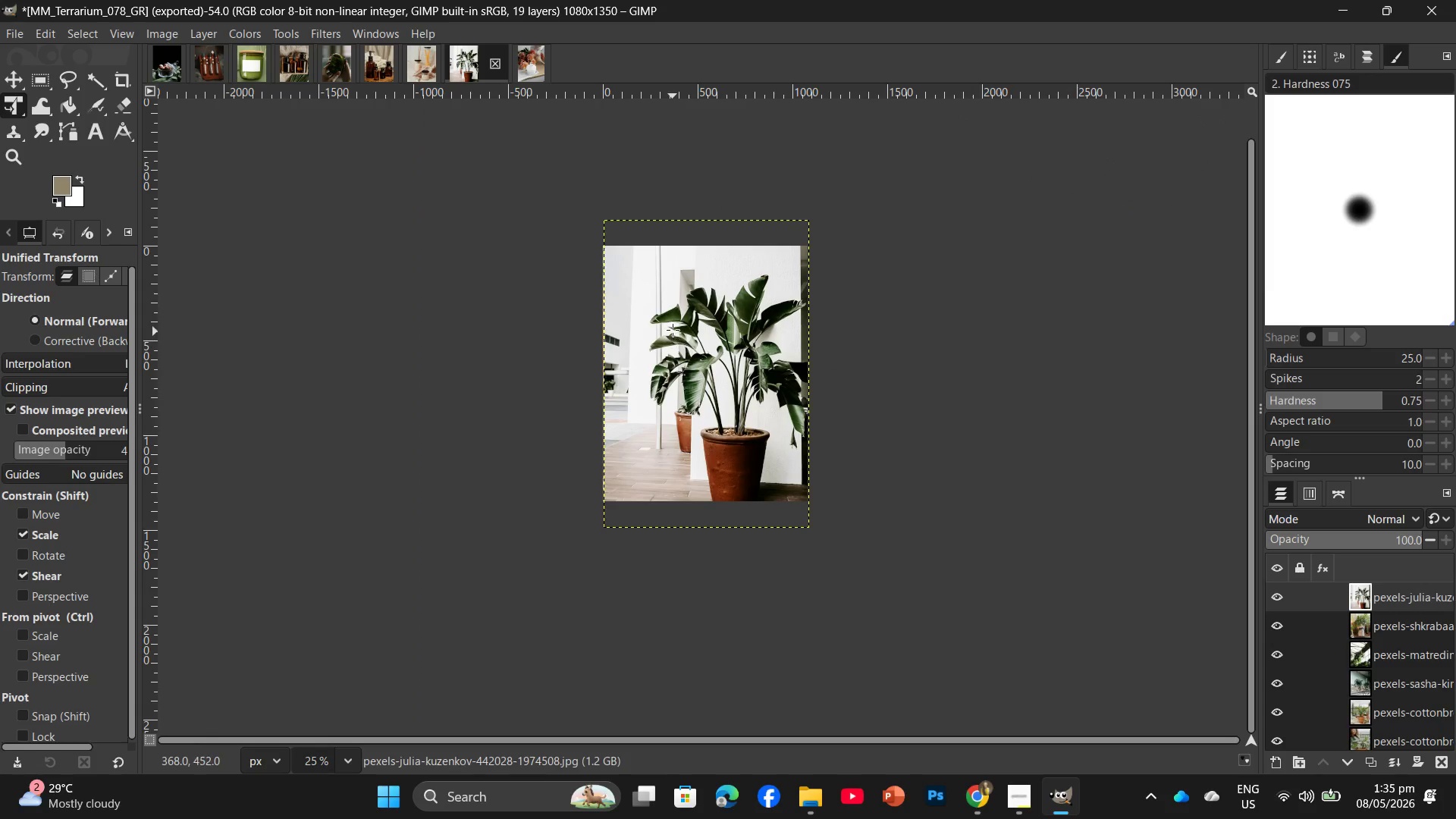 
left_click_drag(start_coordinate=[711, 422], to_coordinate=[713, 408])
 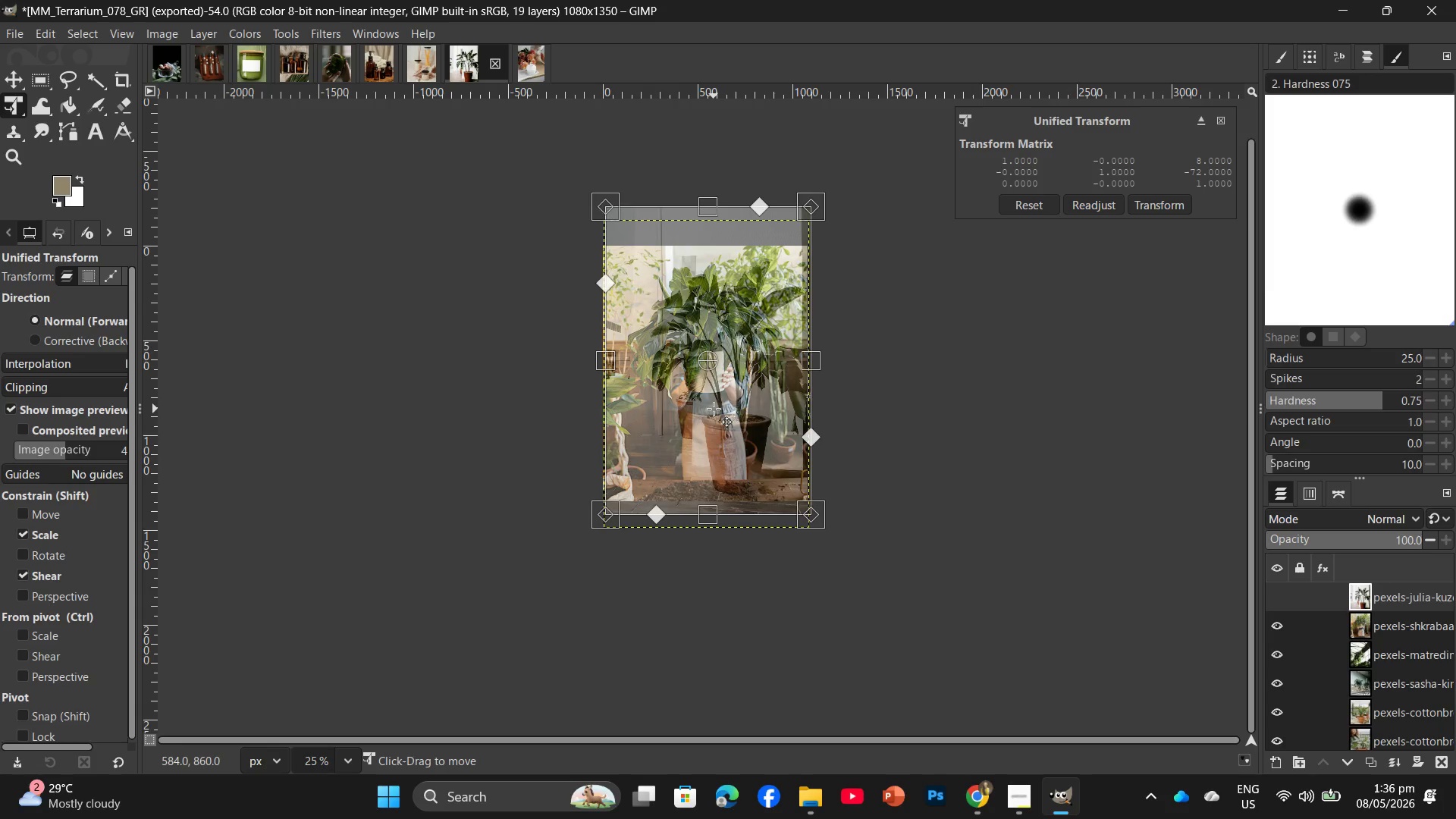 
key(Enter)
 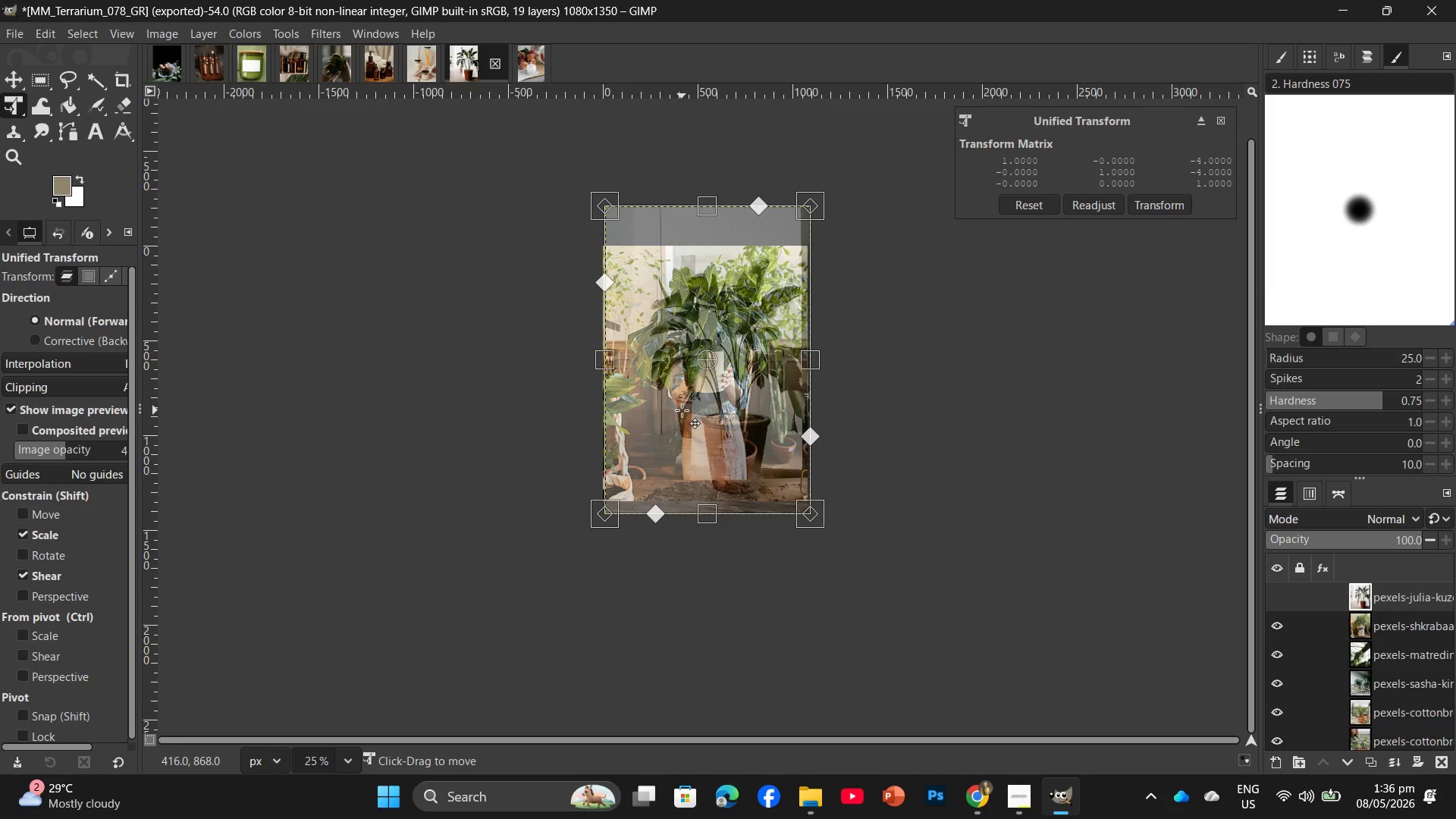 
wait(6.61)
 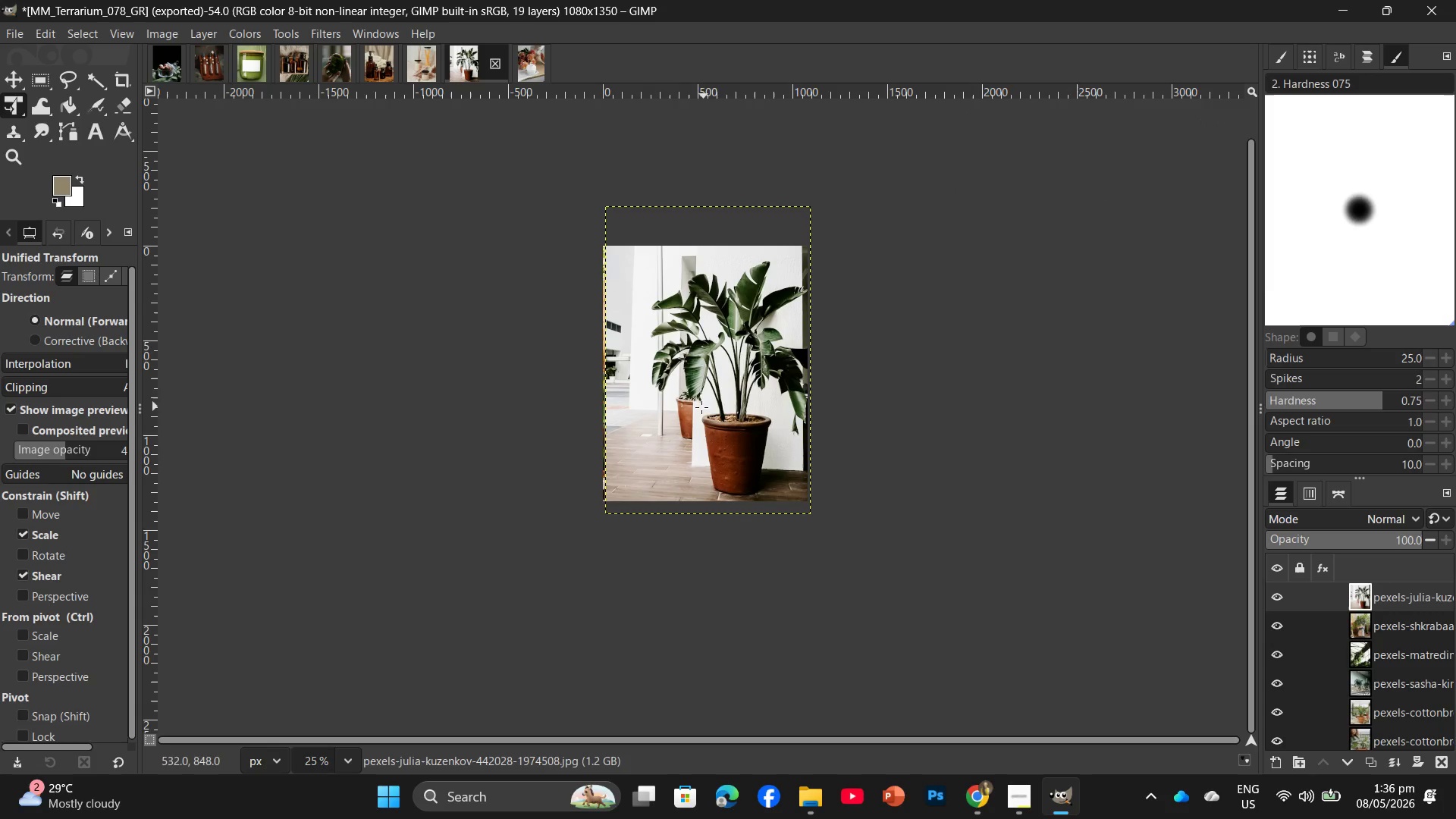 
key(Enter)
 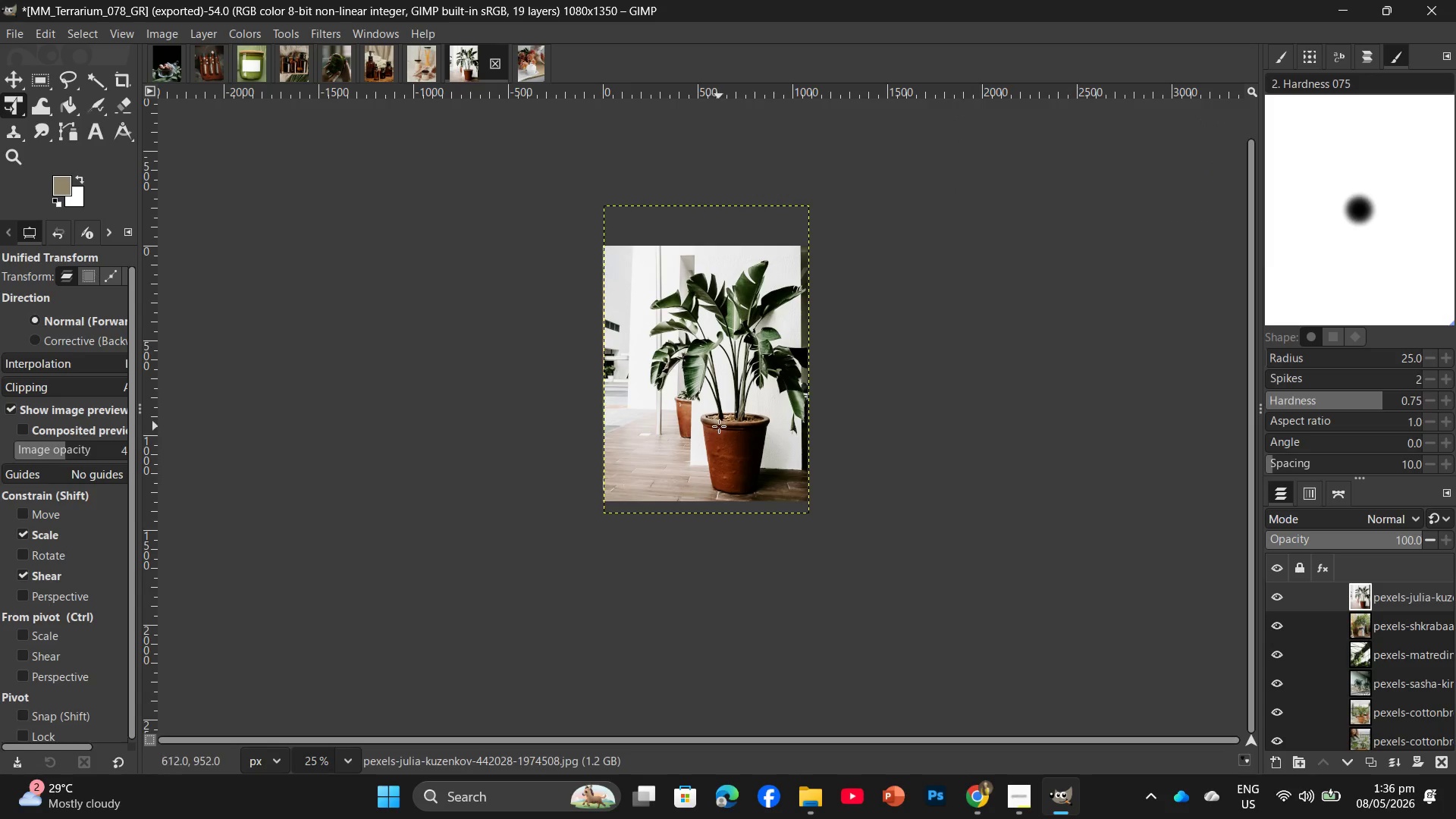 
key(Control+F)
 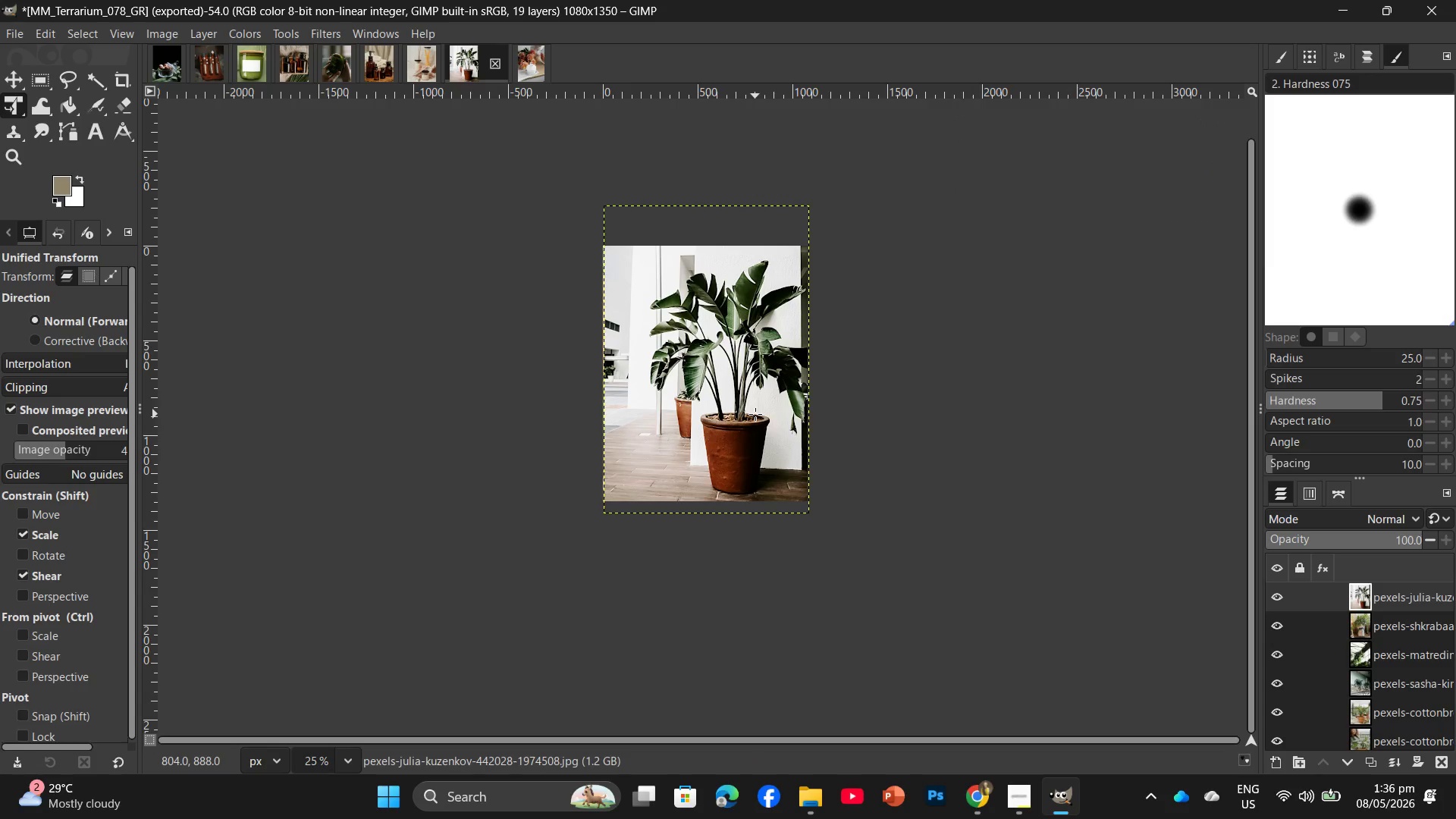 
key(Control+Shift+E)
 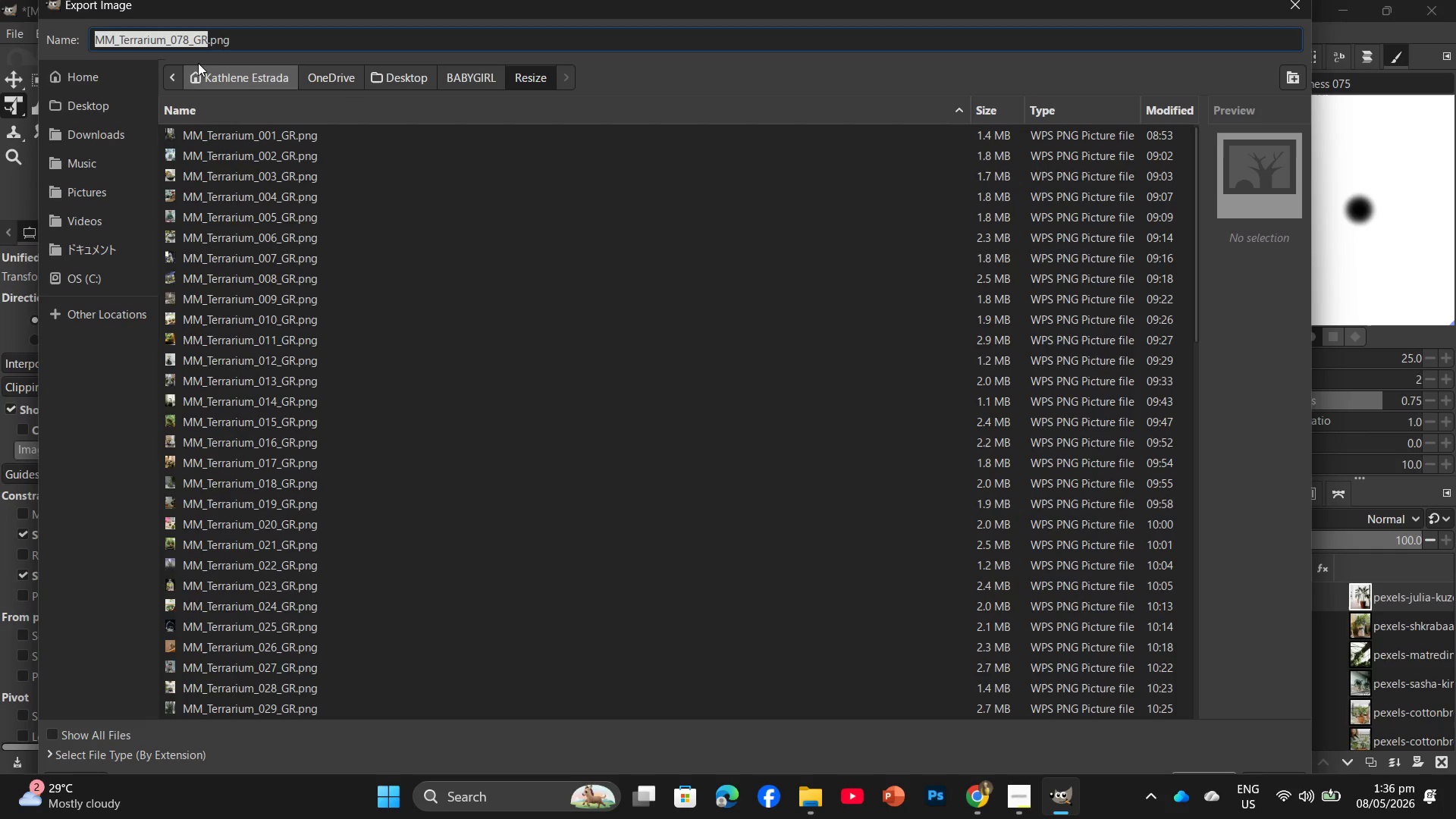 
left_click([187, 39])
 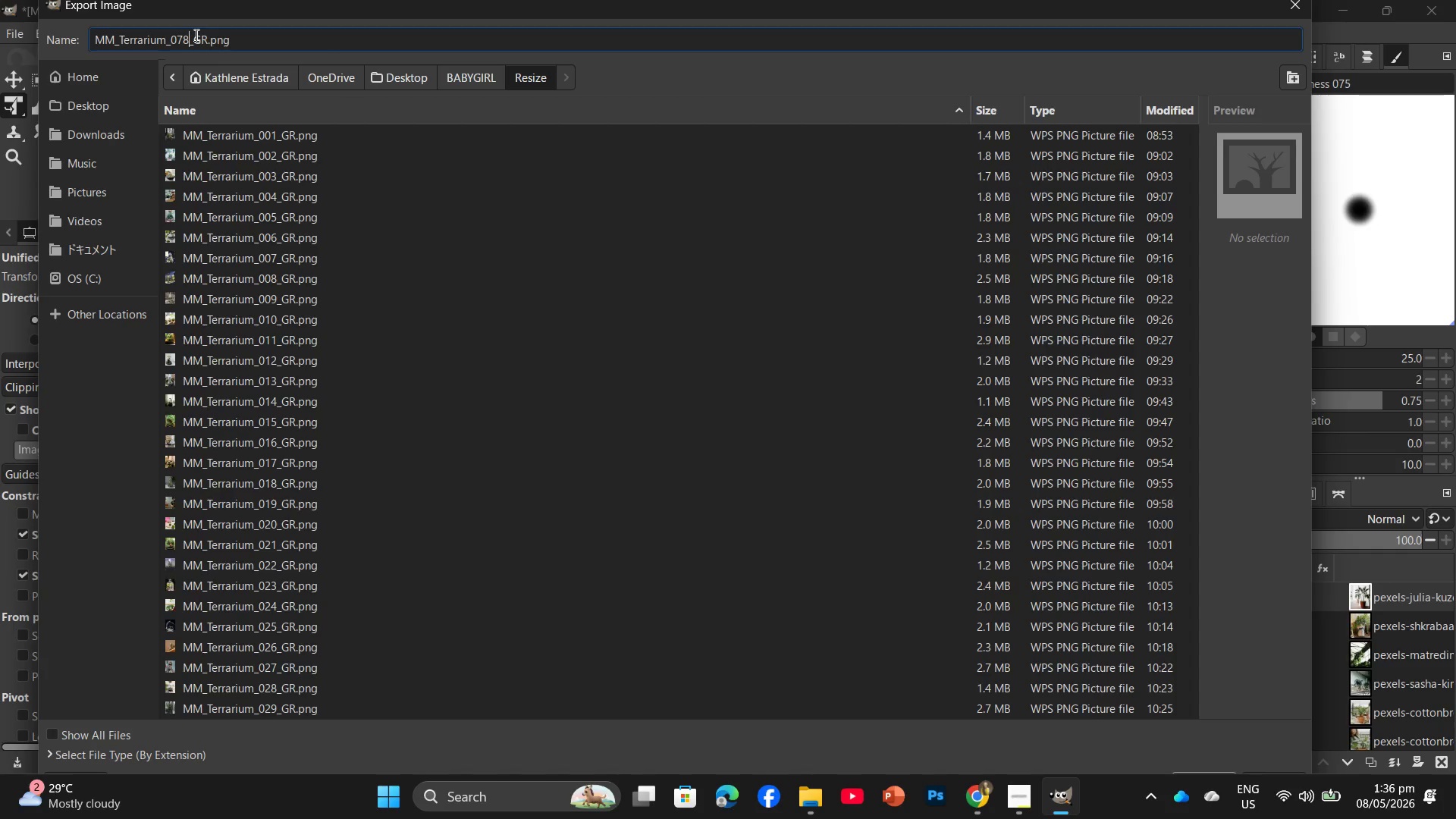 
key(Backspace)
 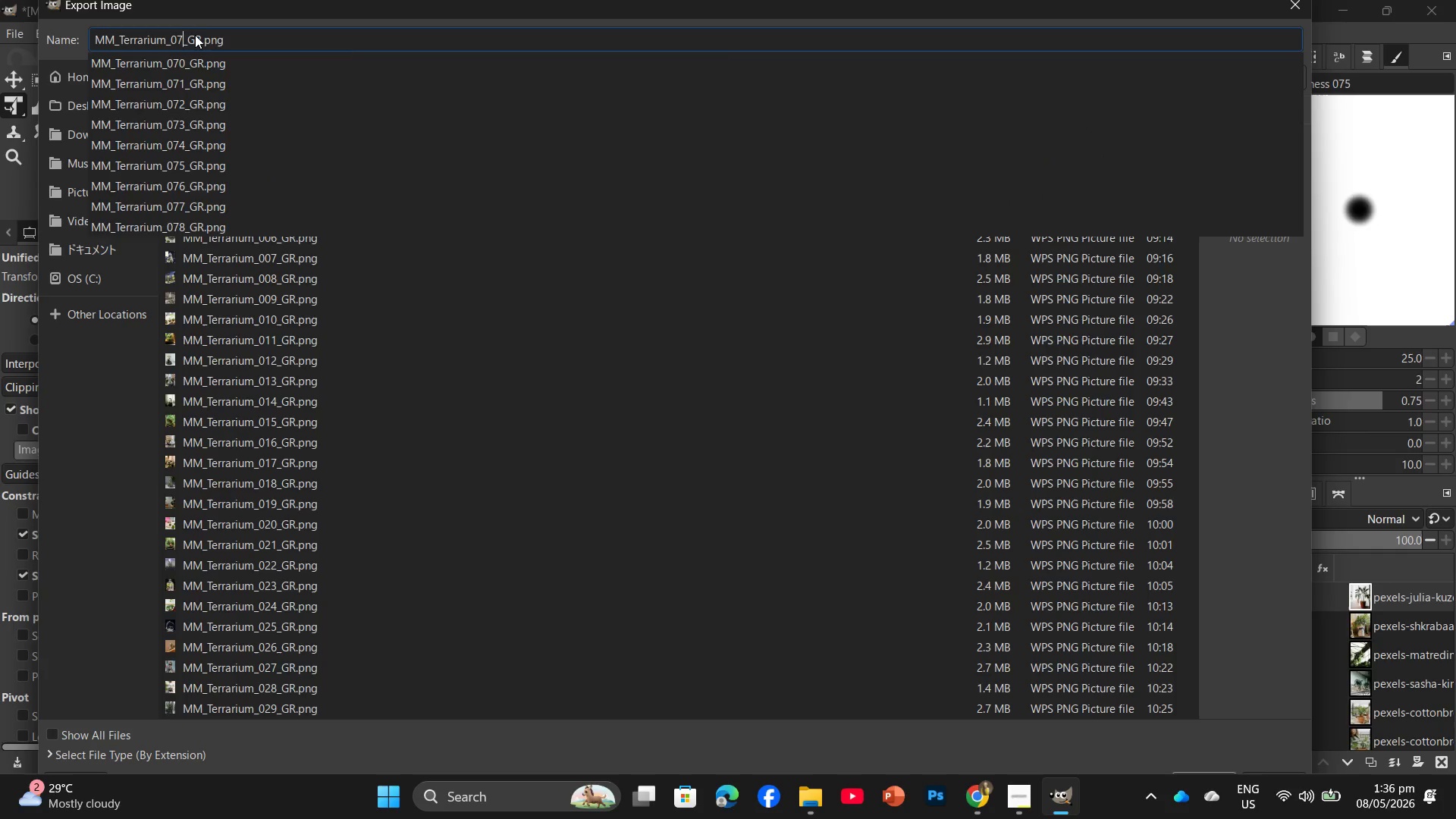 
key(Numpad9)
 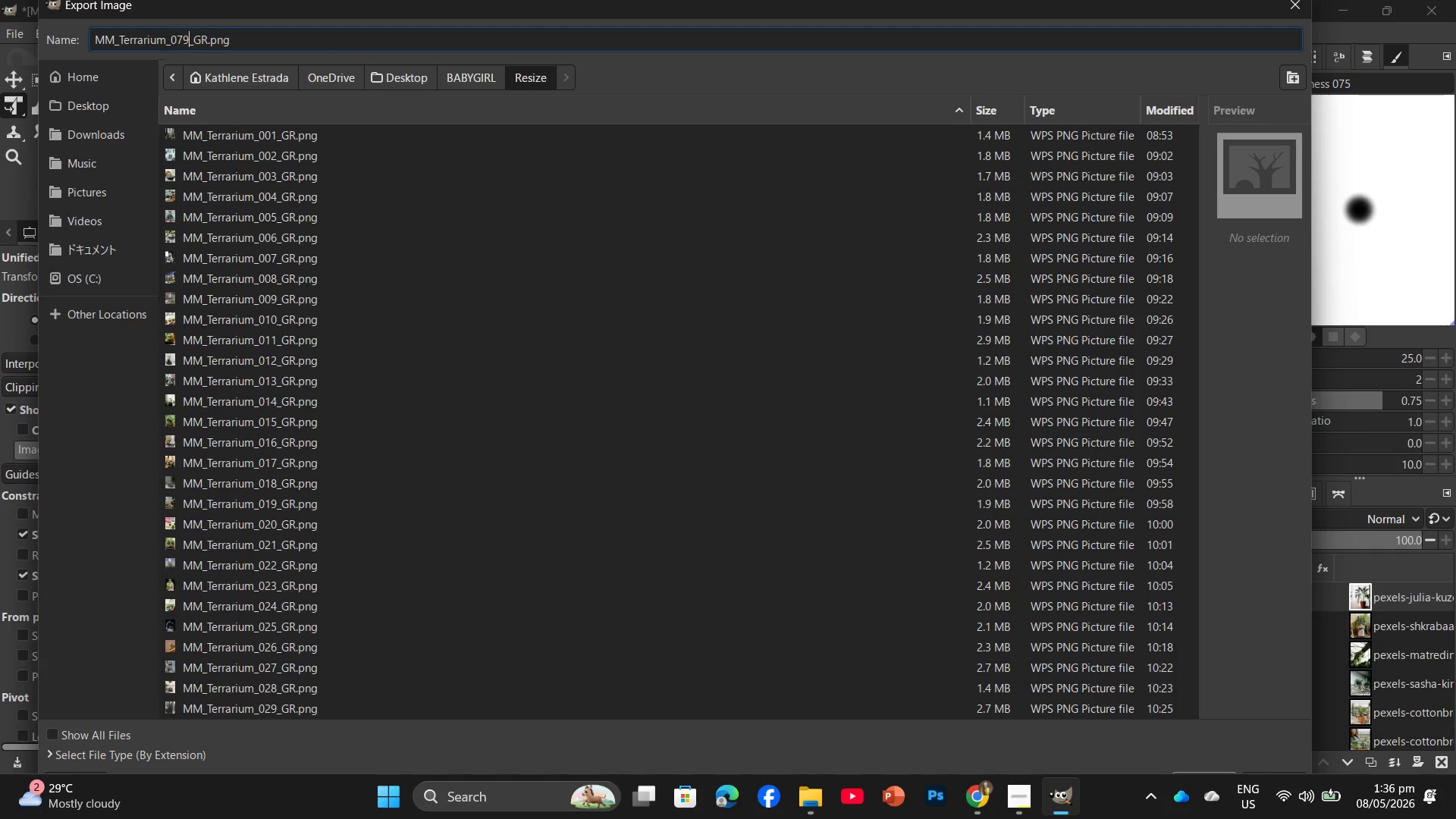 
key(Enter)
 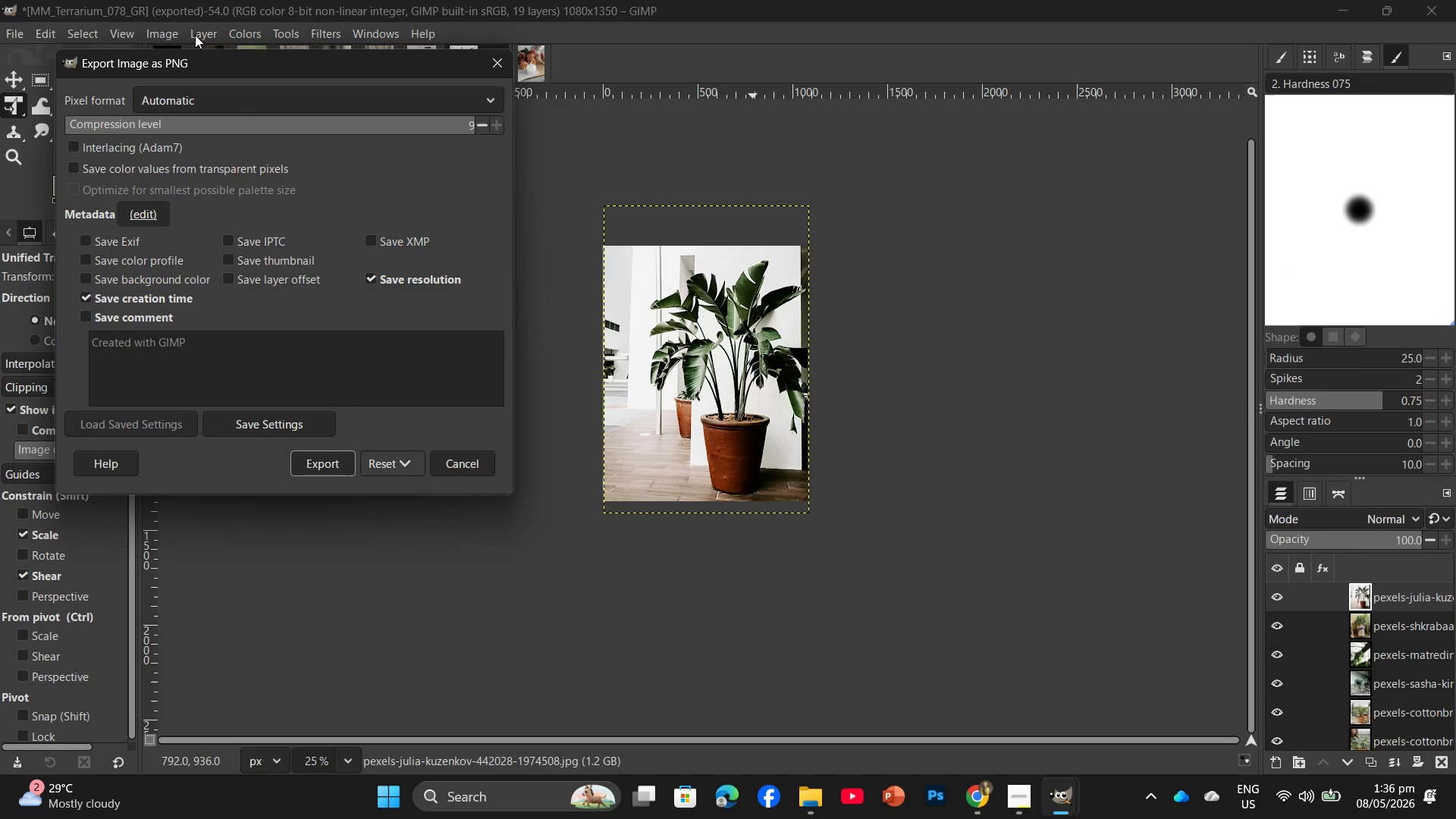 
key(Enter)
 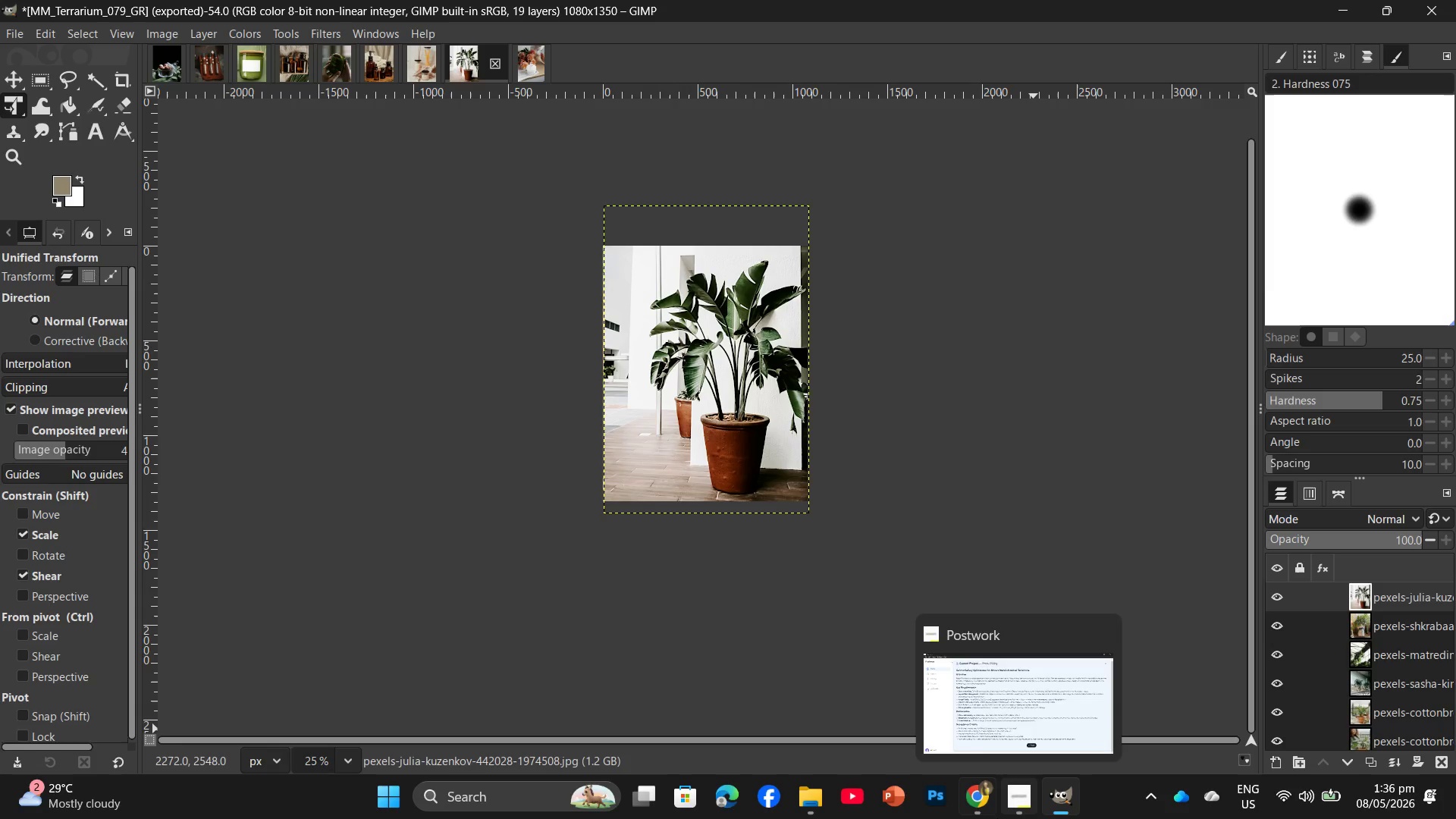 
wait(32.33)
 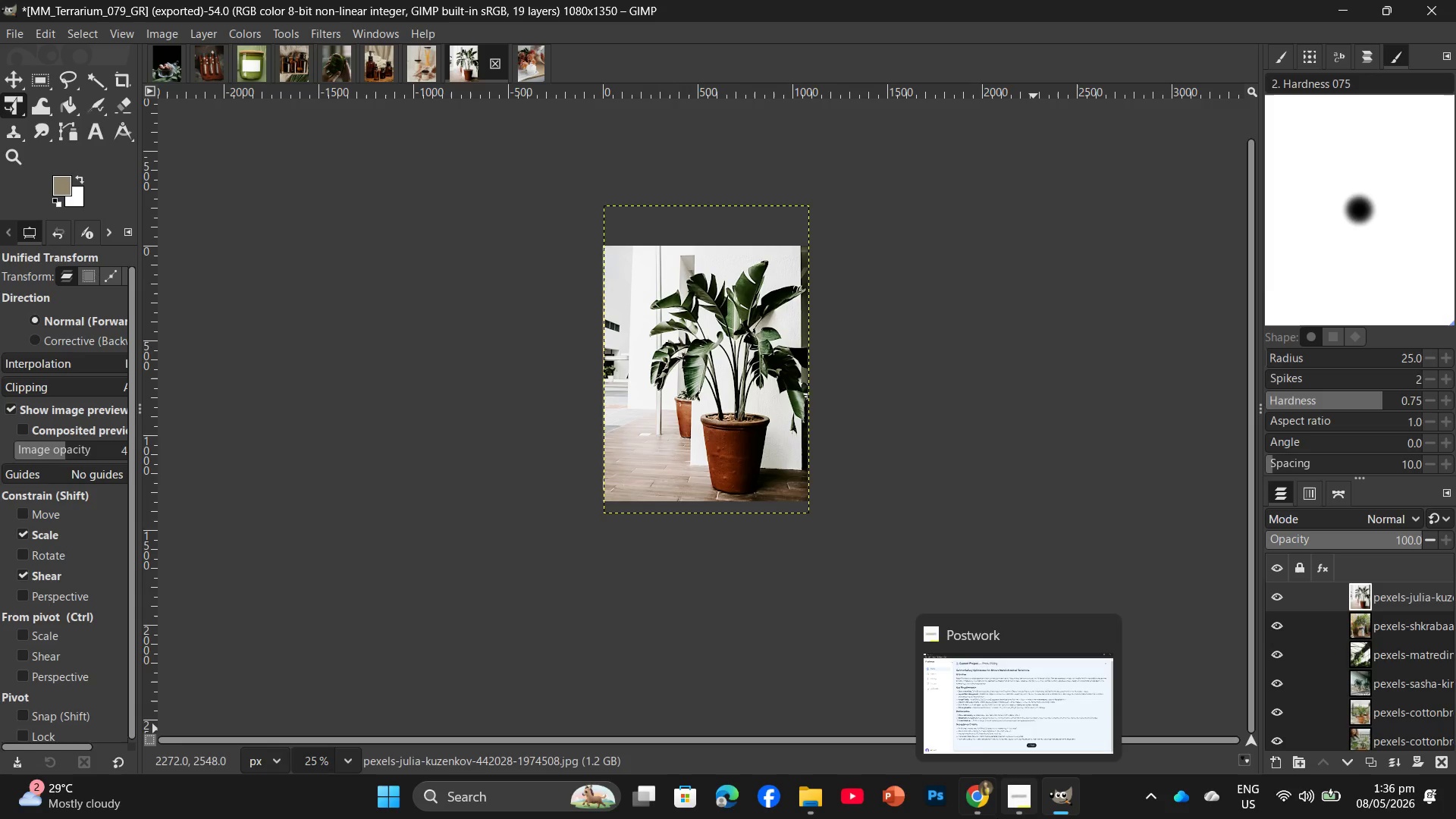 
left_click([992, 803])
 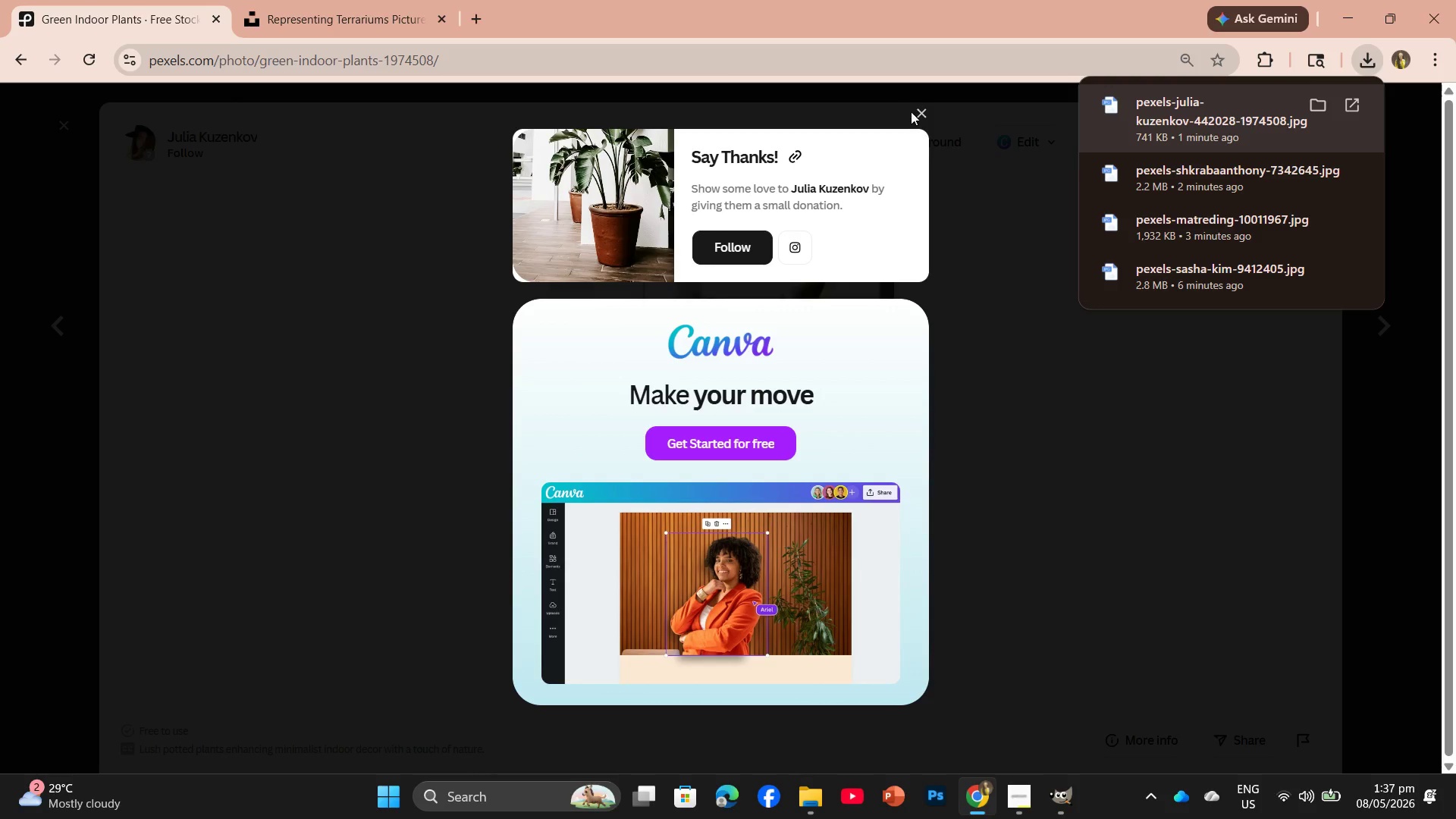 
left_click([917, 107])
 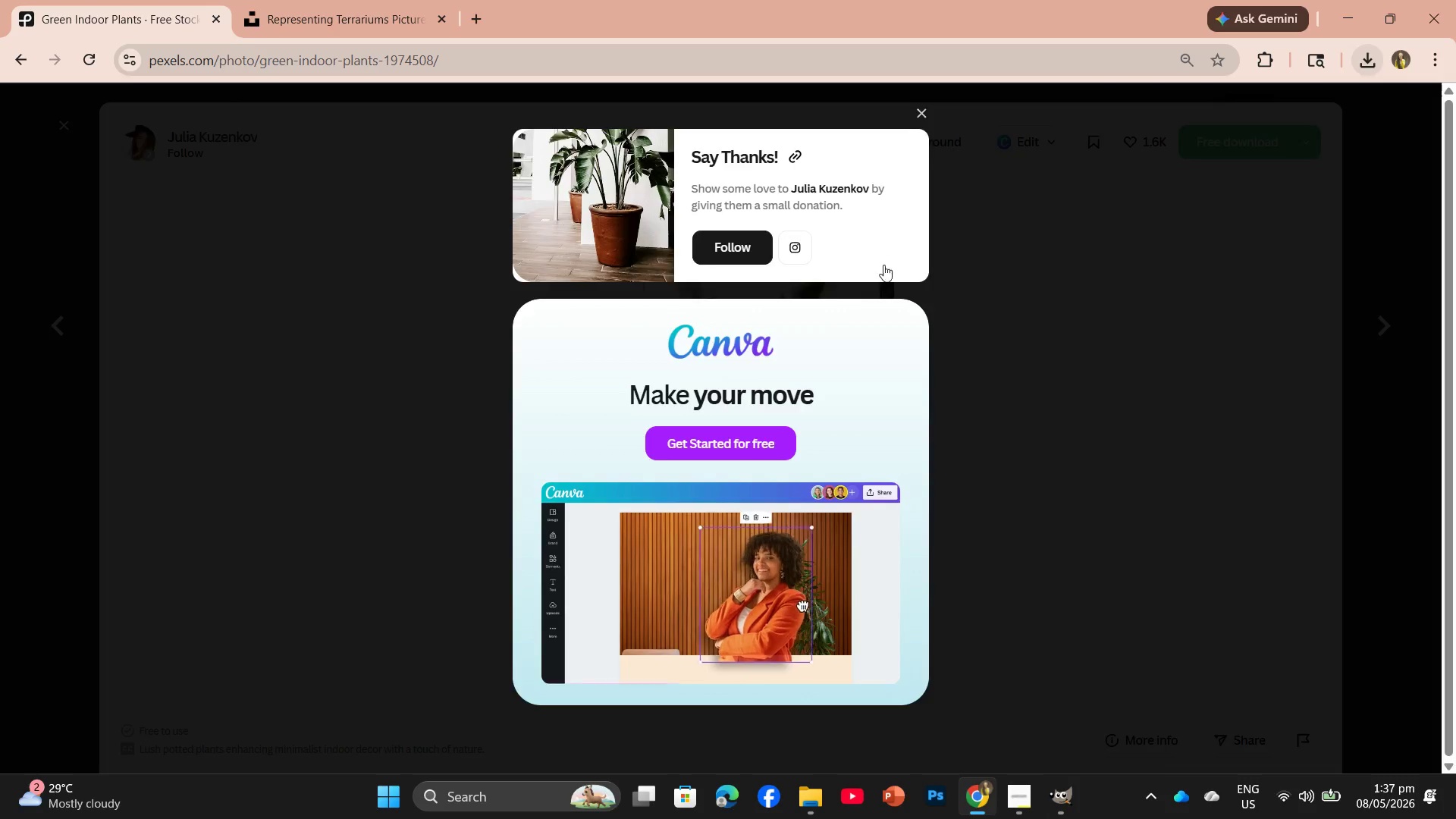 
scroll: coordinate [914, 322], scroll_direction: down, amount: 20.0
 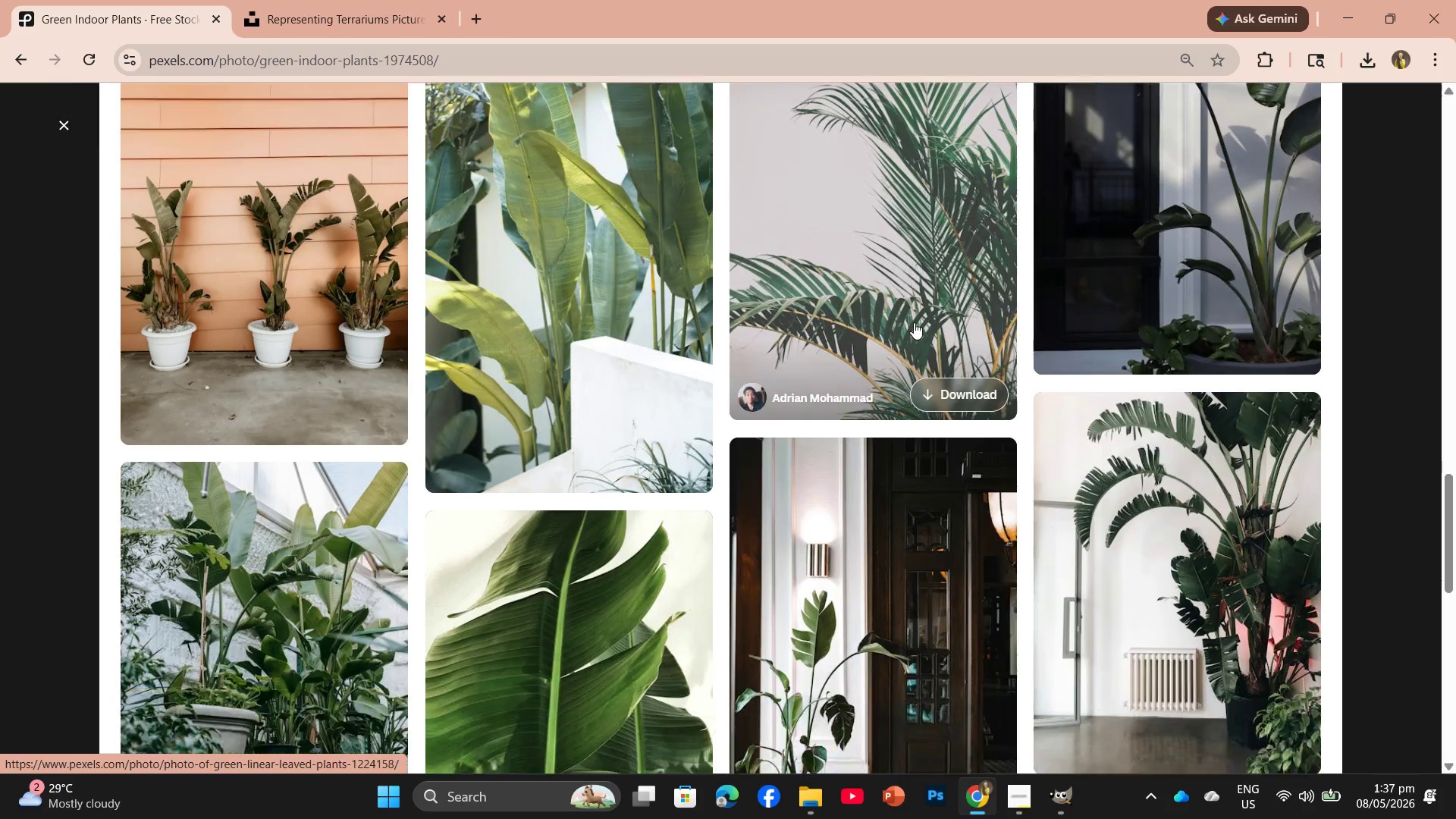 
scroll: coordinate [907, 315], scroll_direction: down, amount: 6.0
 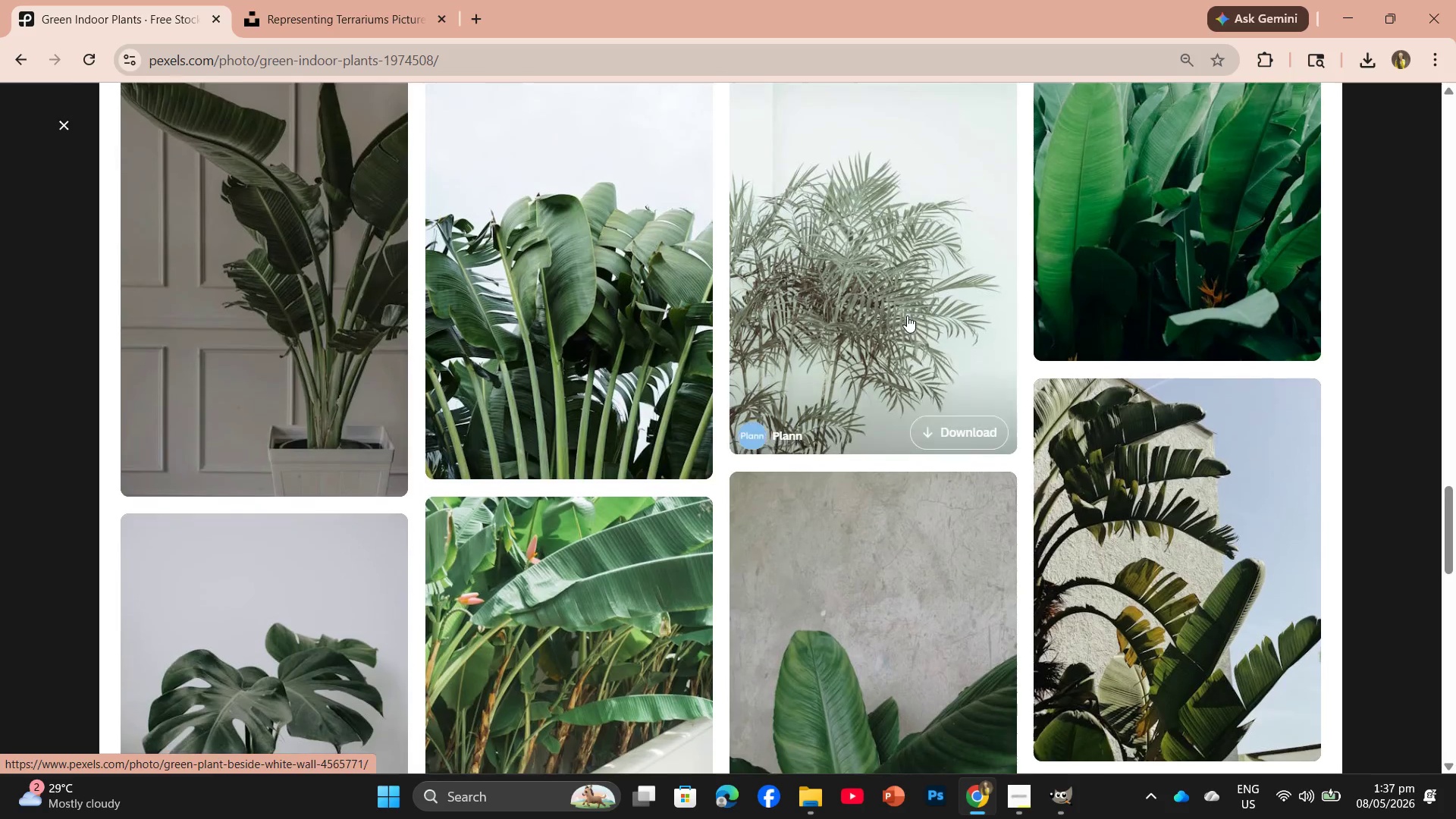 
scroll: coordinate [908, 310], scroll_direction: none, amount: 0.0
 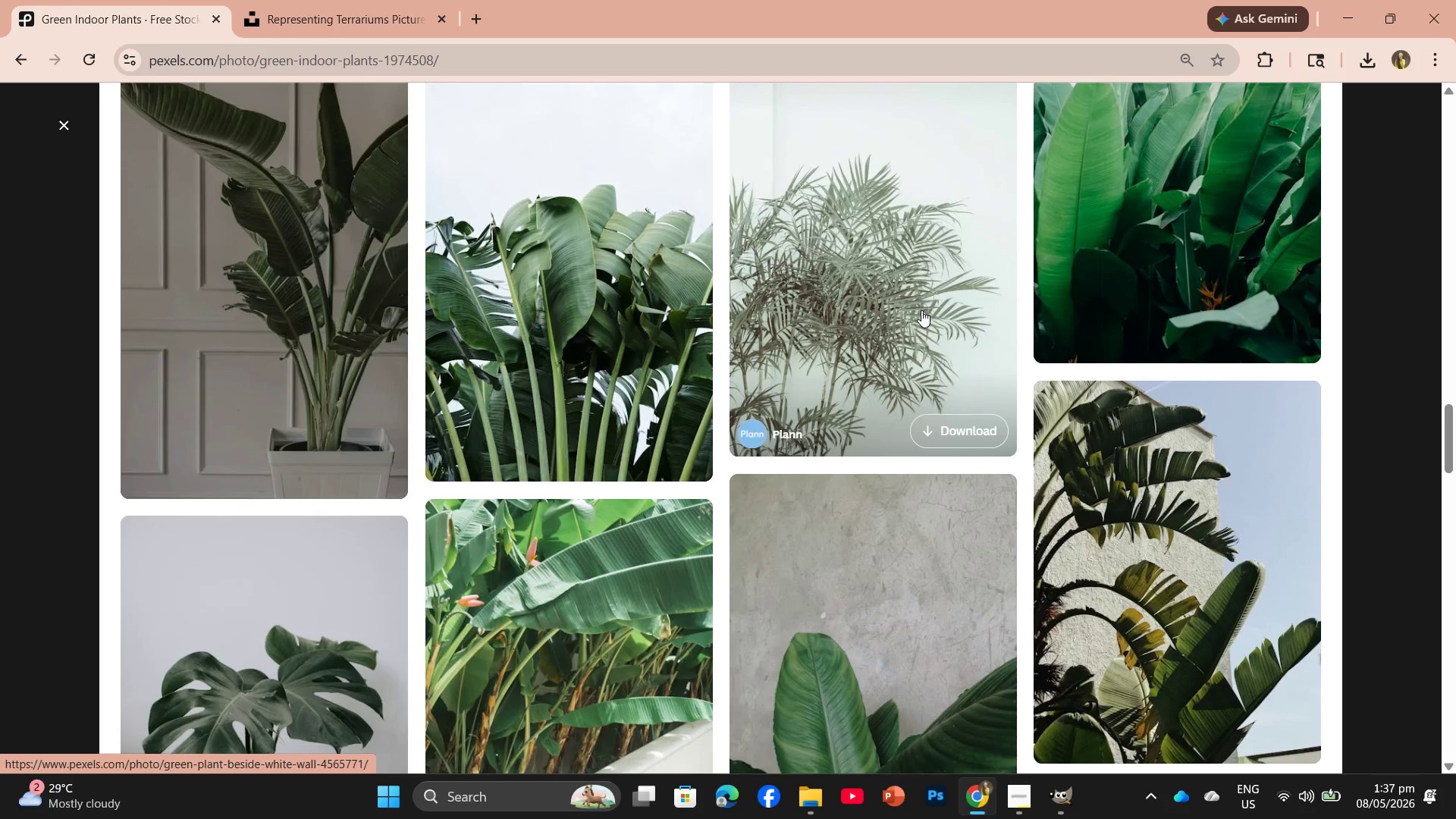 
scroll: coordinate [906, 368], scroll_direction: down, amount: 12.0
 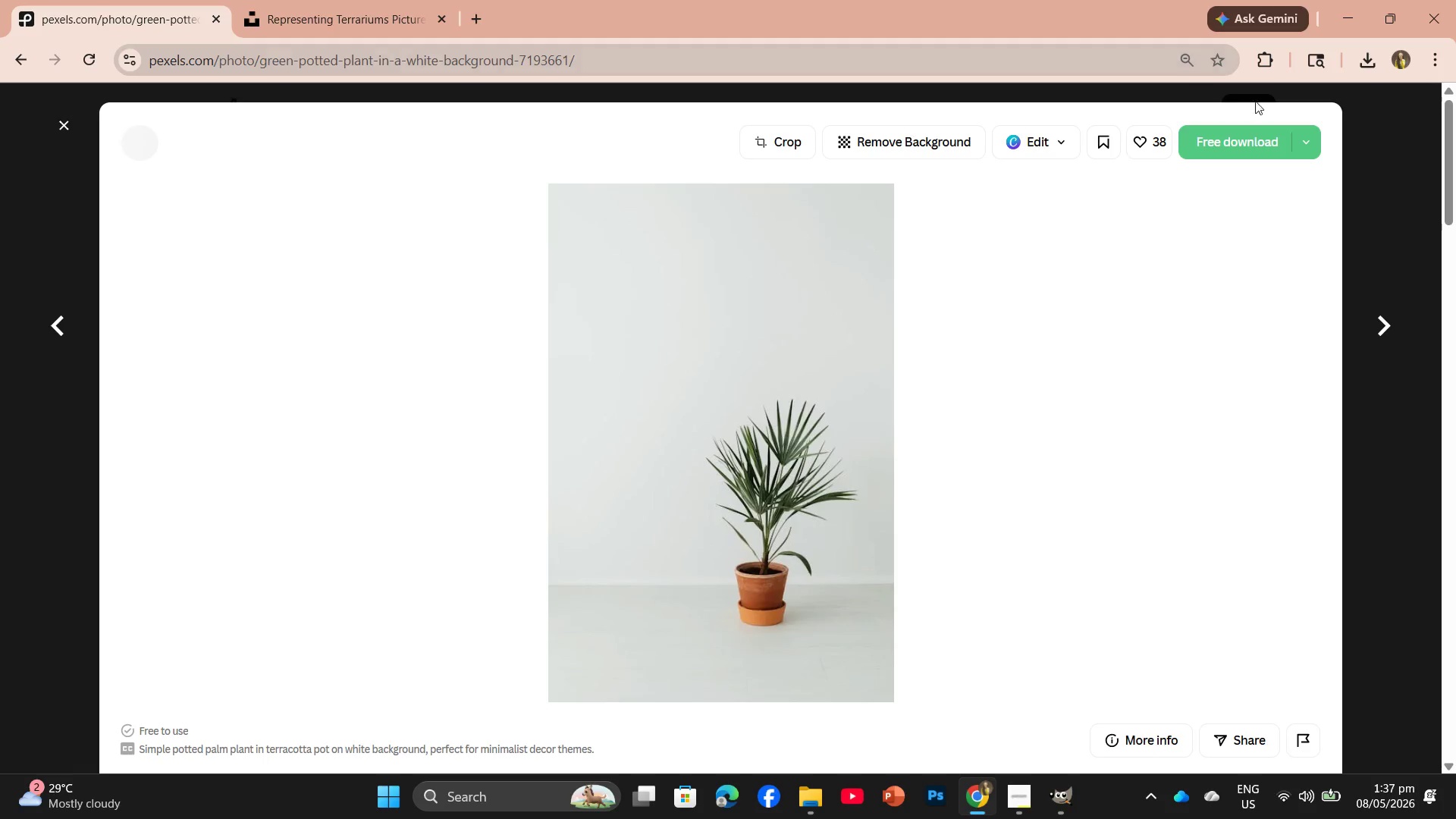 
left_click([1238, 154])
 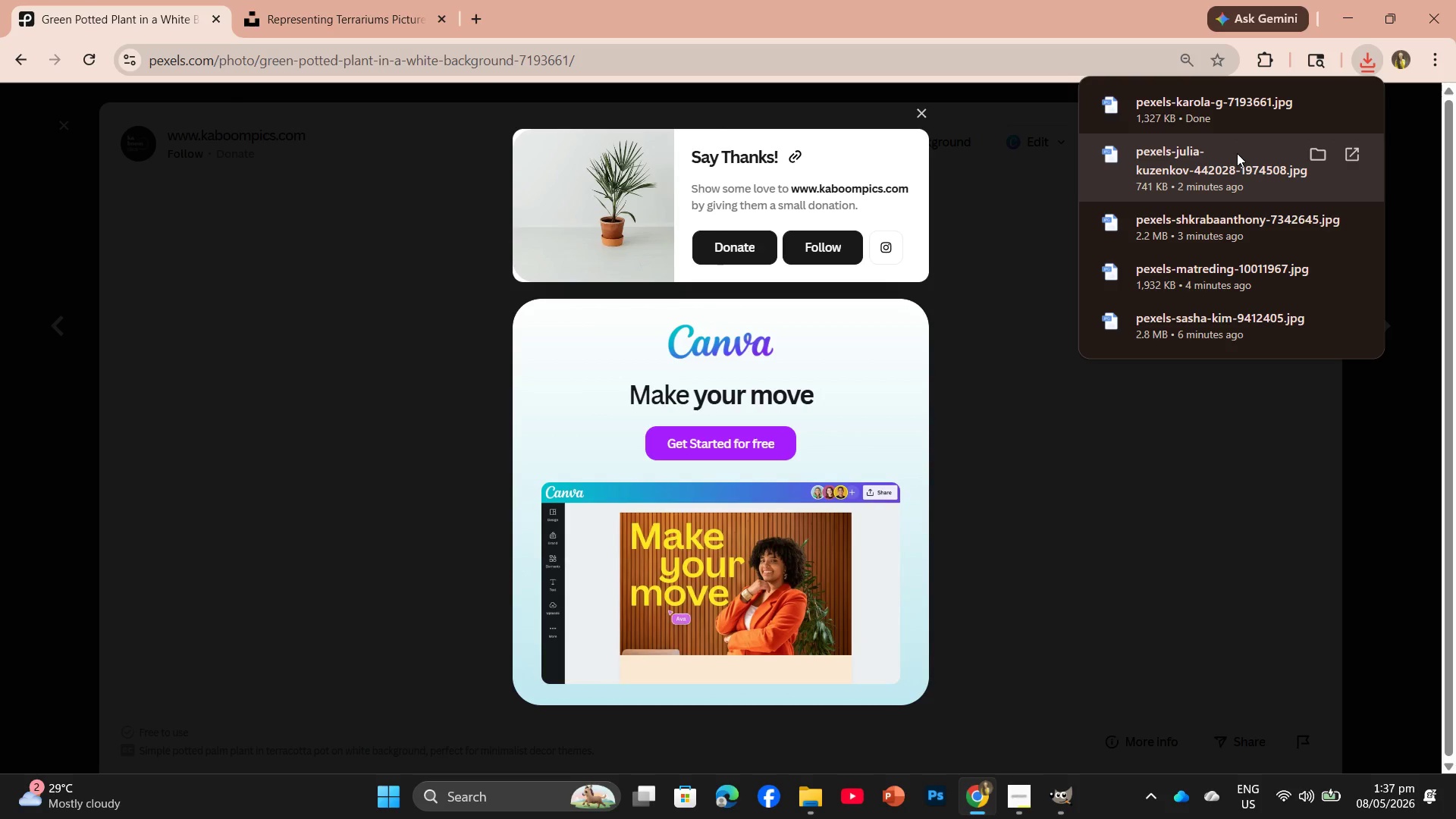 
wait(13.69)
 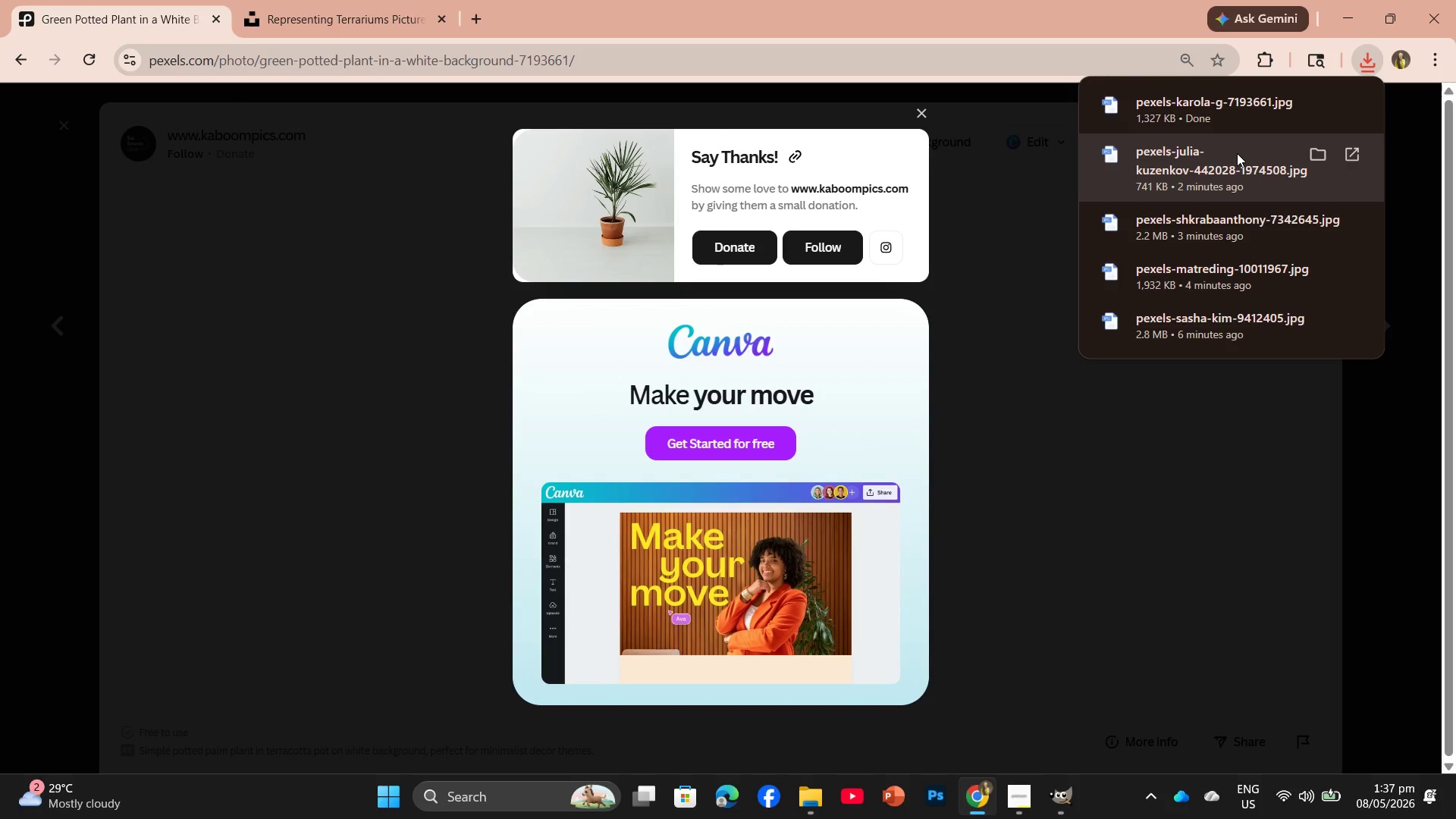 
left_click_drag(start_coordinate=[1241, 117], to_coordinate=[762, 426])
 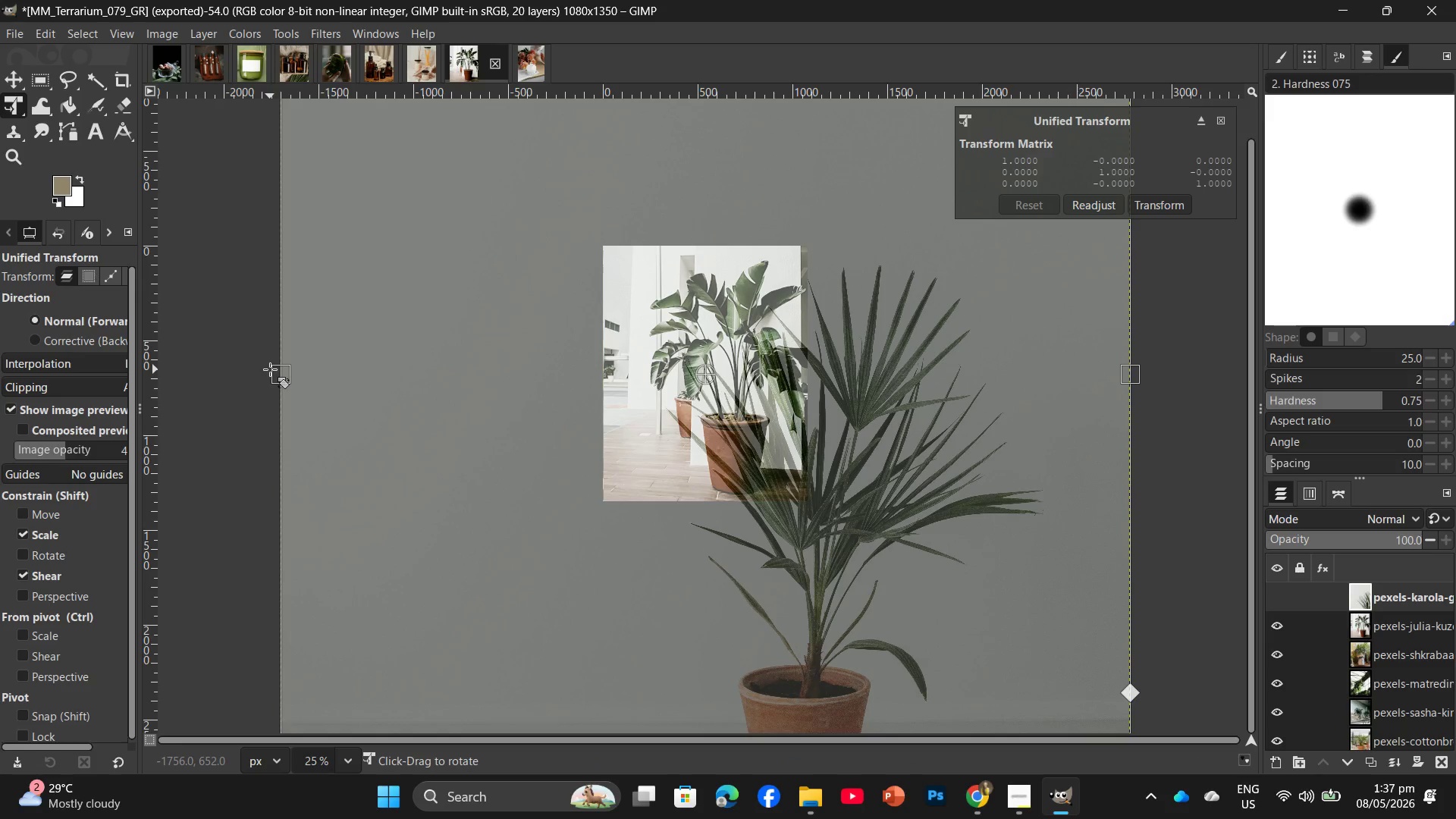 
left_click_drag(start_coordinate=[286, 375], to_coordinate=[604, 369])
 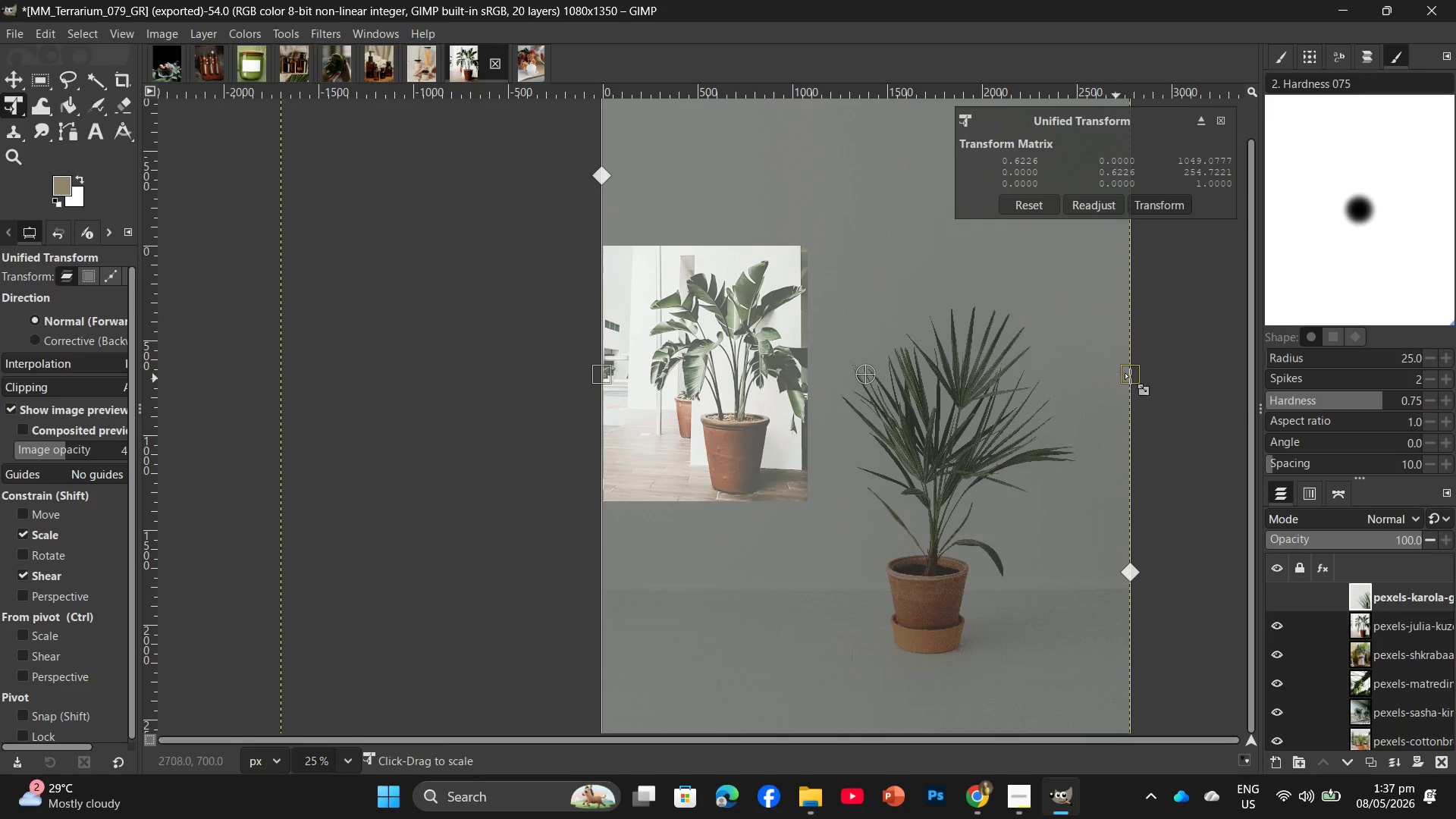 
left_click_drag(start_coordinate=[1134, 375], to_coordinate=[811, 381])
 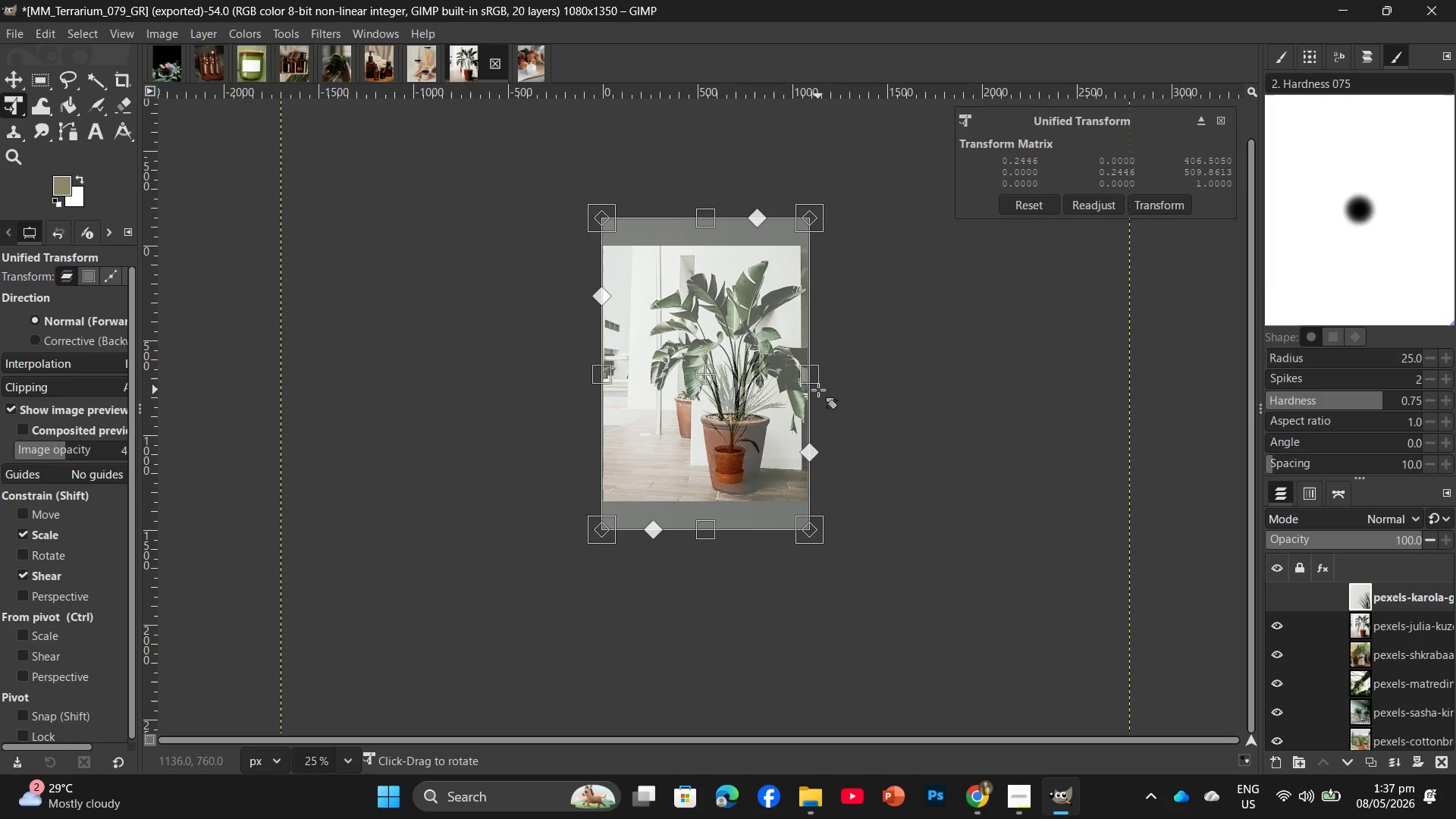 
key(Enter)
 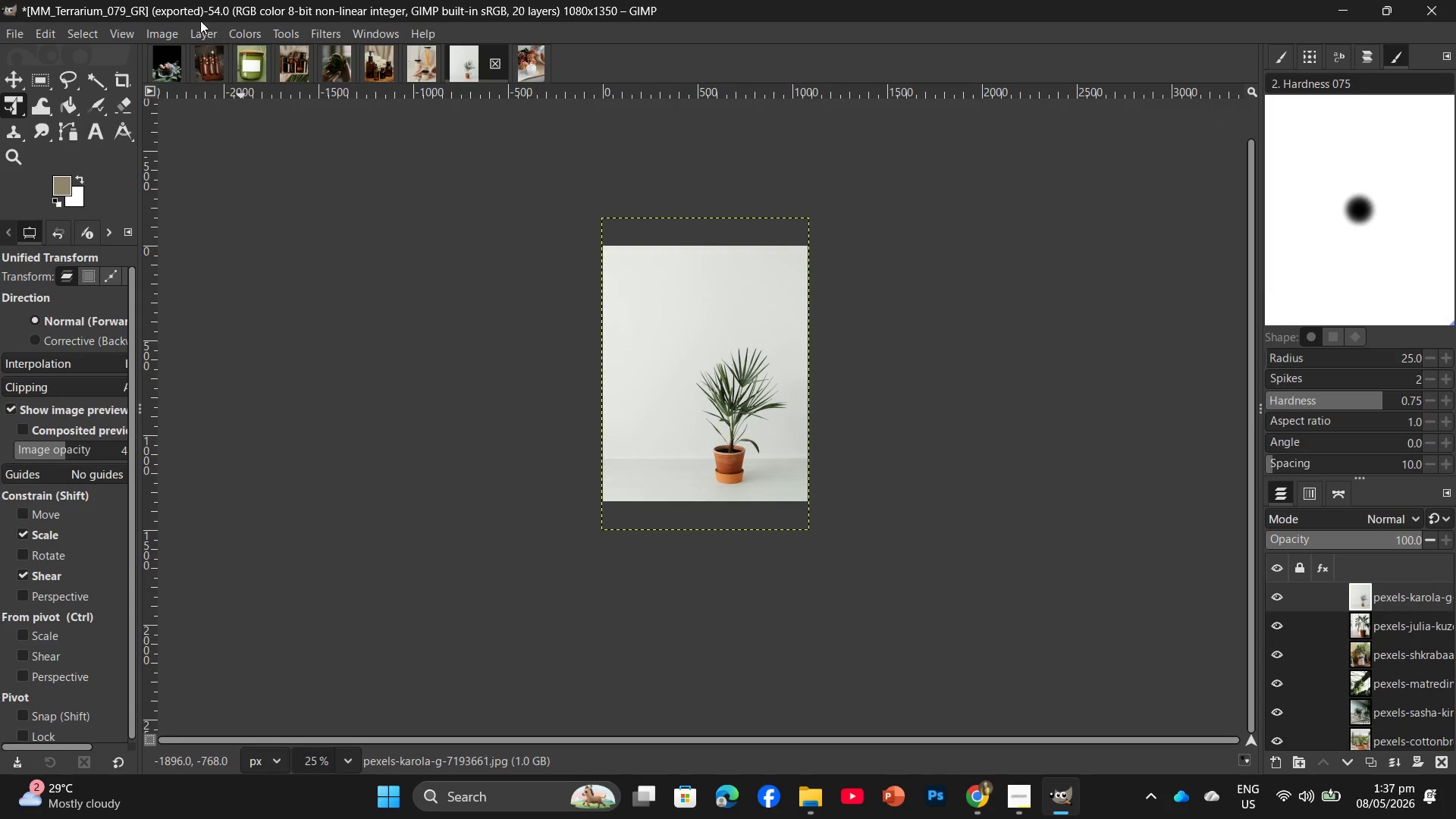 
wait(6.55)
 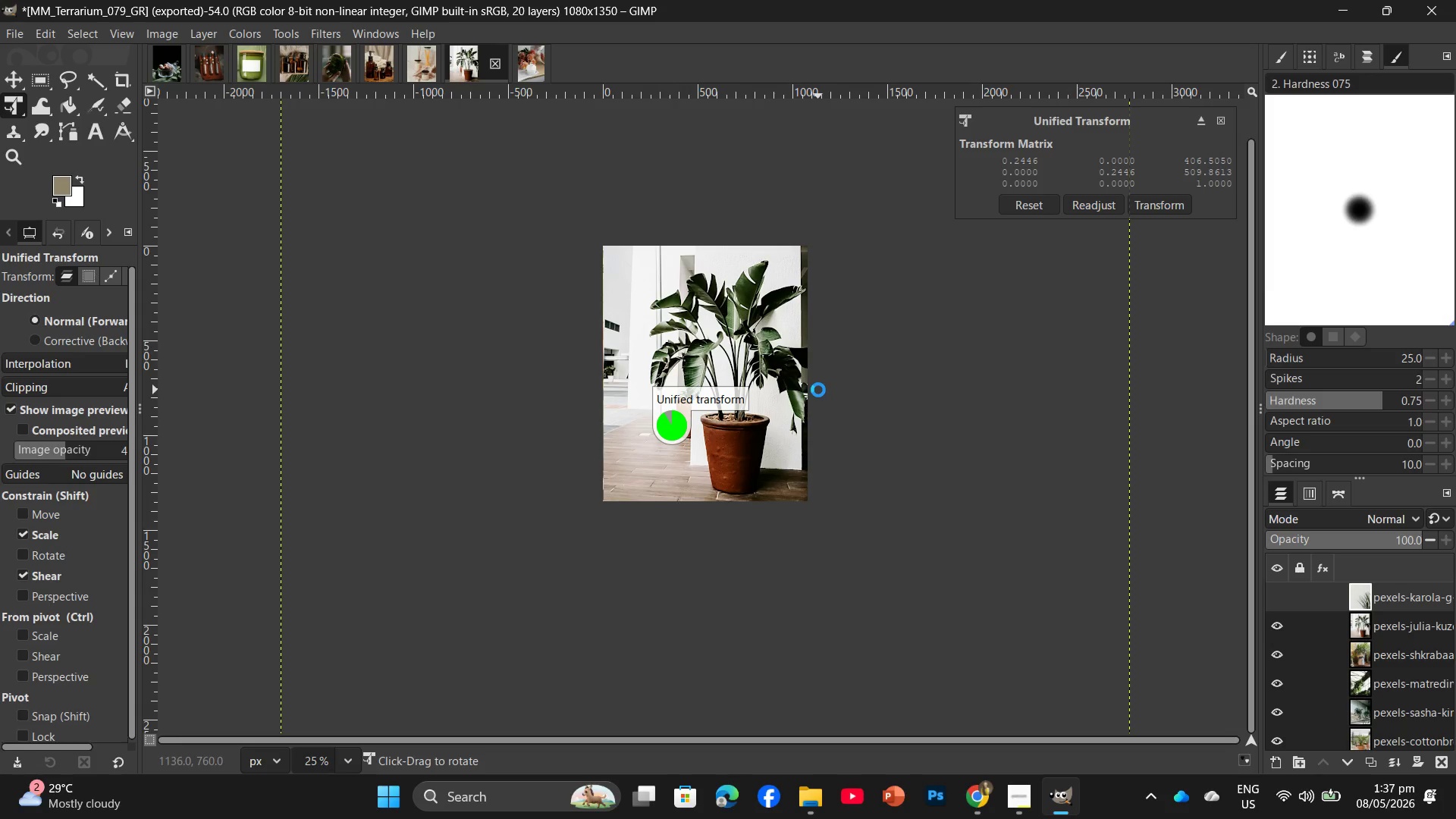 
key(Control+F)
 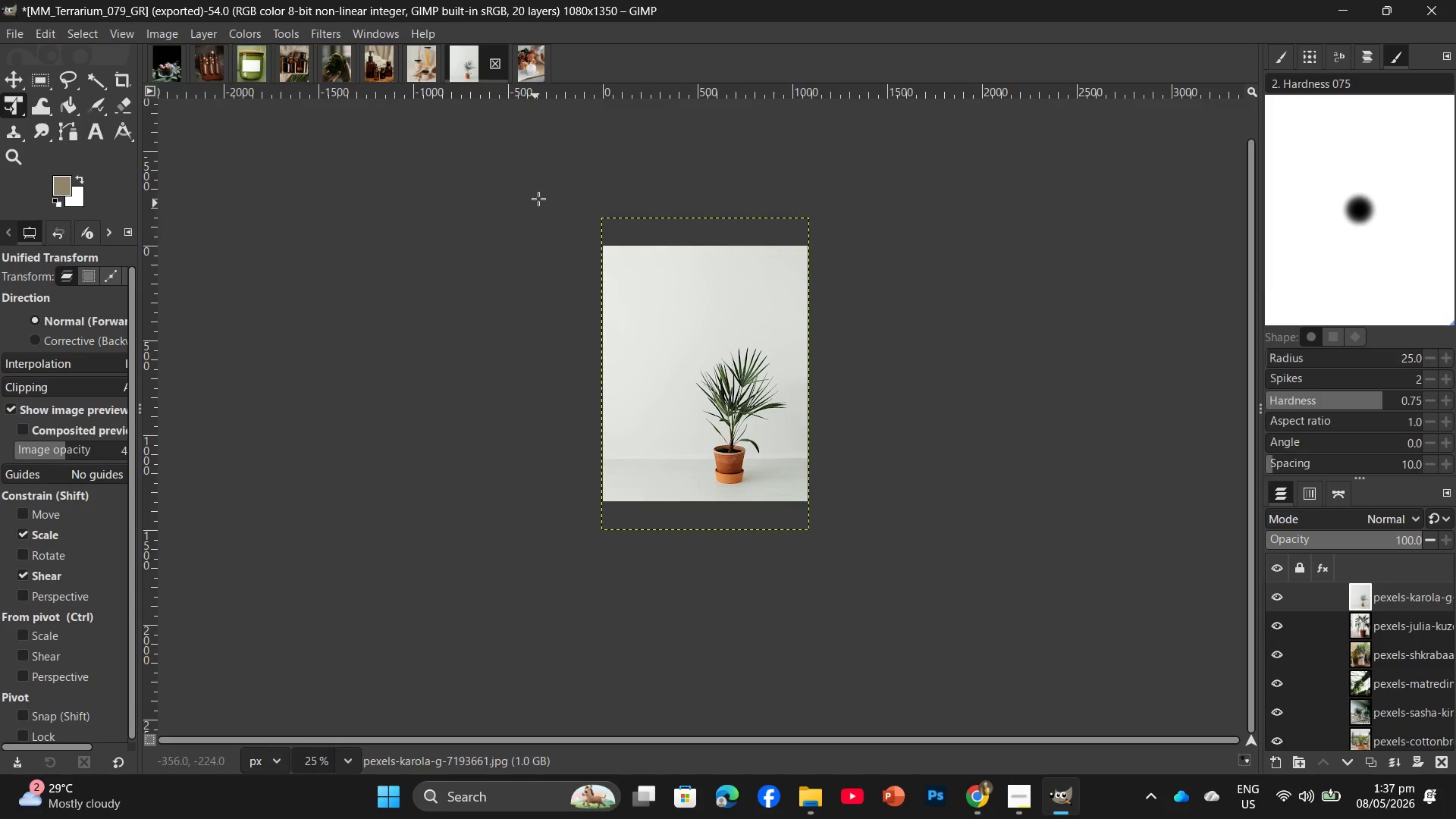 
key(Control+Shift+E)
 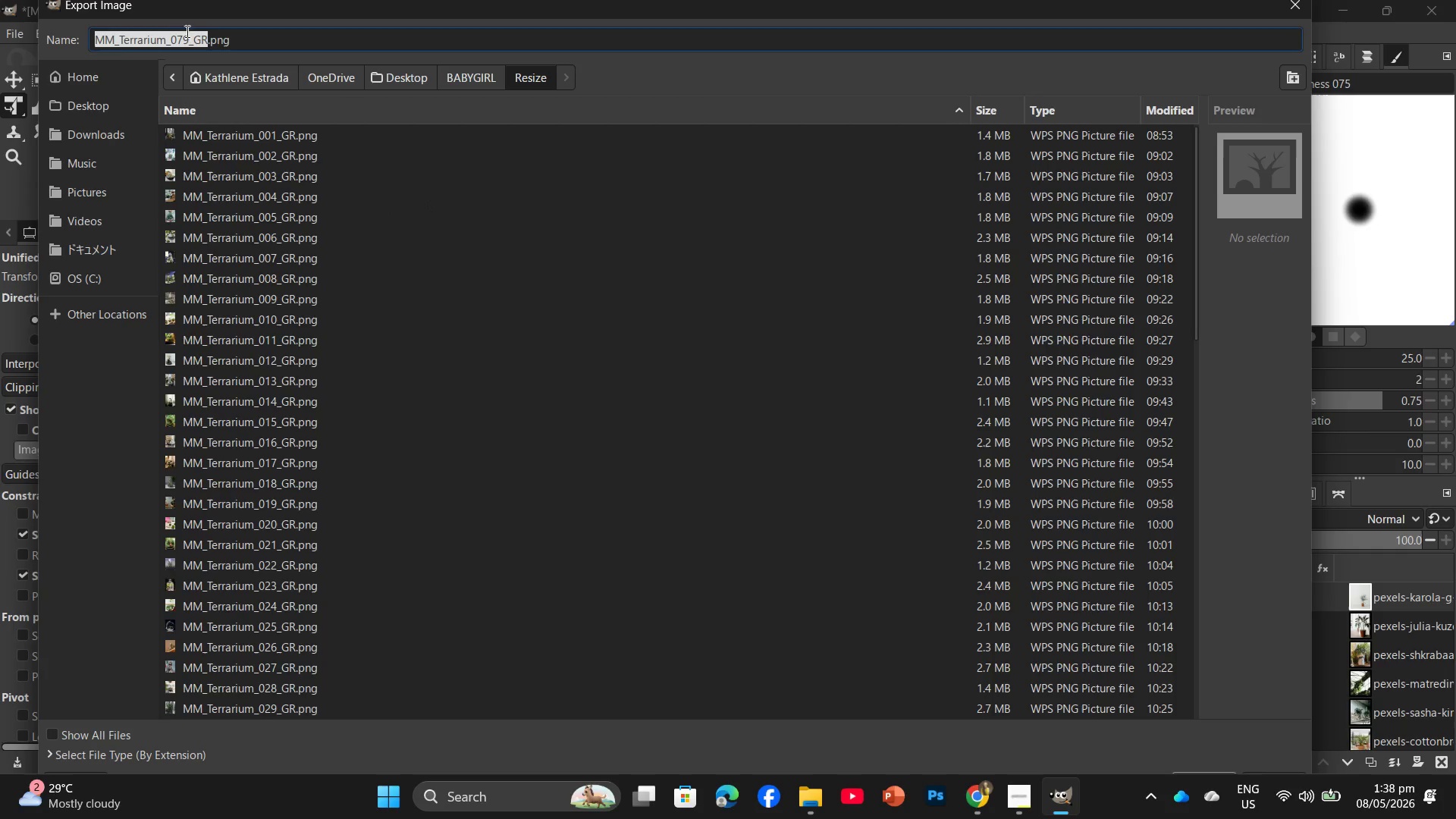 
left_click([187, 36])
 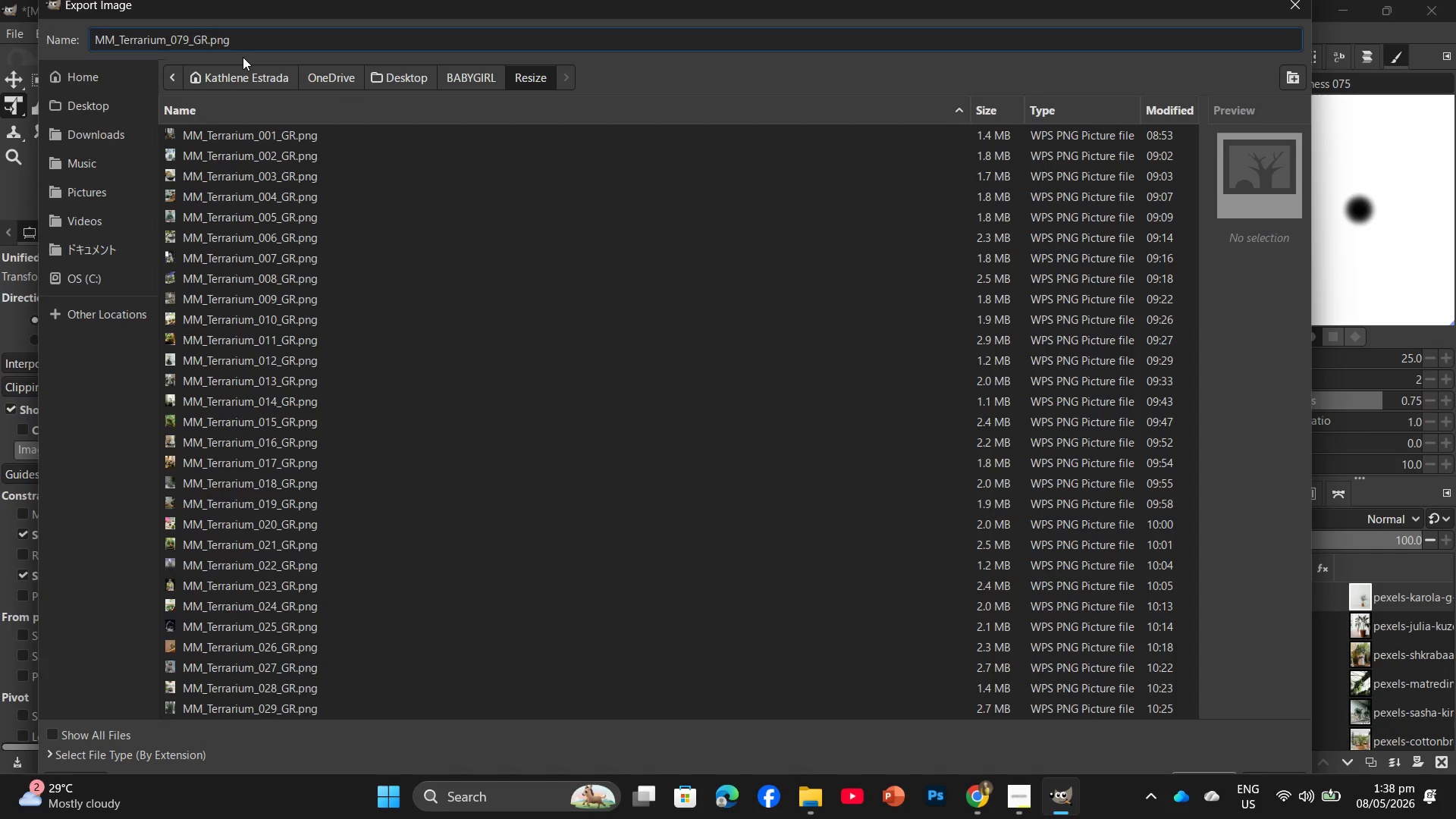 
key(Backspace)
 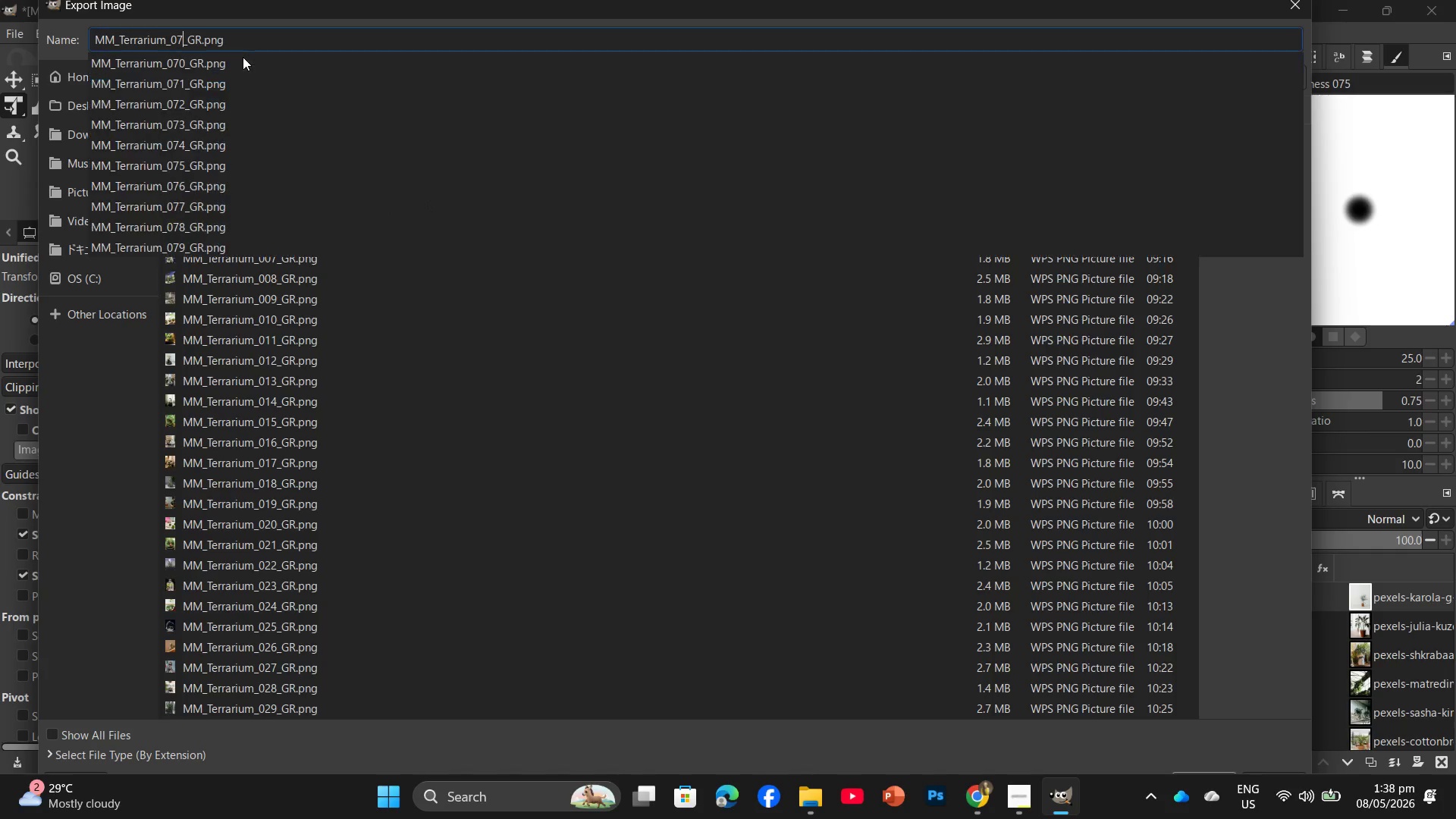 
key(Backspace)
 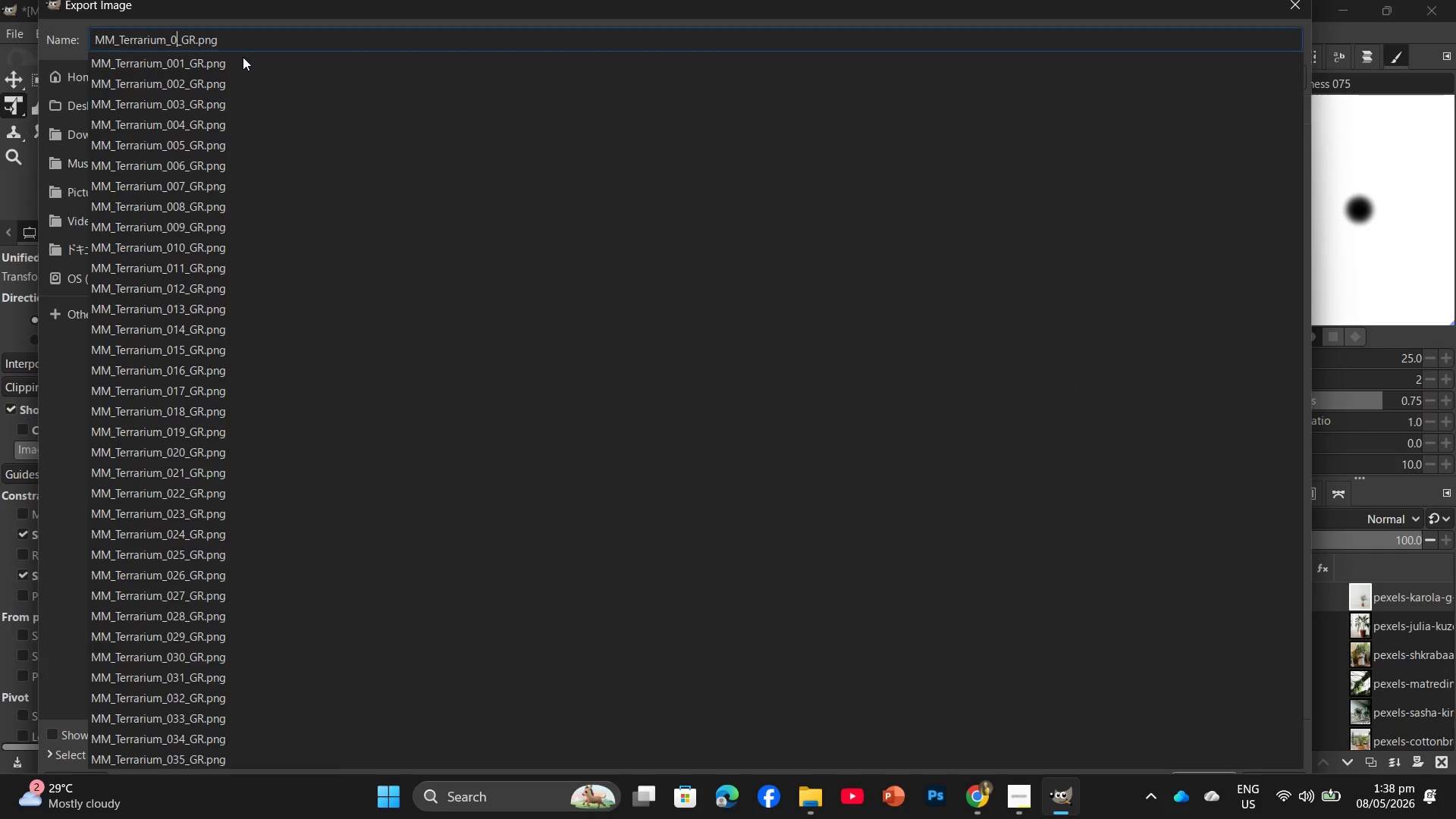 
key(Numpad8)
 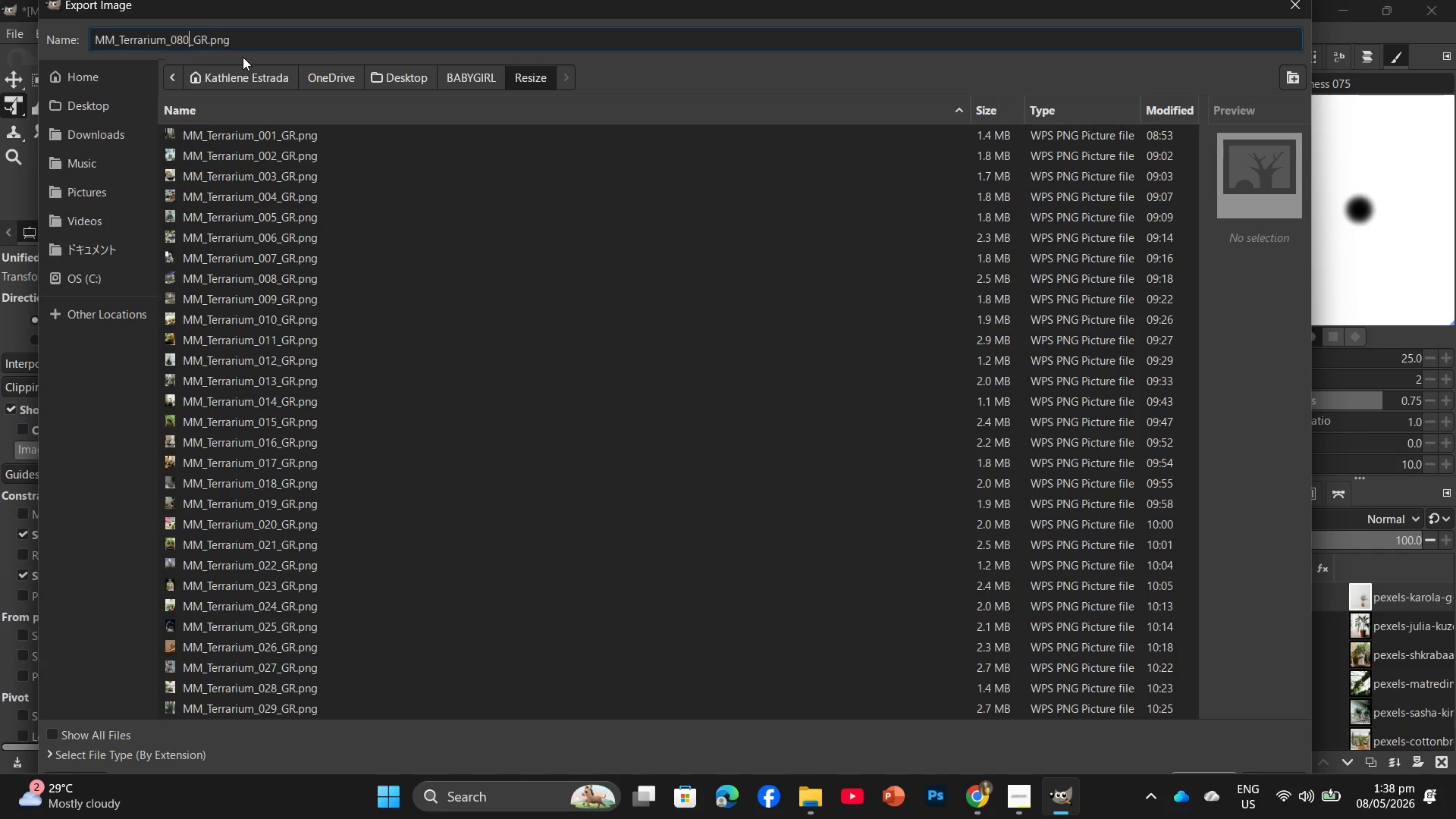 
key(Numpad0)
 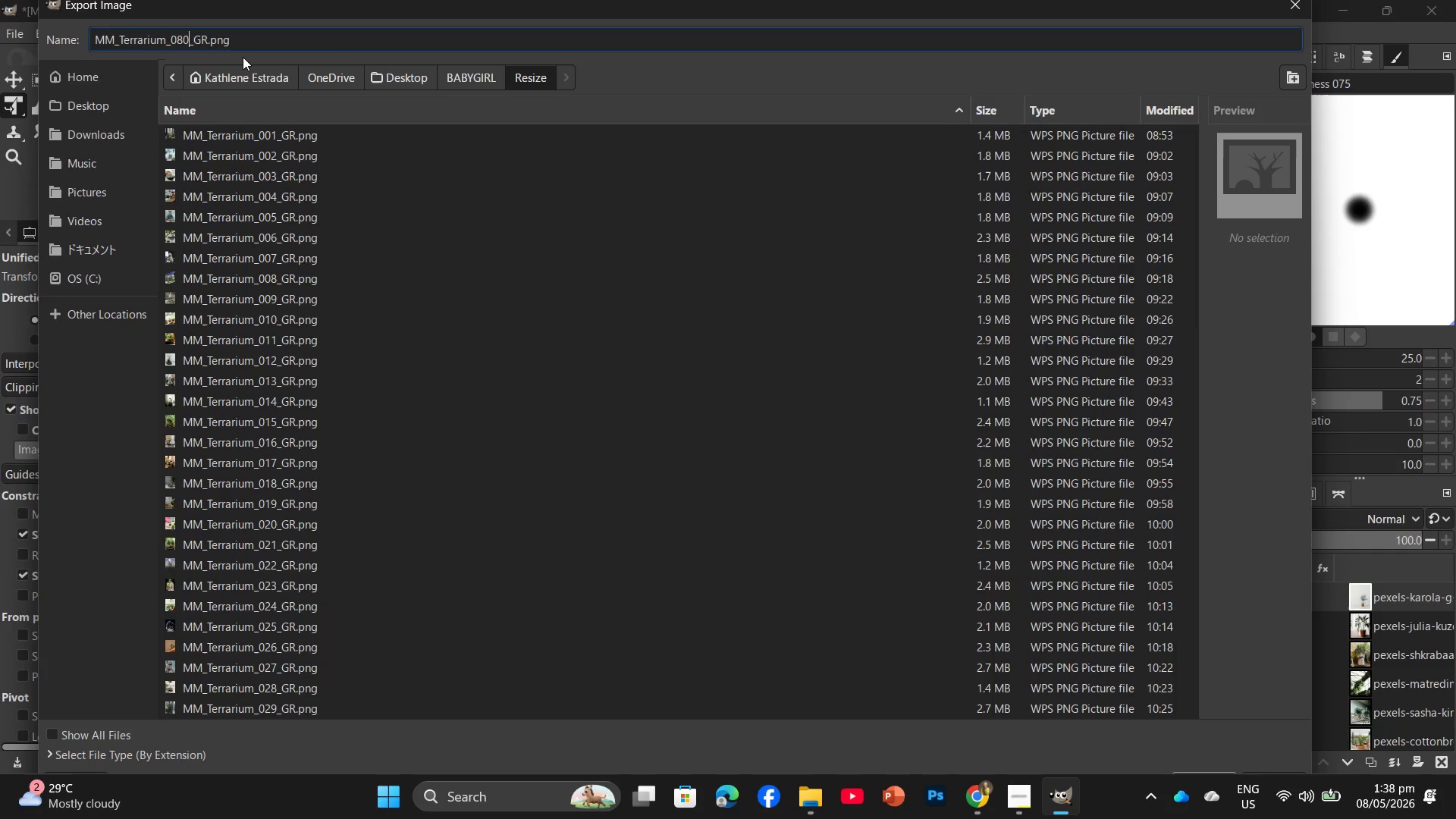 
key(Enter)
 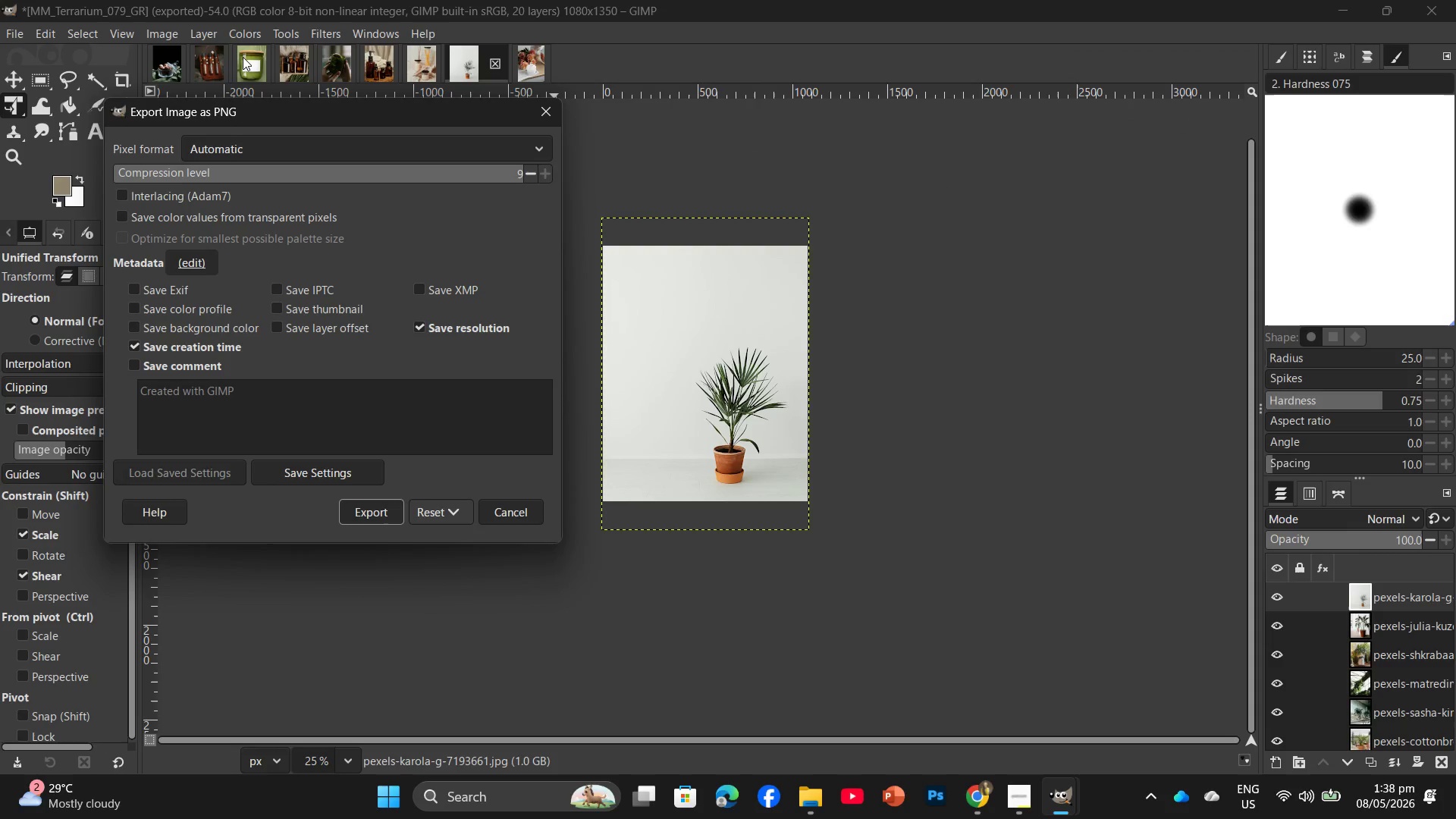 
key(Enter)
 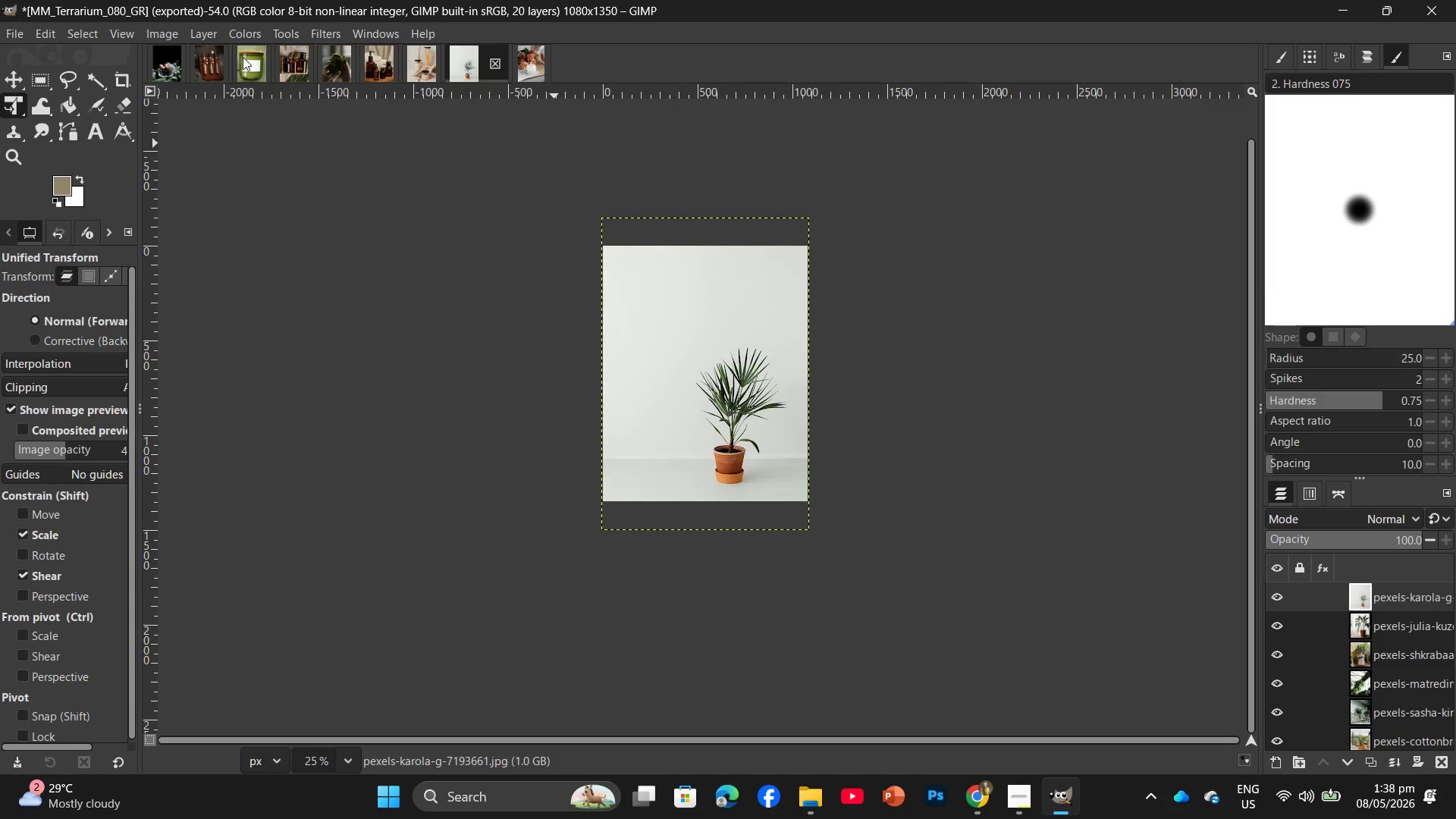 
wait(25.27)
 